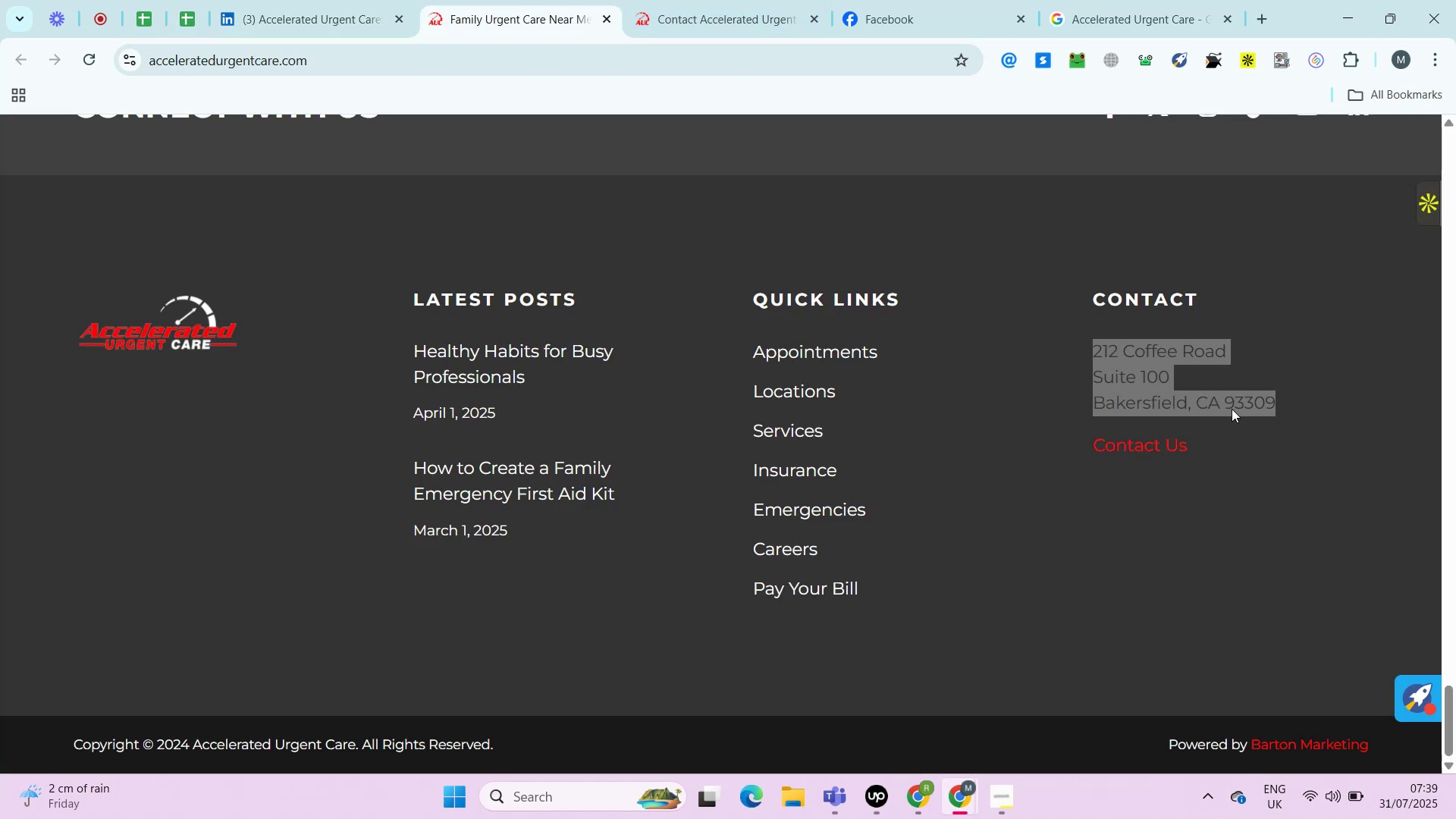 
key(Control+V)
 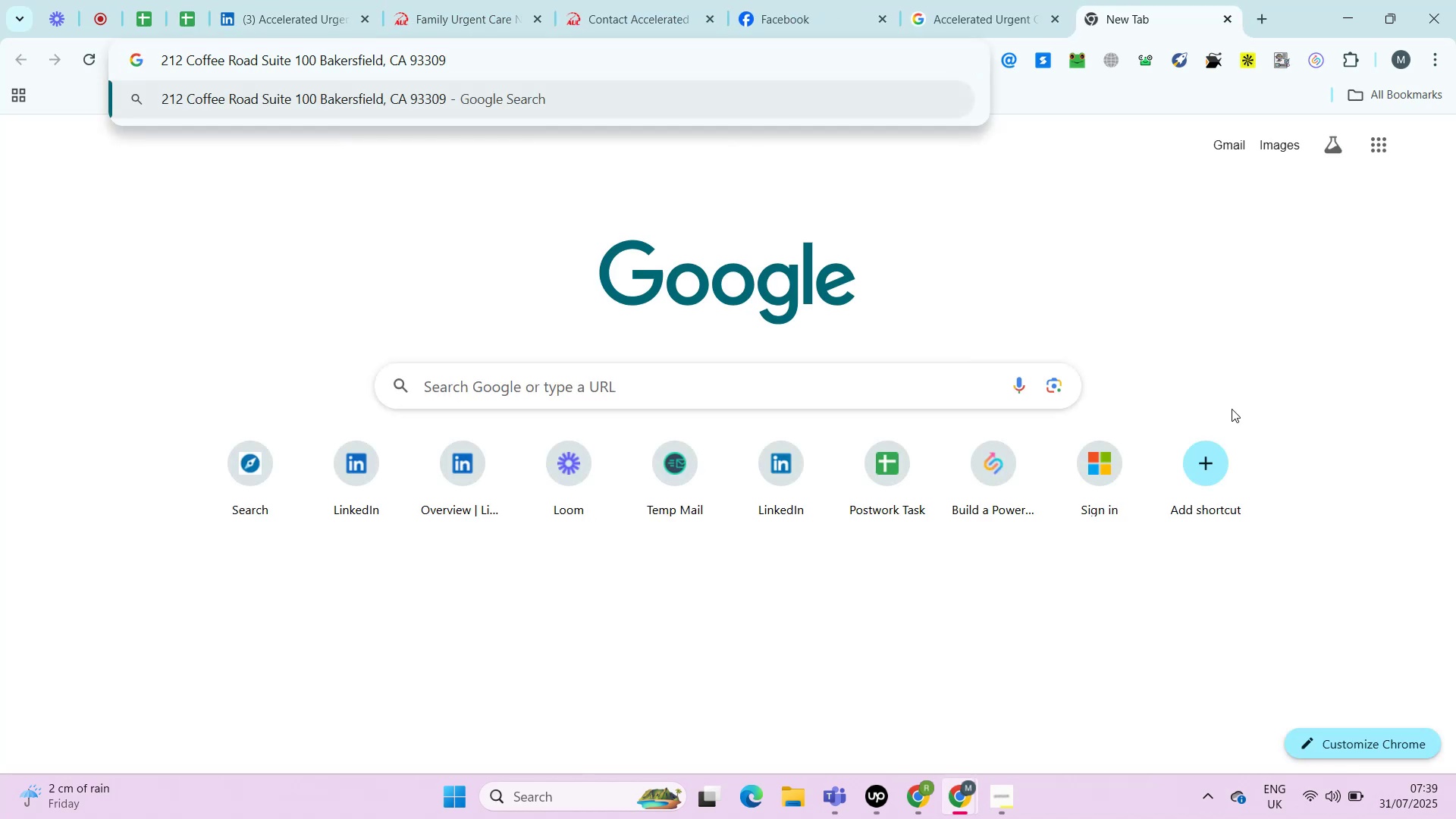 
key(Control+A)
 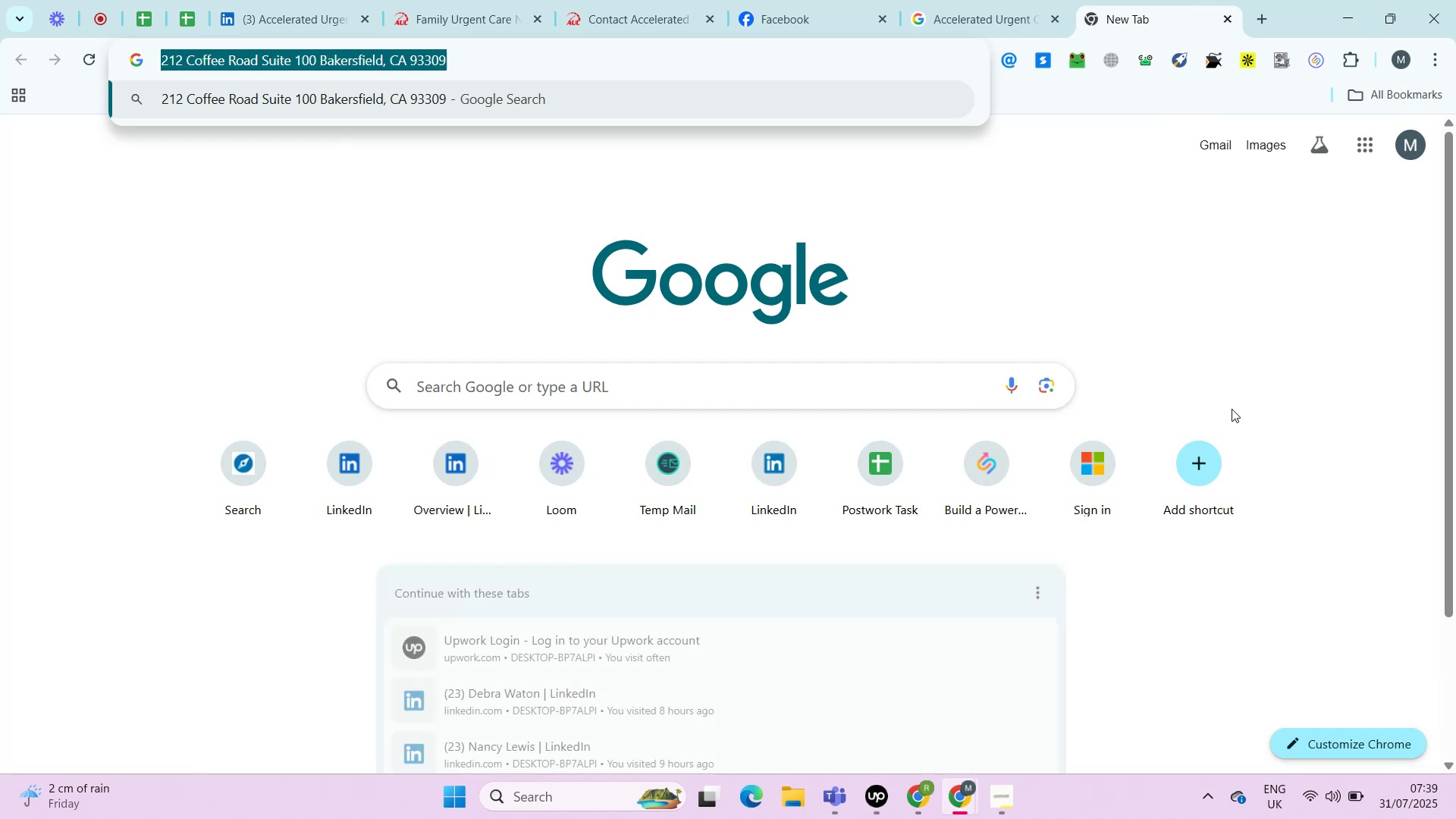 
key(Control+C)
 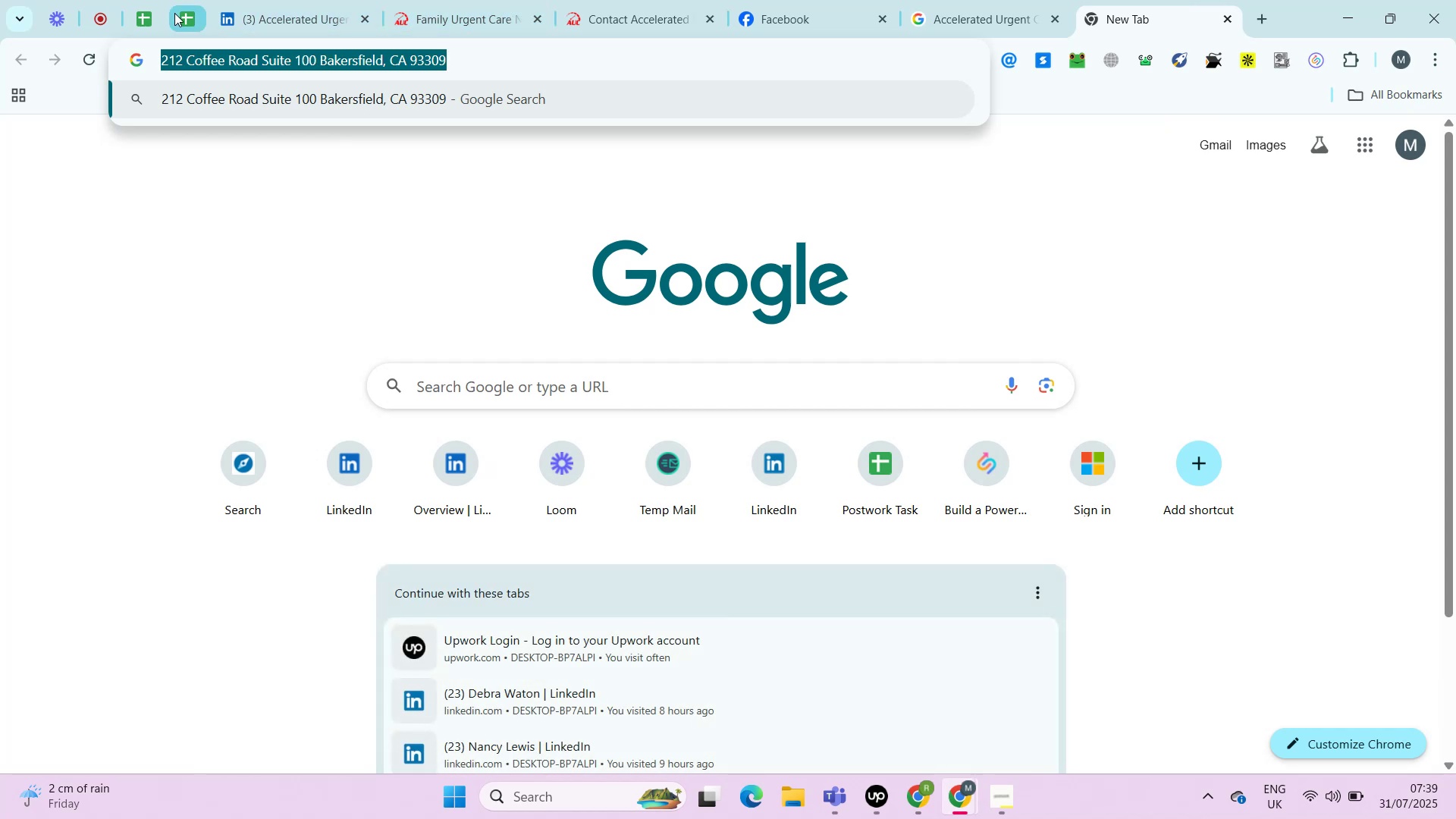 
left_click([174, 13])
 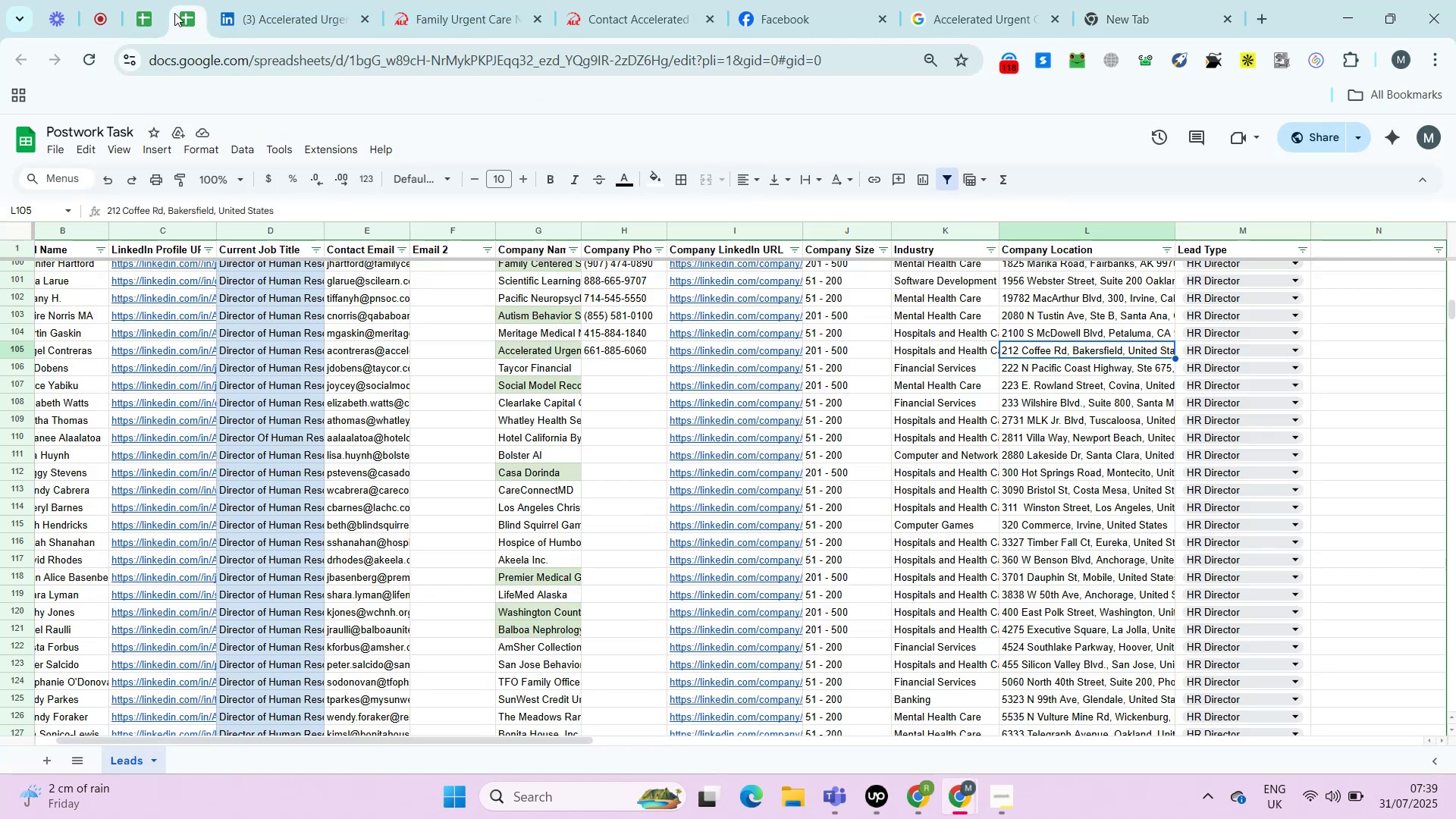 
key(Control+Shift+ShiftLeft)
 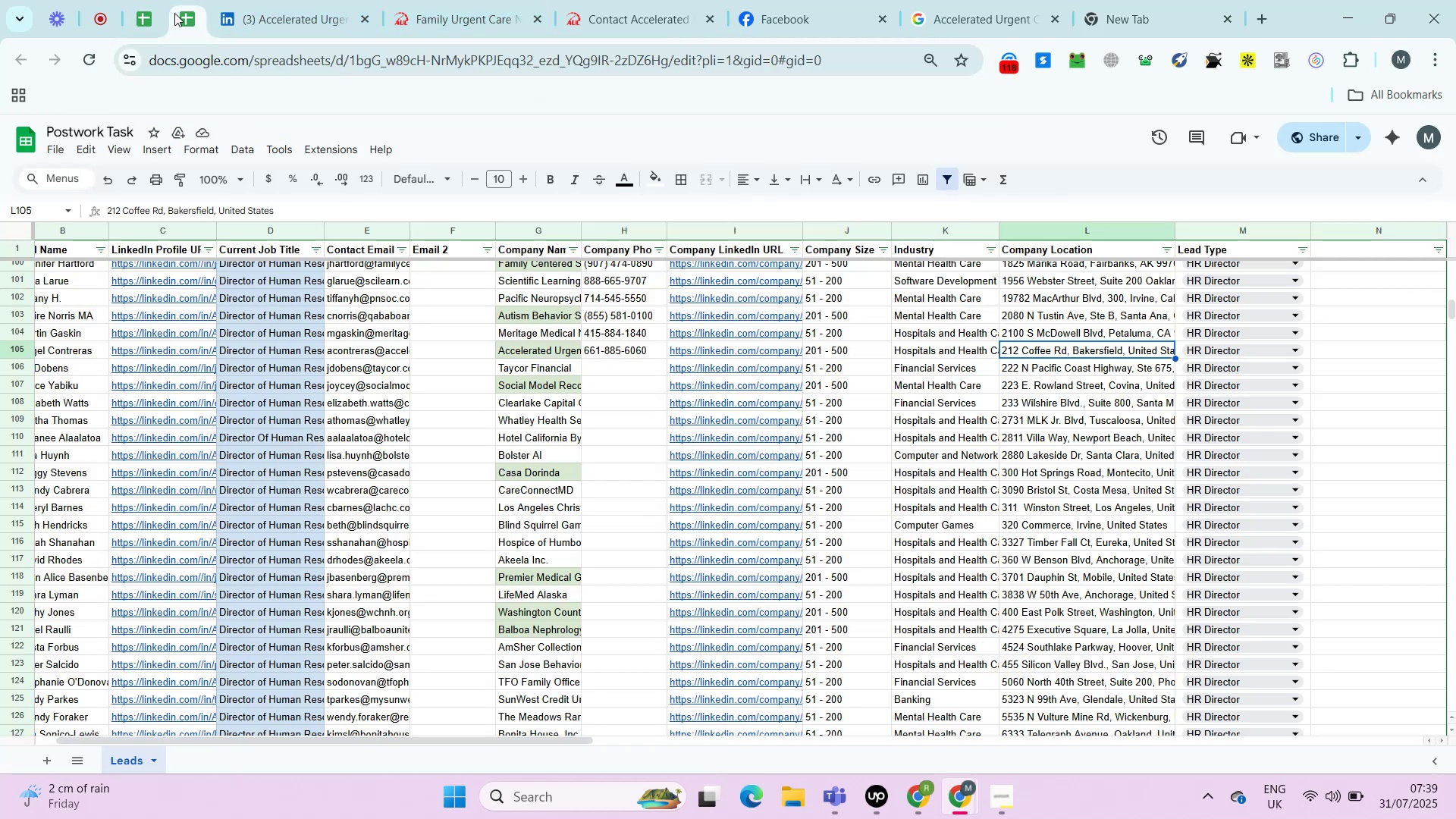 
key(Control+Shift+V)
 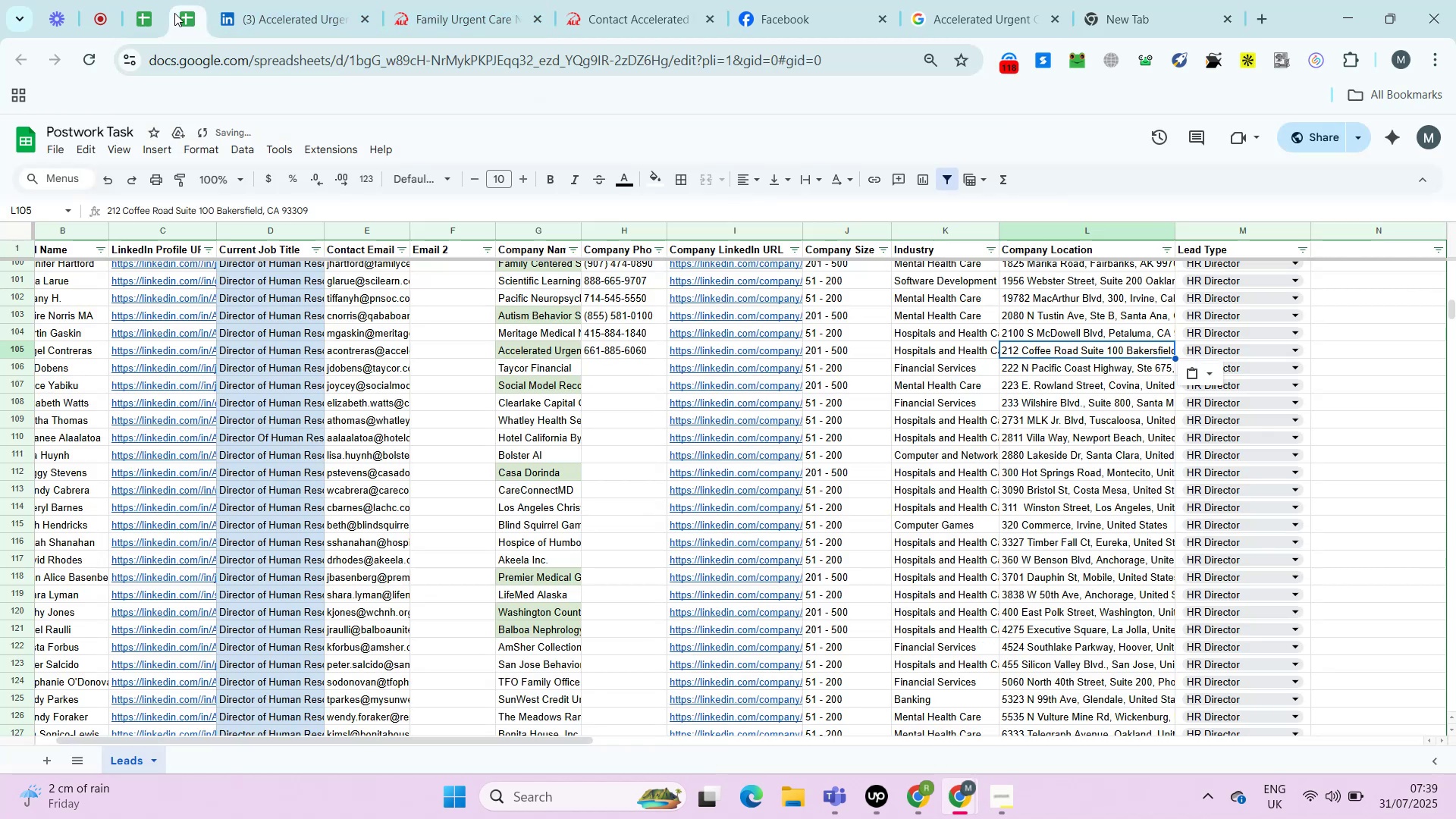 
key(ArrowDown)
 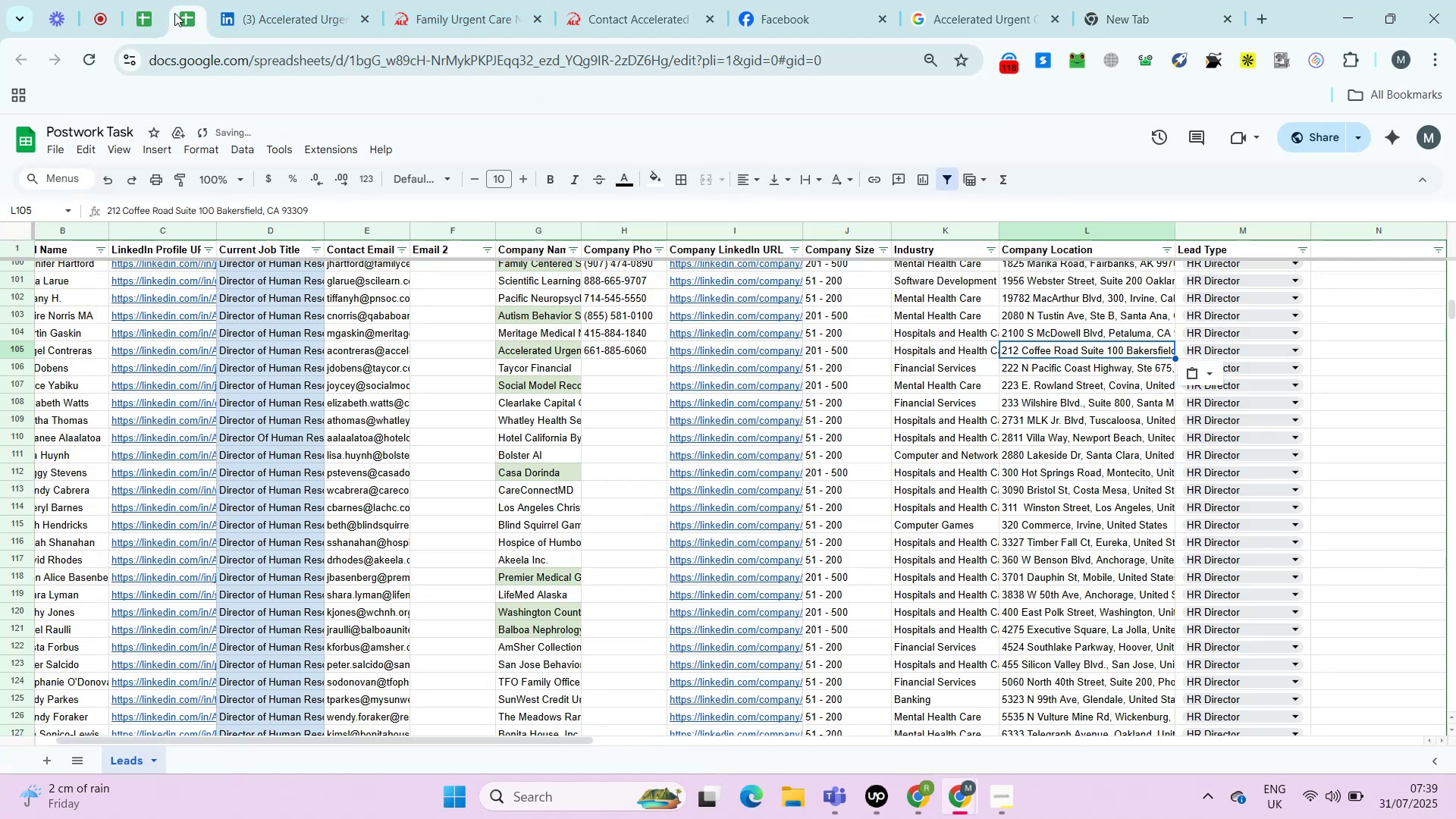 
key(ArrowLeft)
 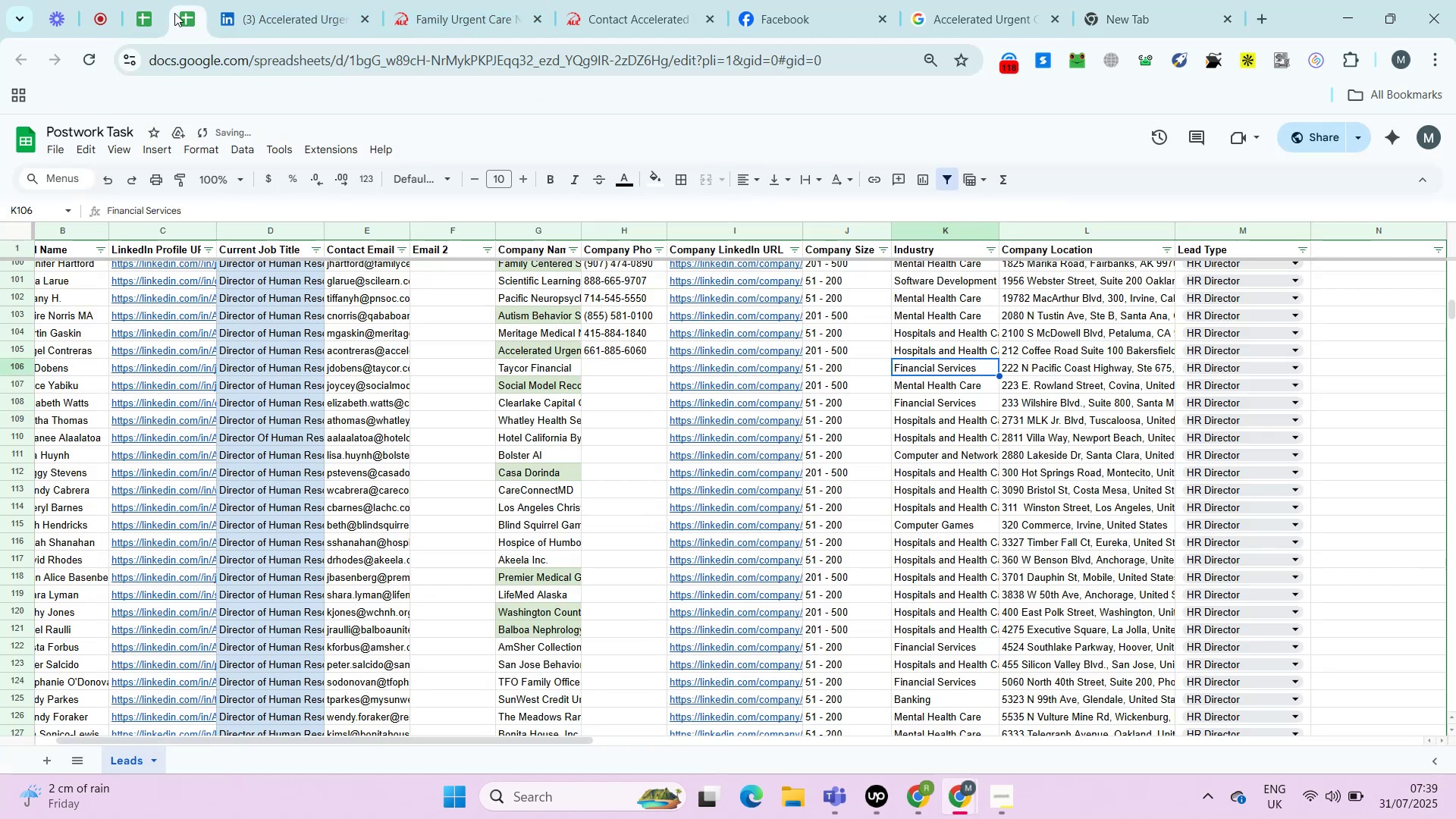 
key(ArrowLeft)
 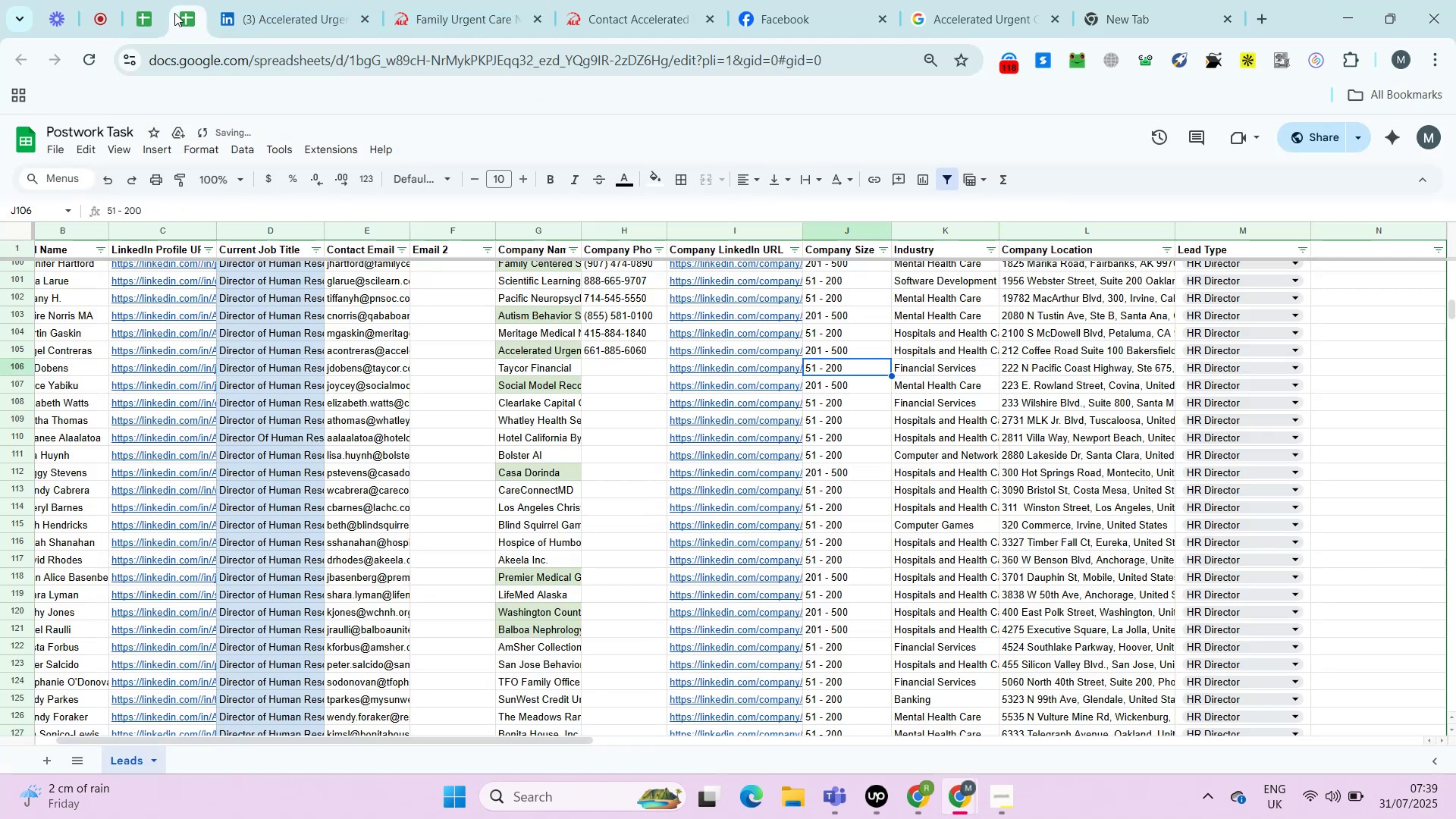 
key(ArrowLeft)
 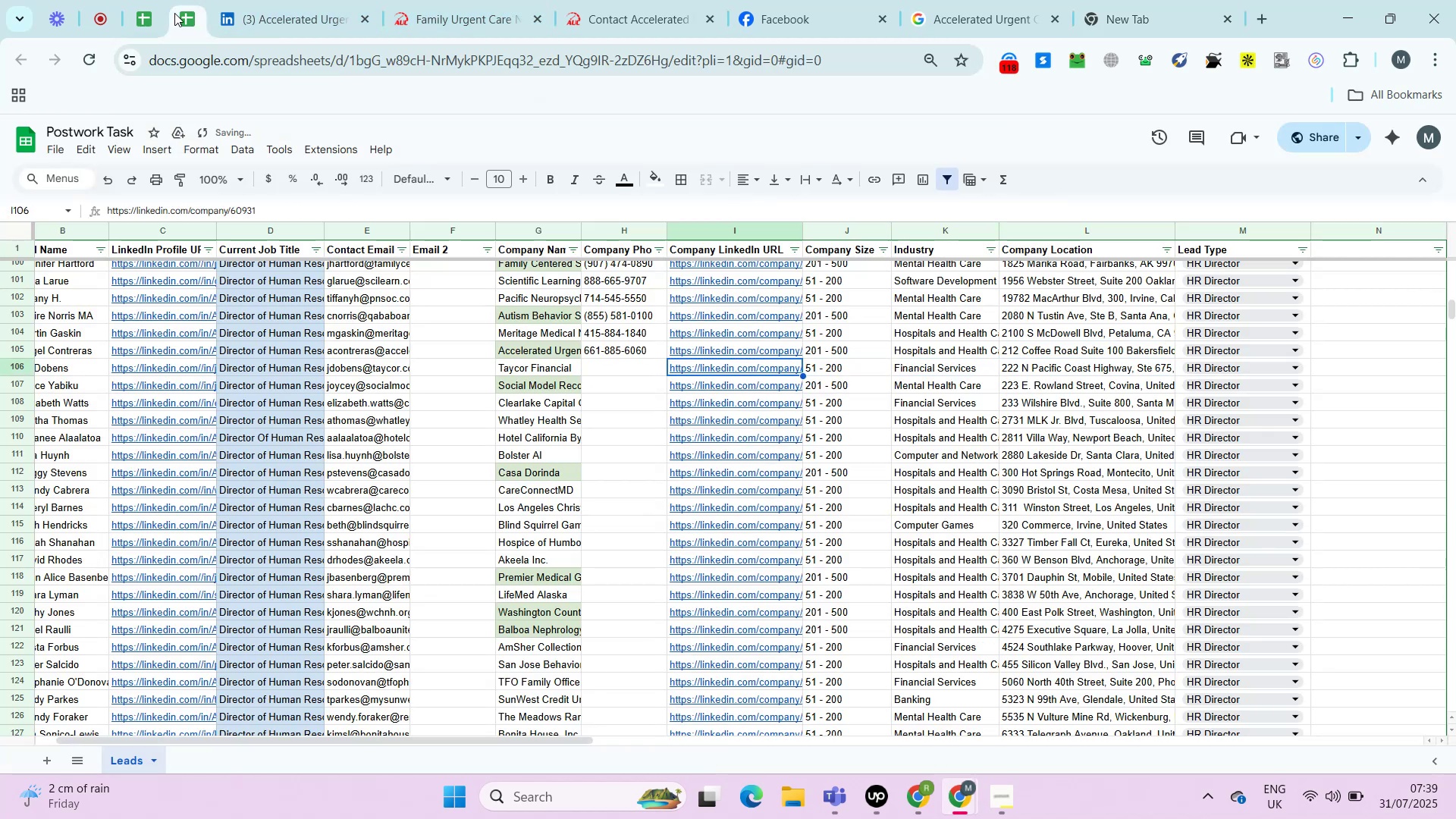 
key(ArrowLeft)
 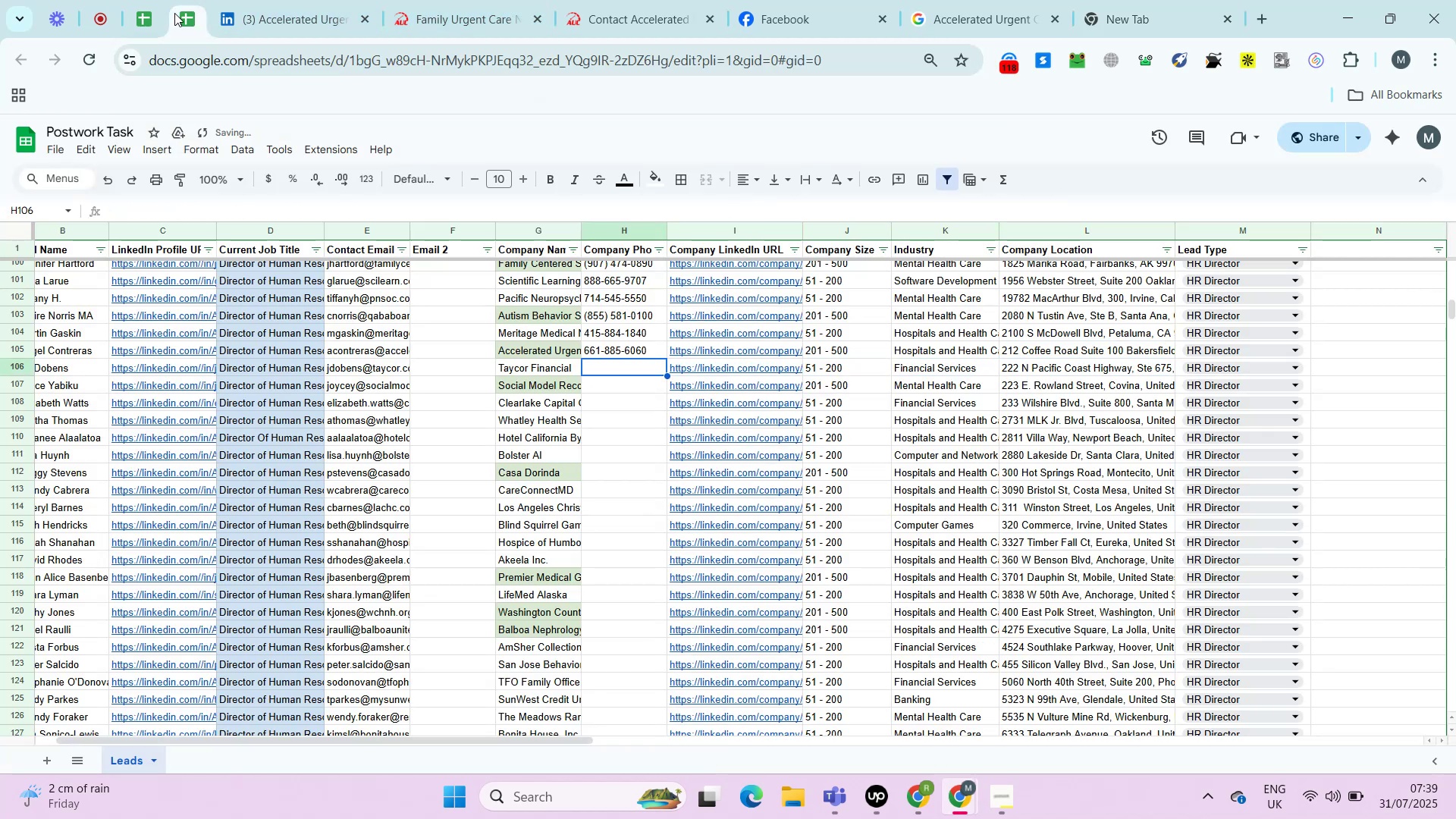 
key(ArrowRight)
 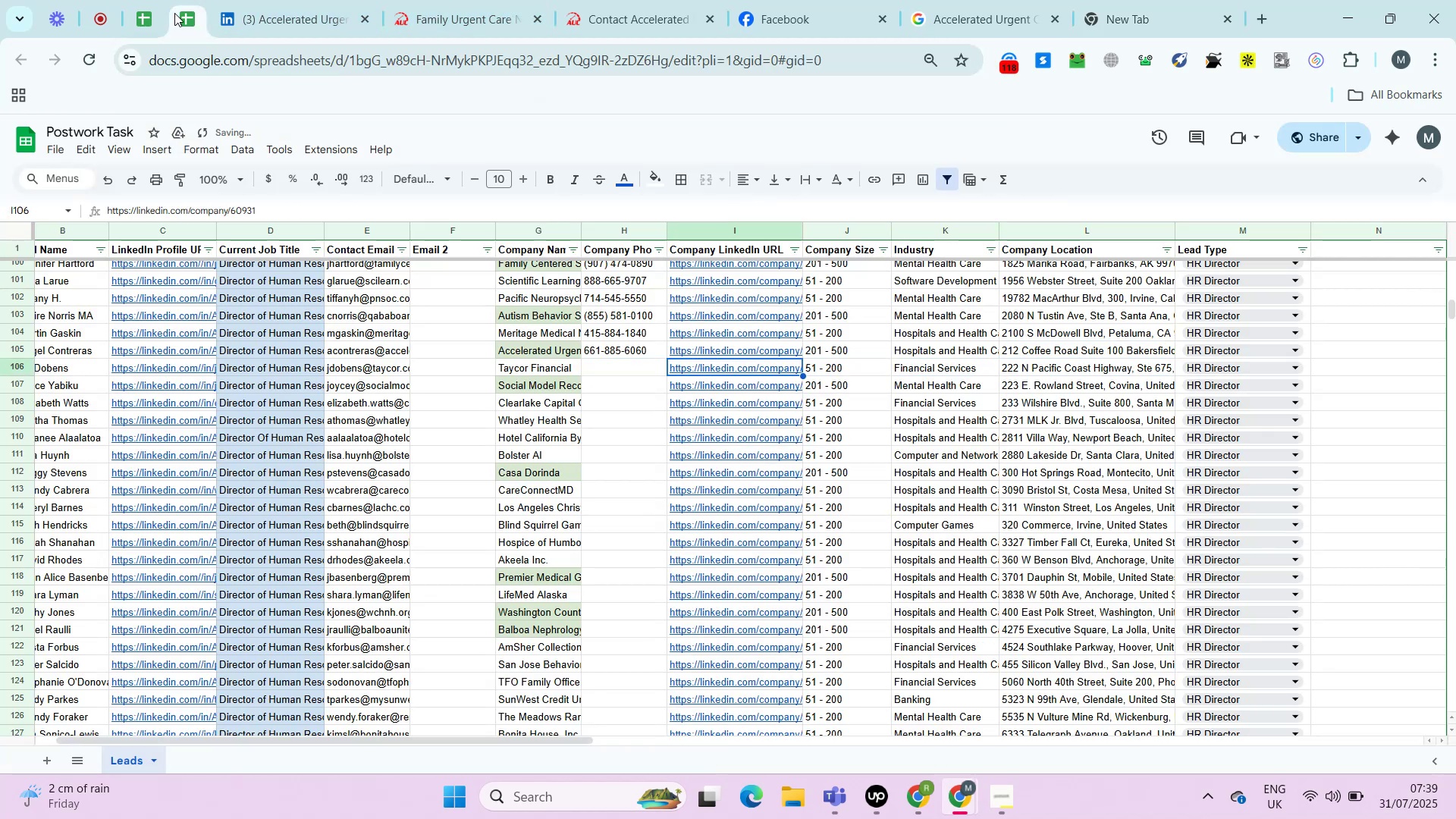 
key(Alt+AltLeft)
 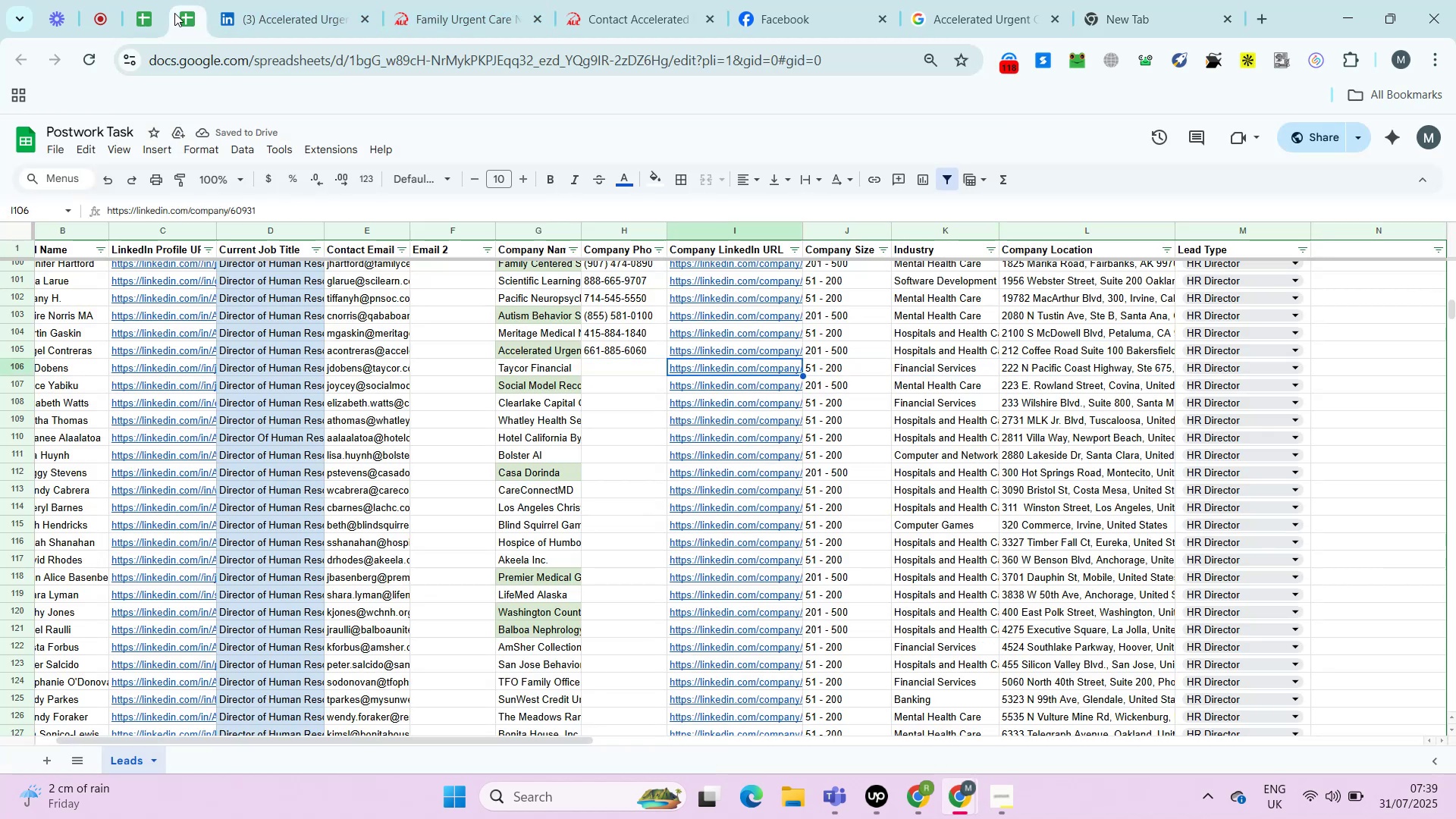 
key(Alt+Enter)
 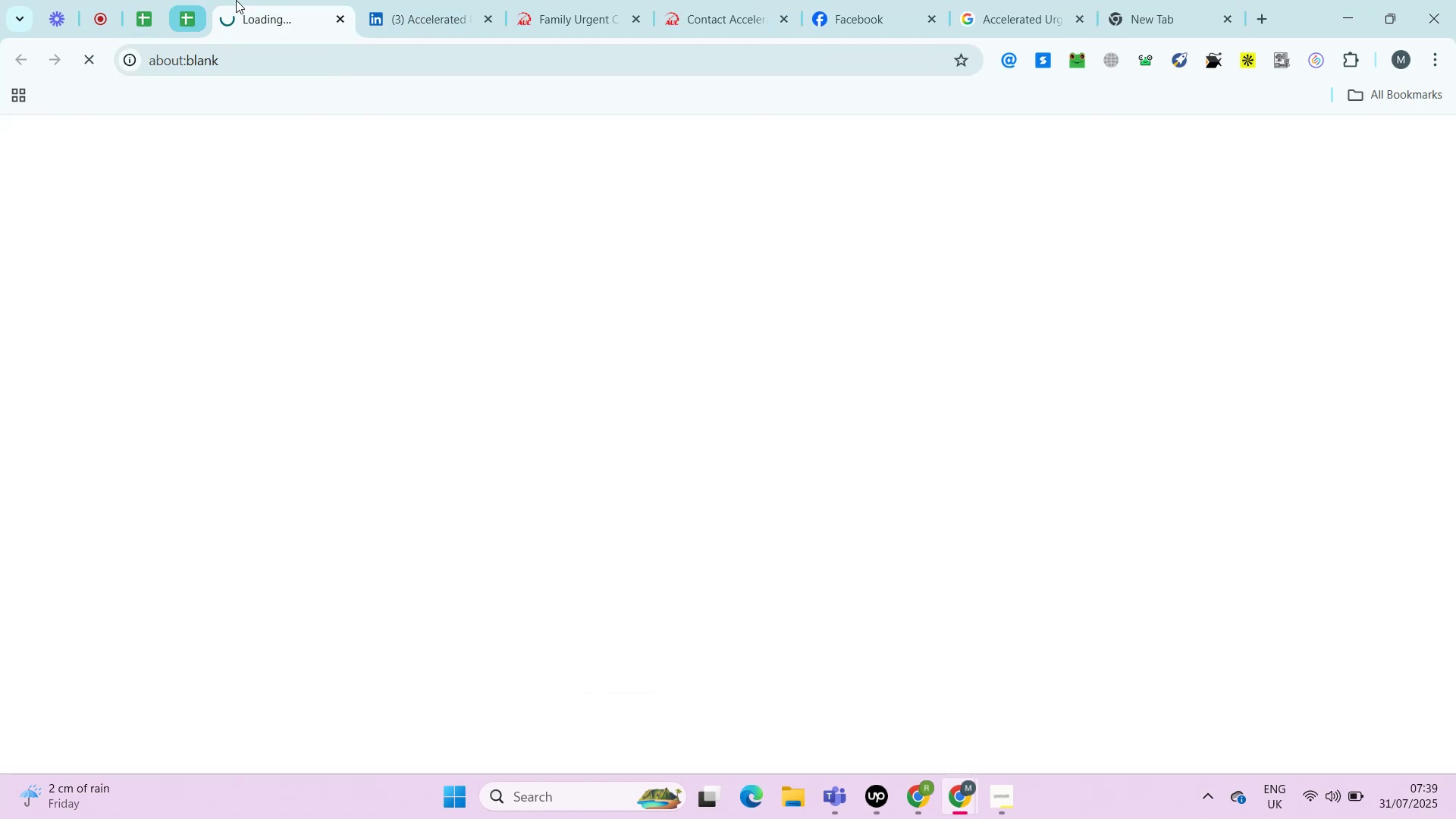 
right_click([255, 0])
 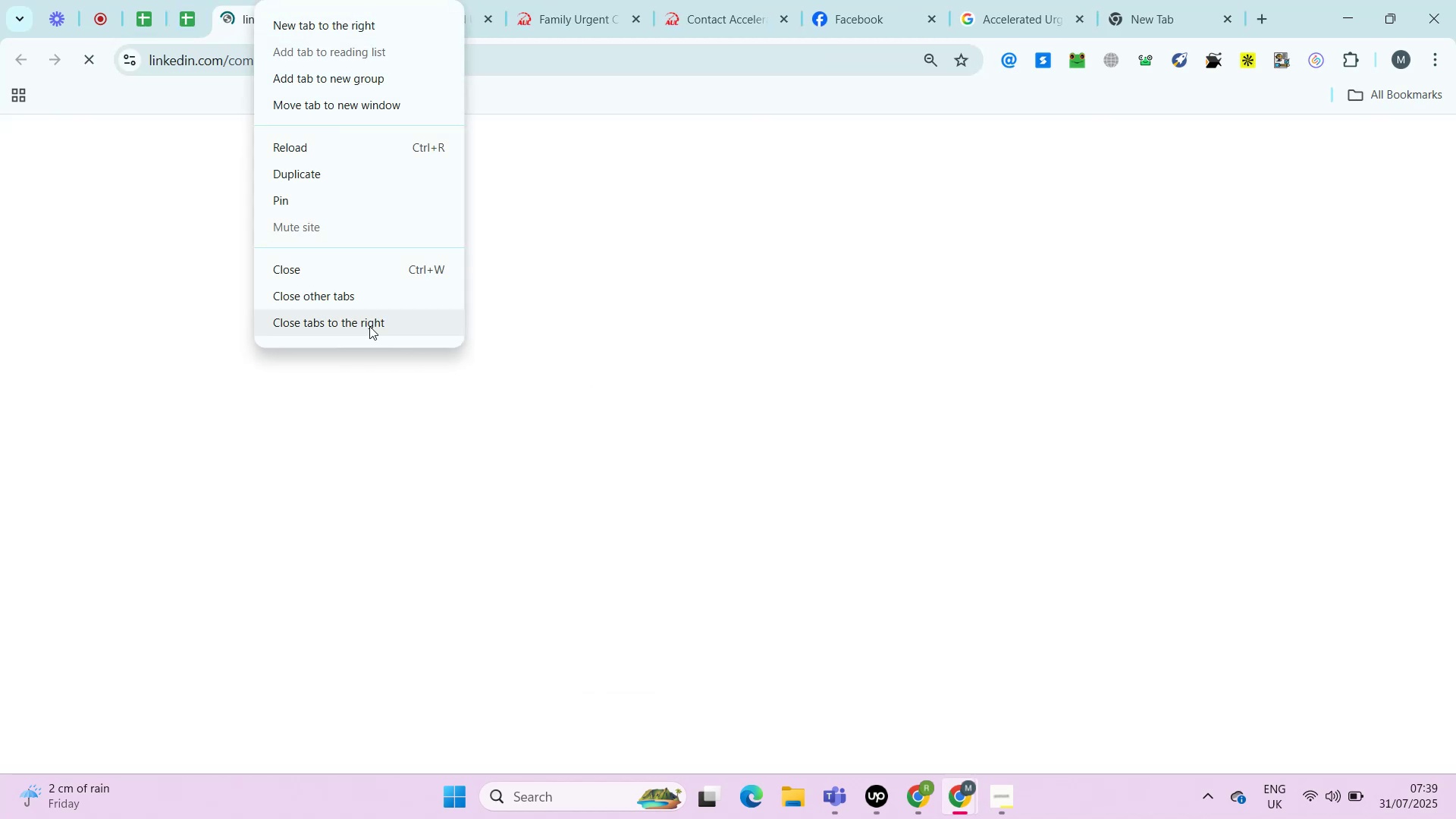 
left_click([367, 324])
 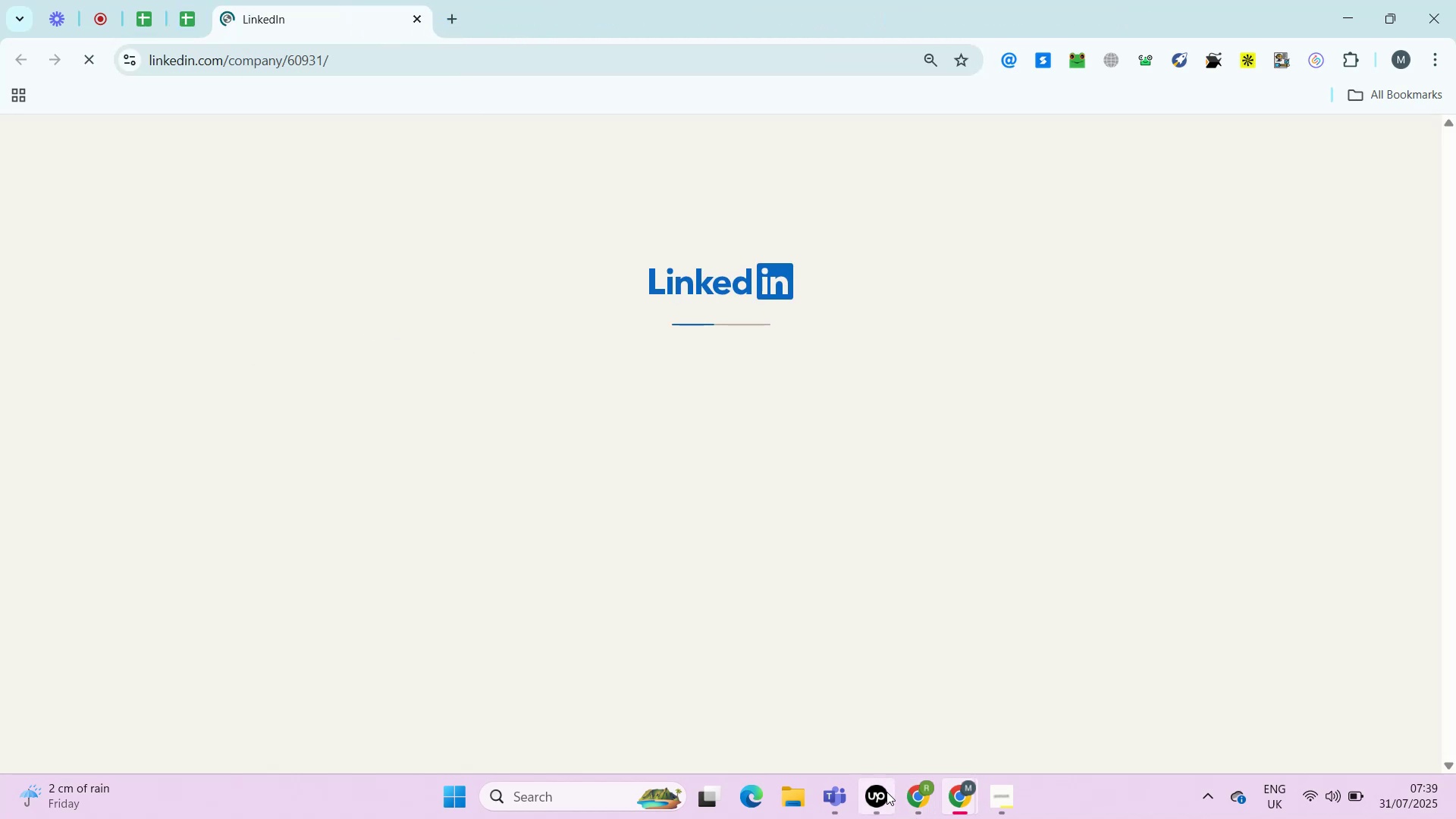 
left_click([886, 792])
 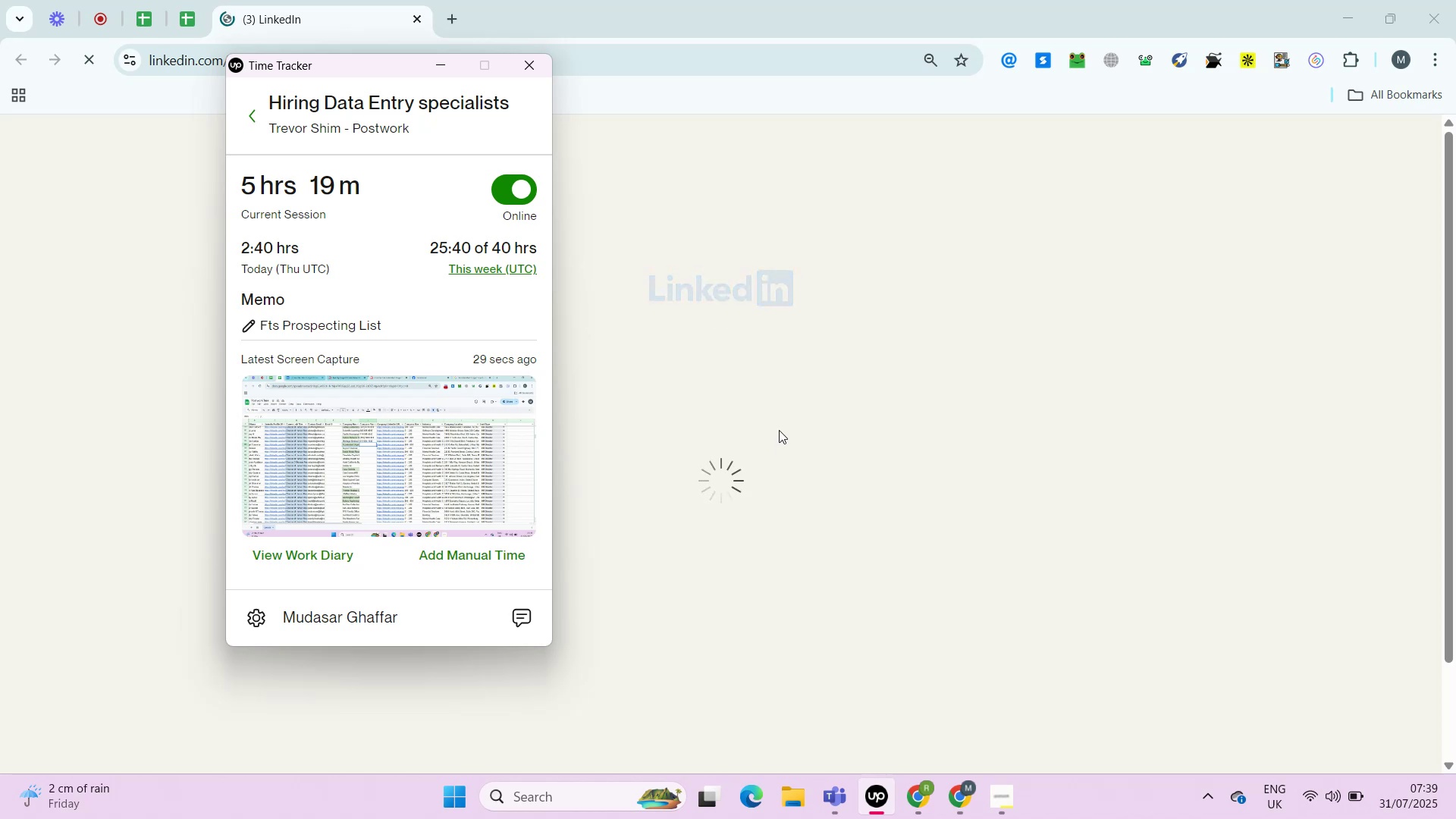 
left_click([779, 430])
 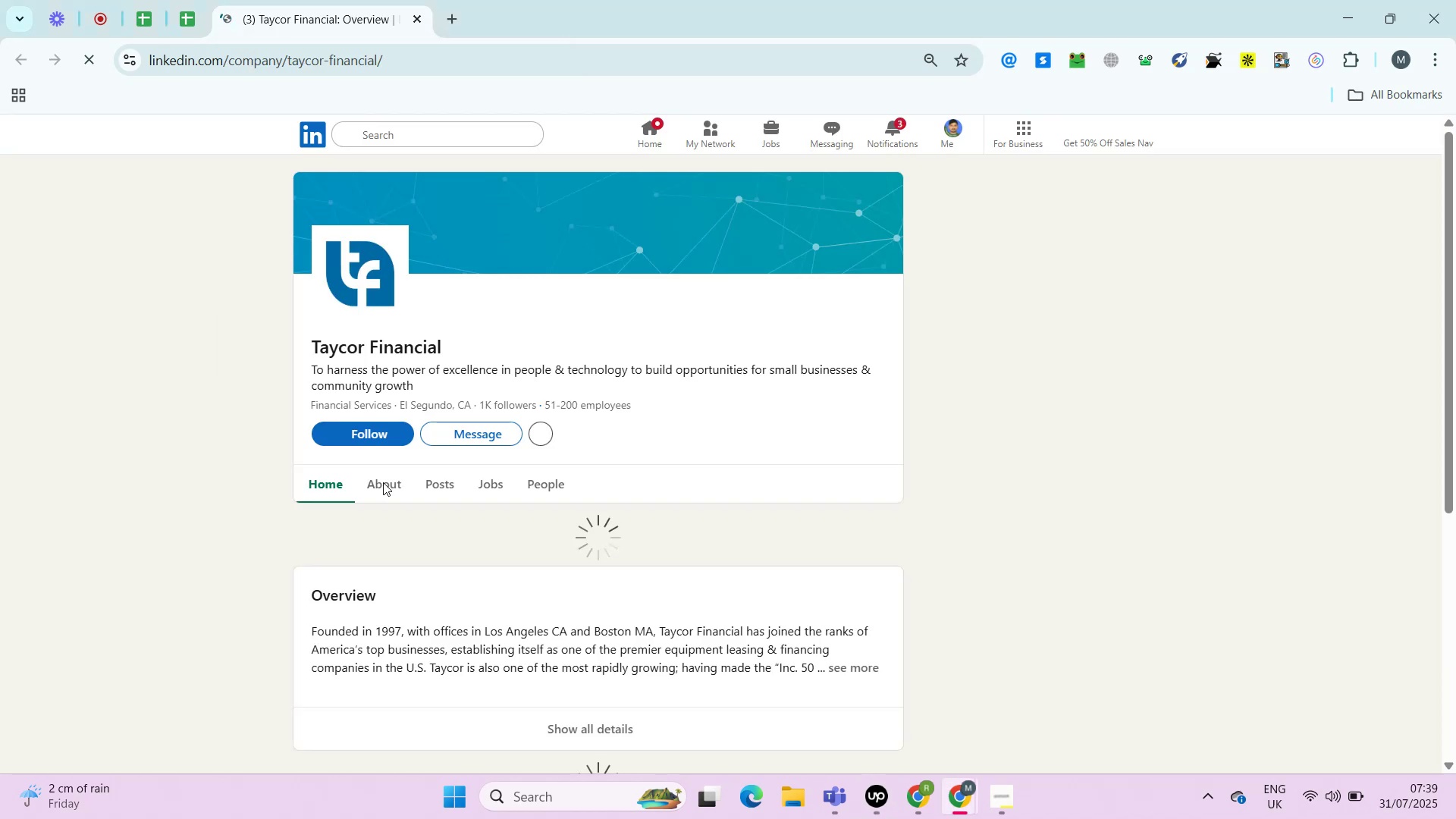 
left_click([383, 482])
 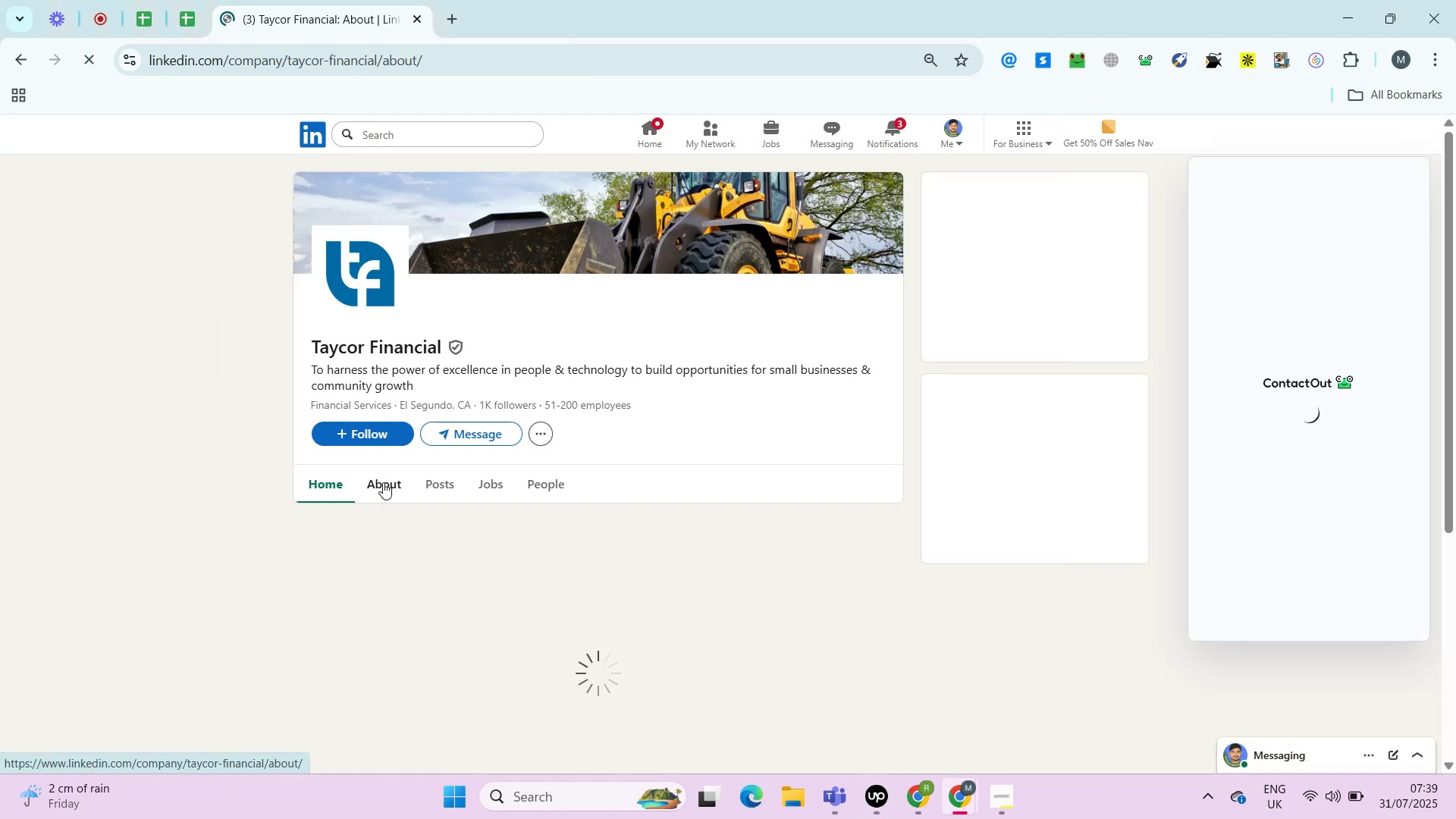 
wait(8.03)
 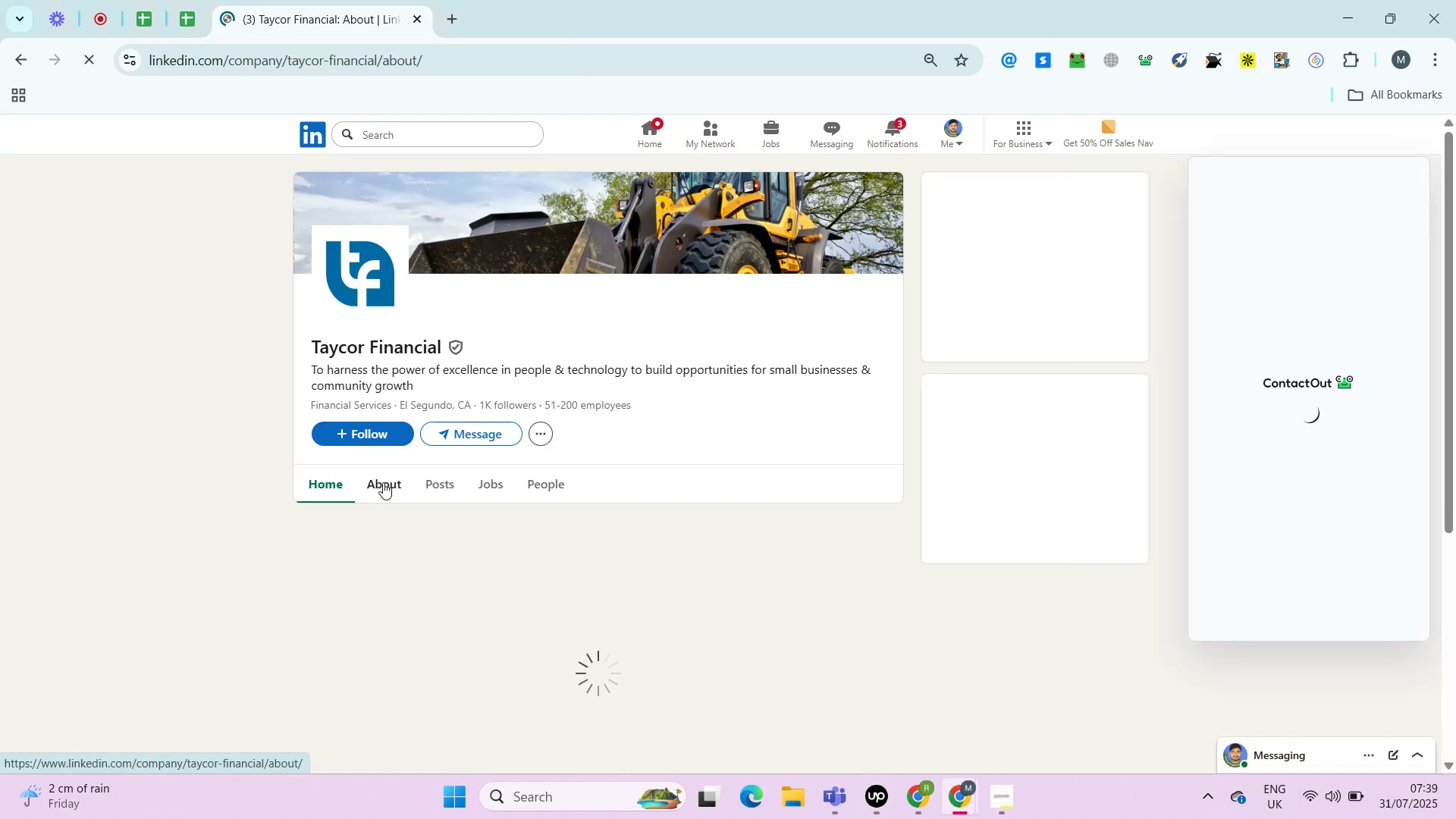 
right_click([406, 435])
 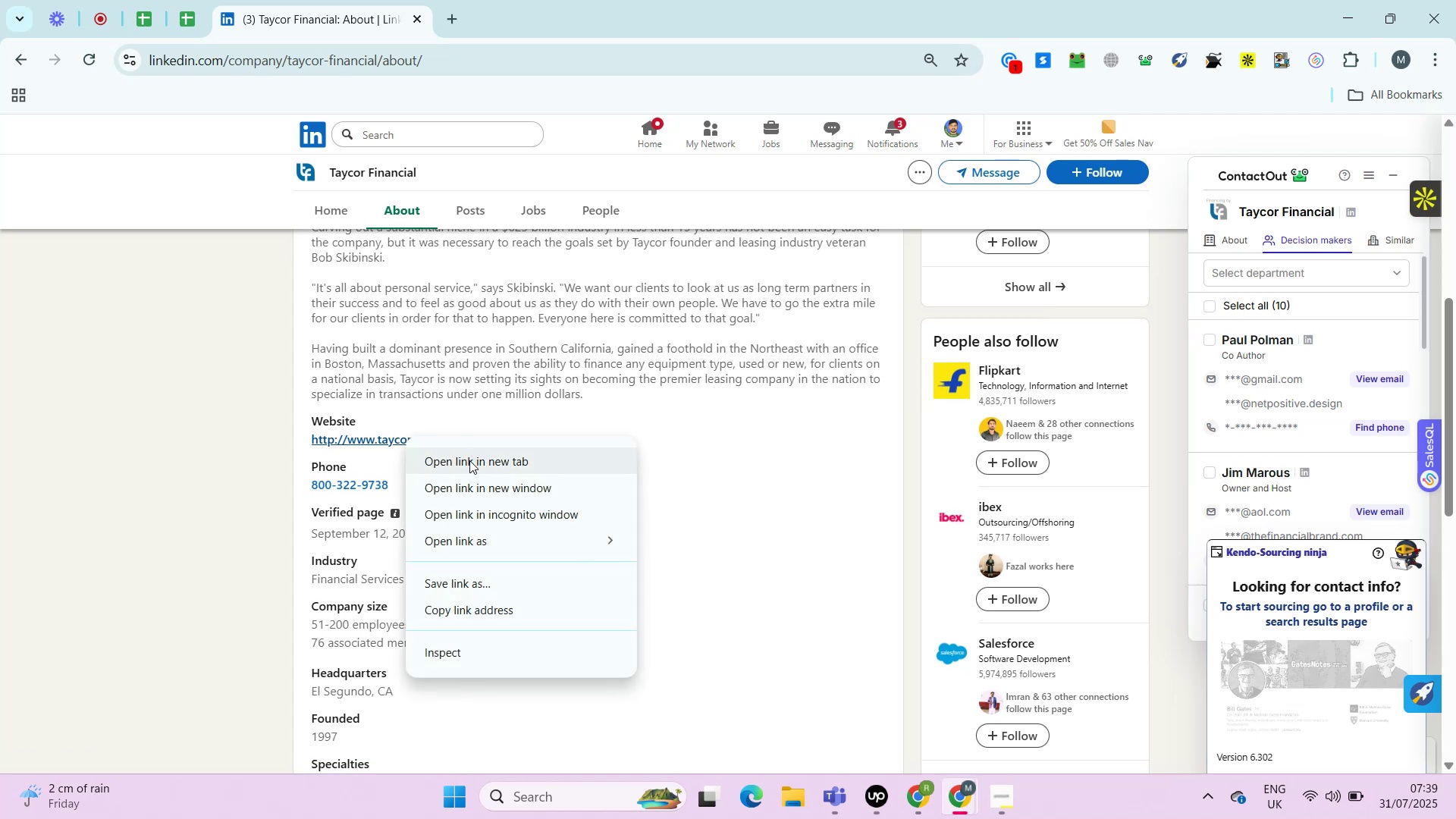 
left_click([469, 460])
 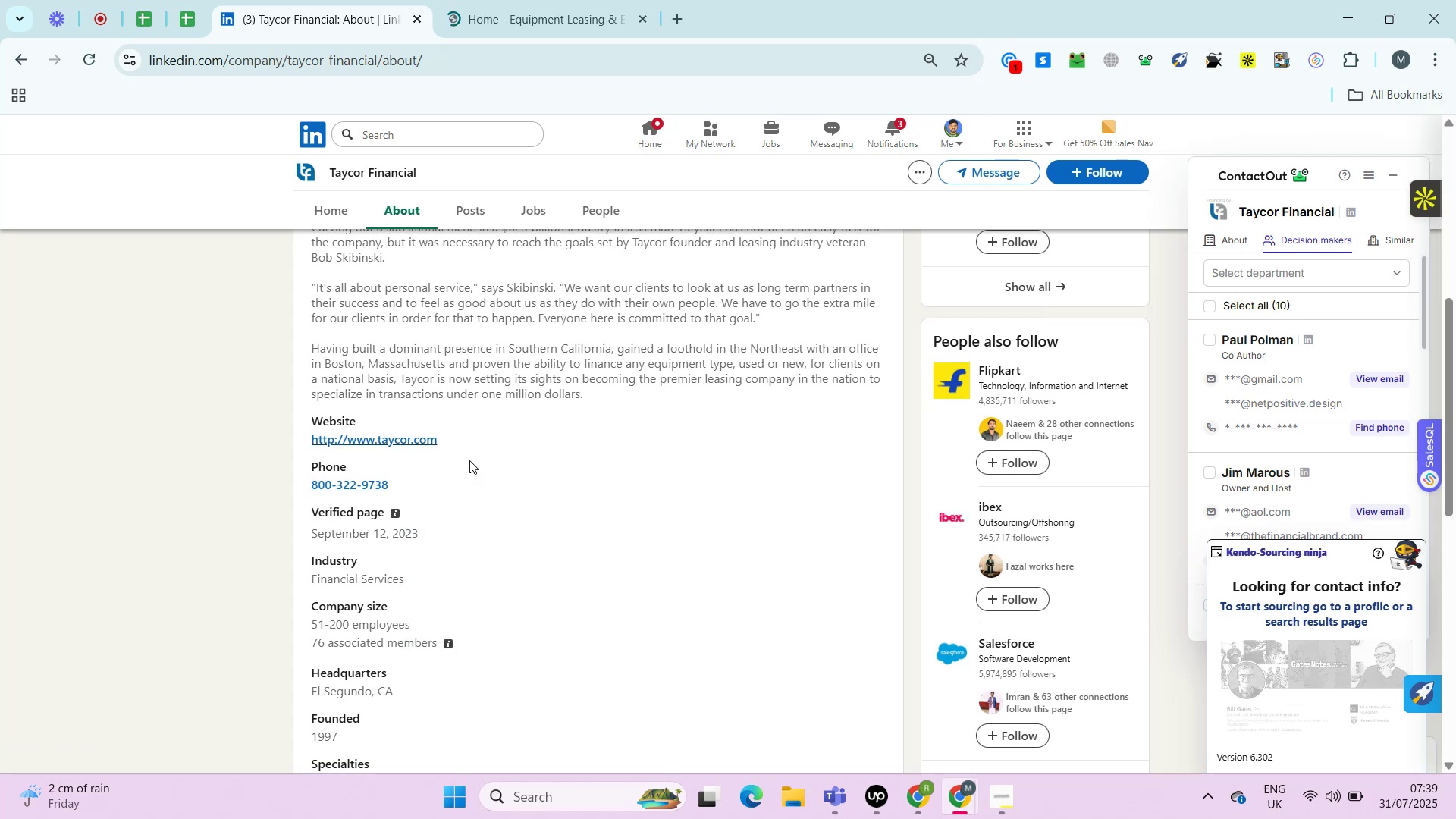 
left_click_drag(start_coordinate=[418, 485], to_coordinate=[308, 490])
 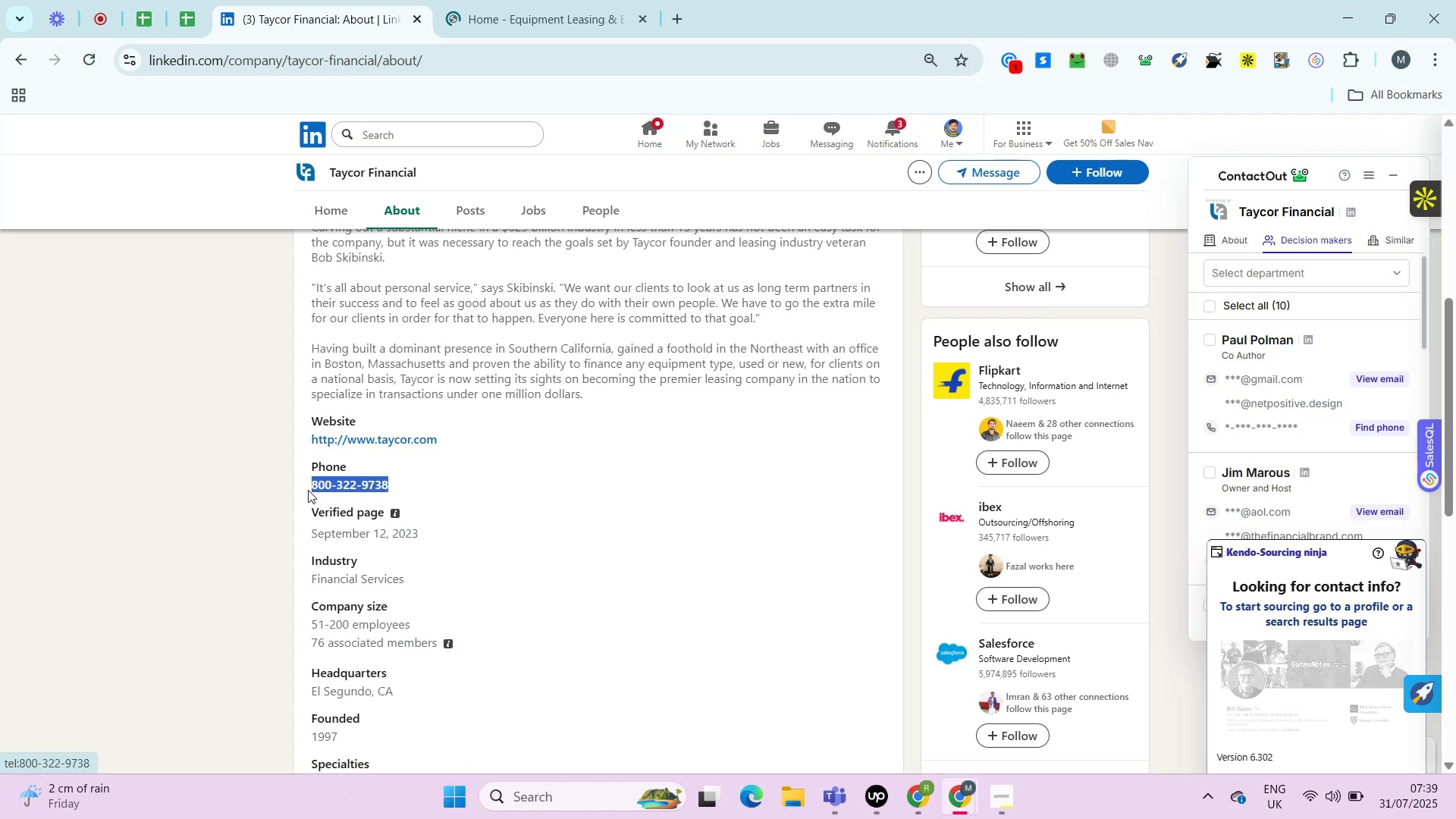 
key(Control+C)
 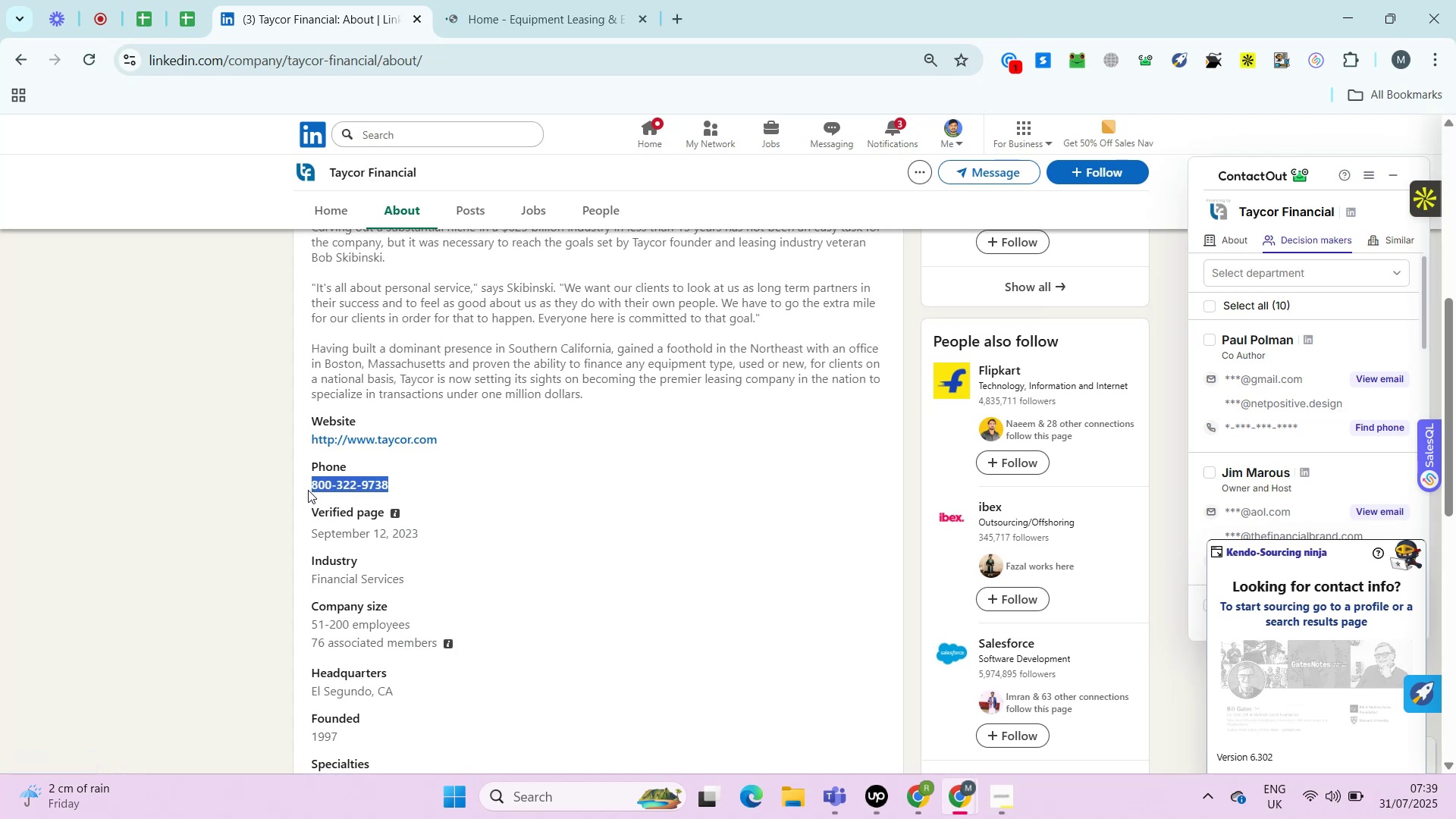 
key(Control+C)
 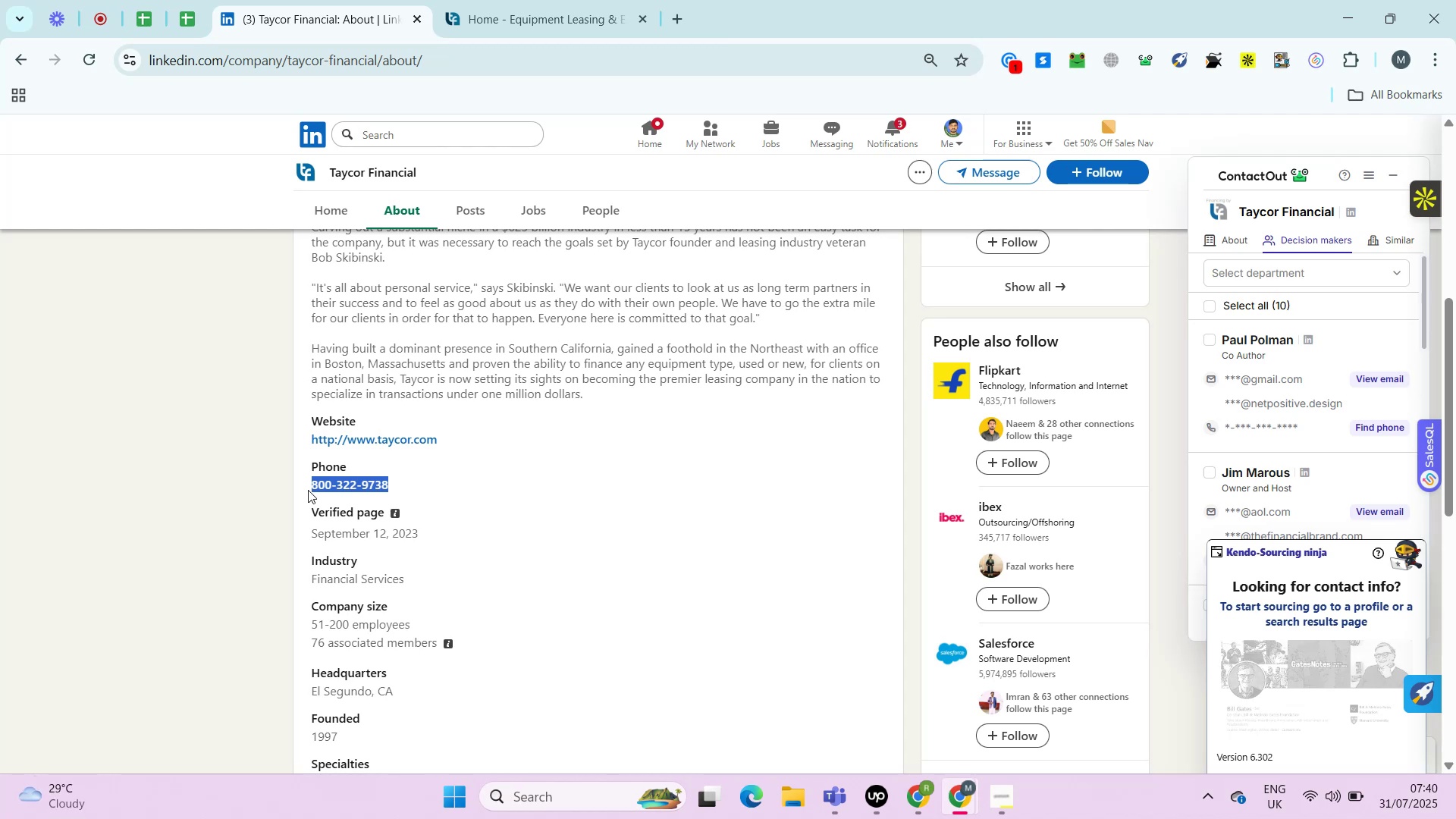 
wait(25.04)
 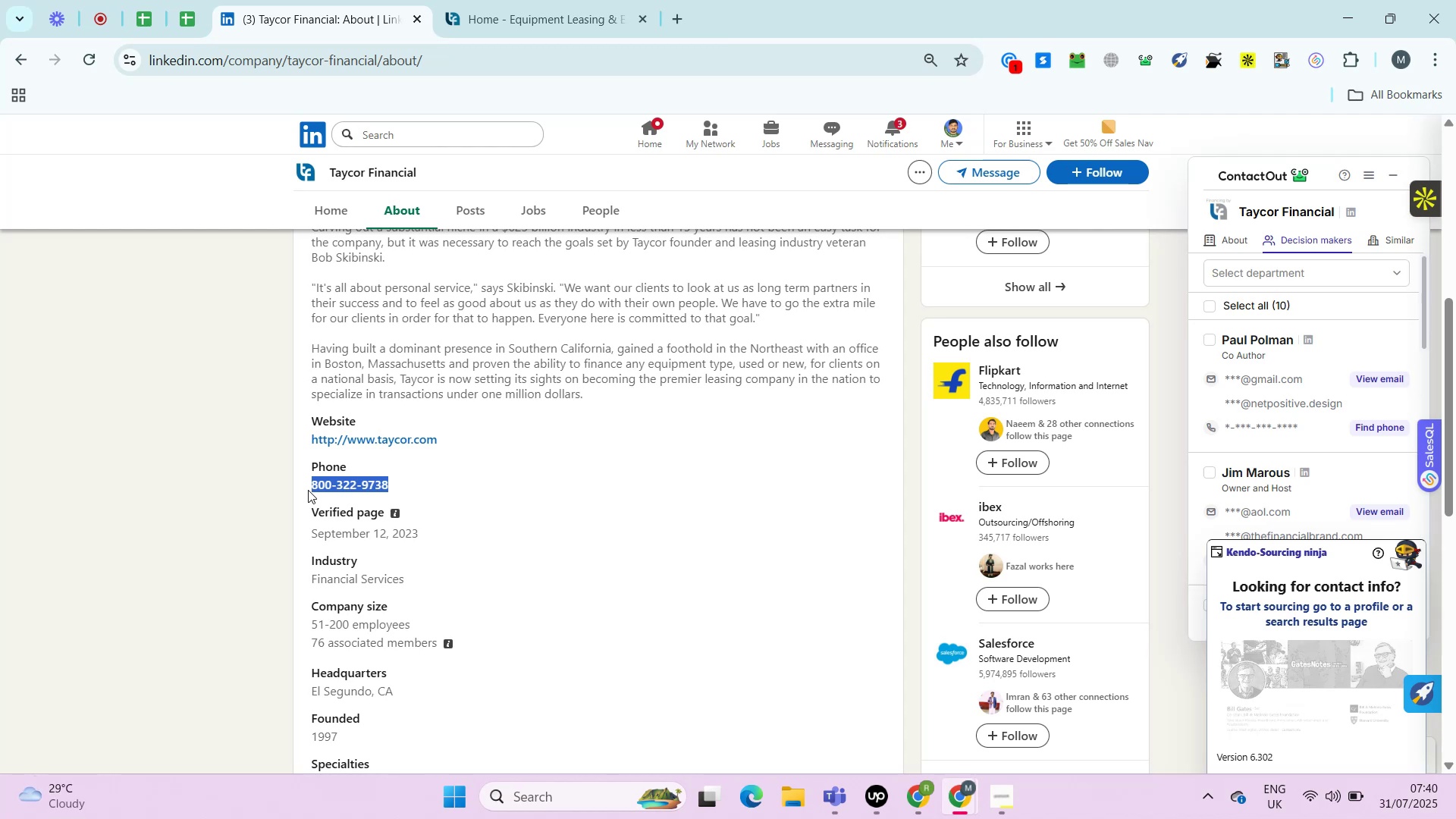 
left_click([518, 18])
 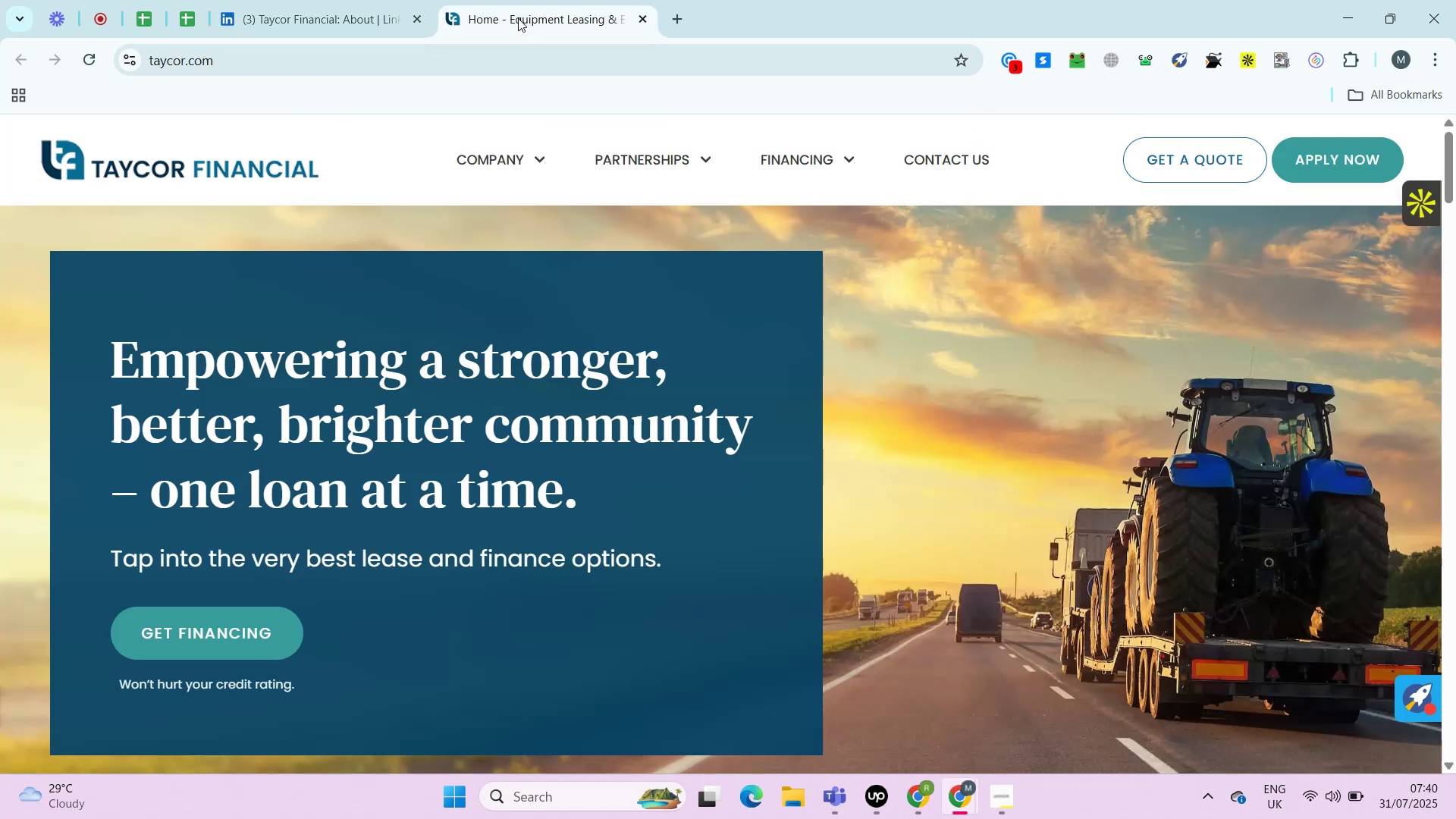 
key(Control+ControlRight)
 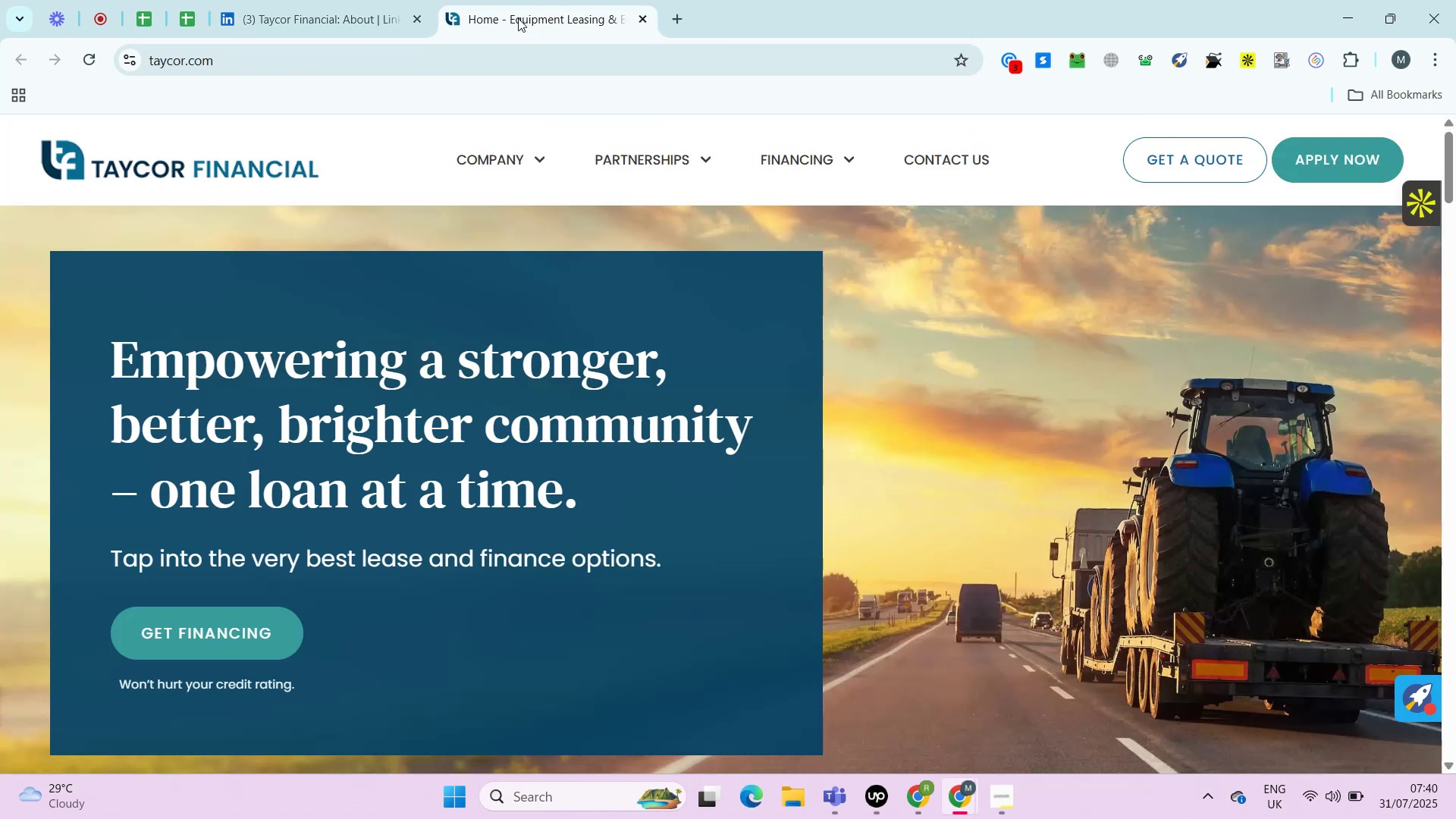 
key(Alt+Control+AltRight)
 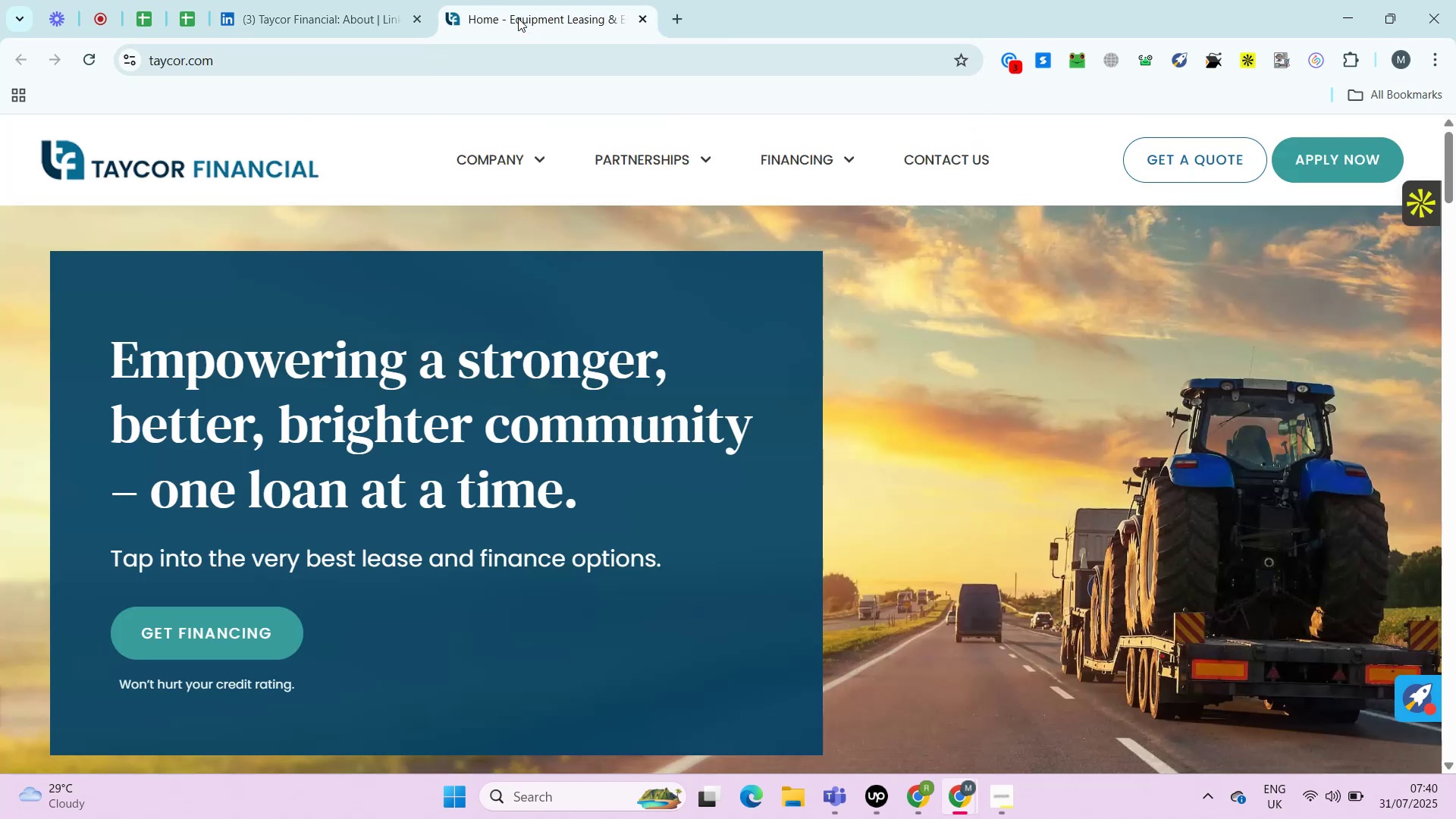 
key(Alt+Control+ControlRight)
 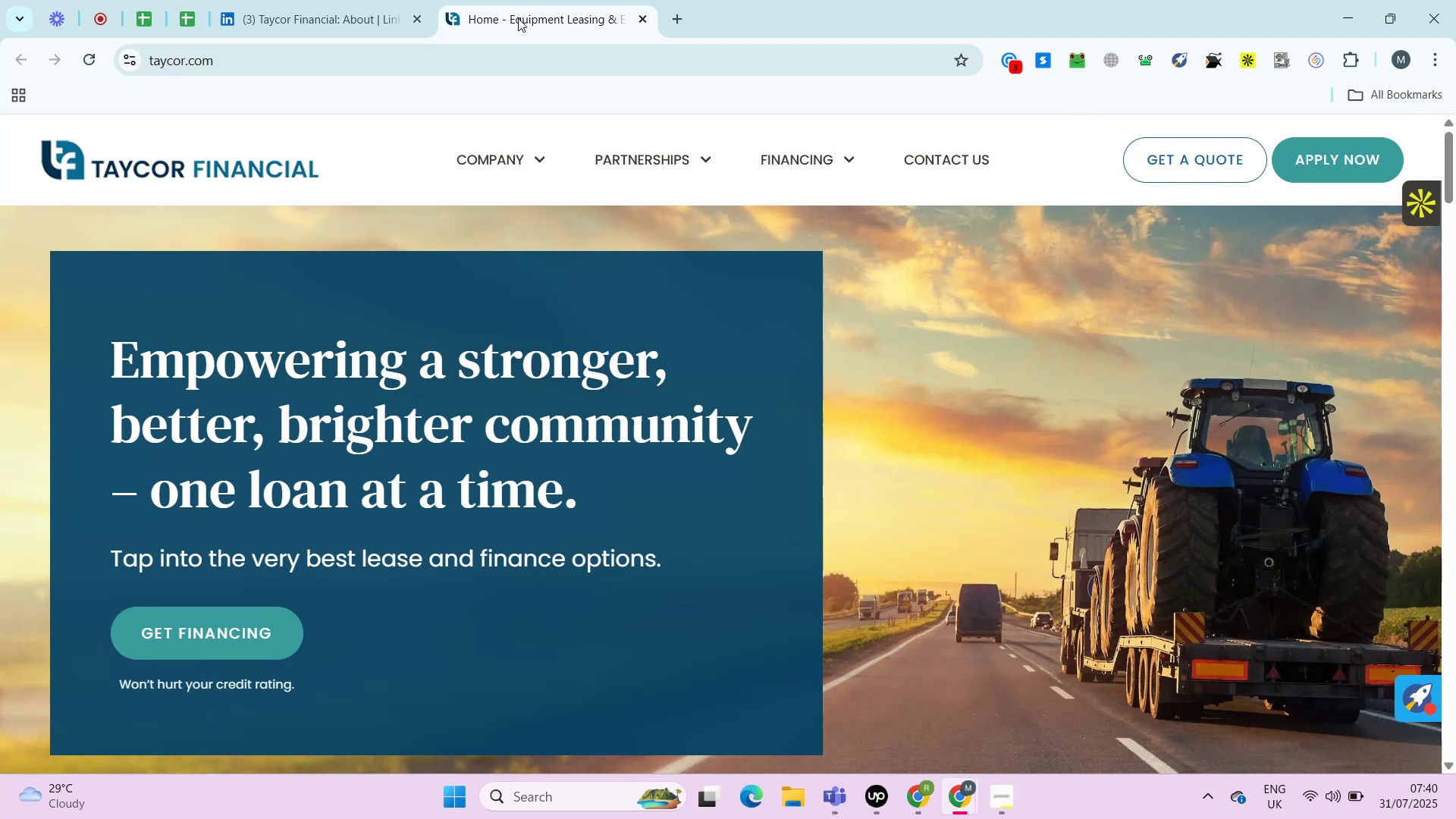 
wait(16.21)
 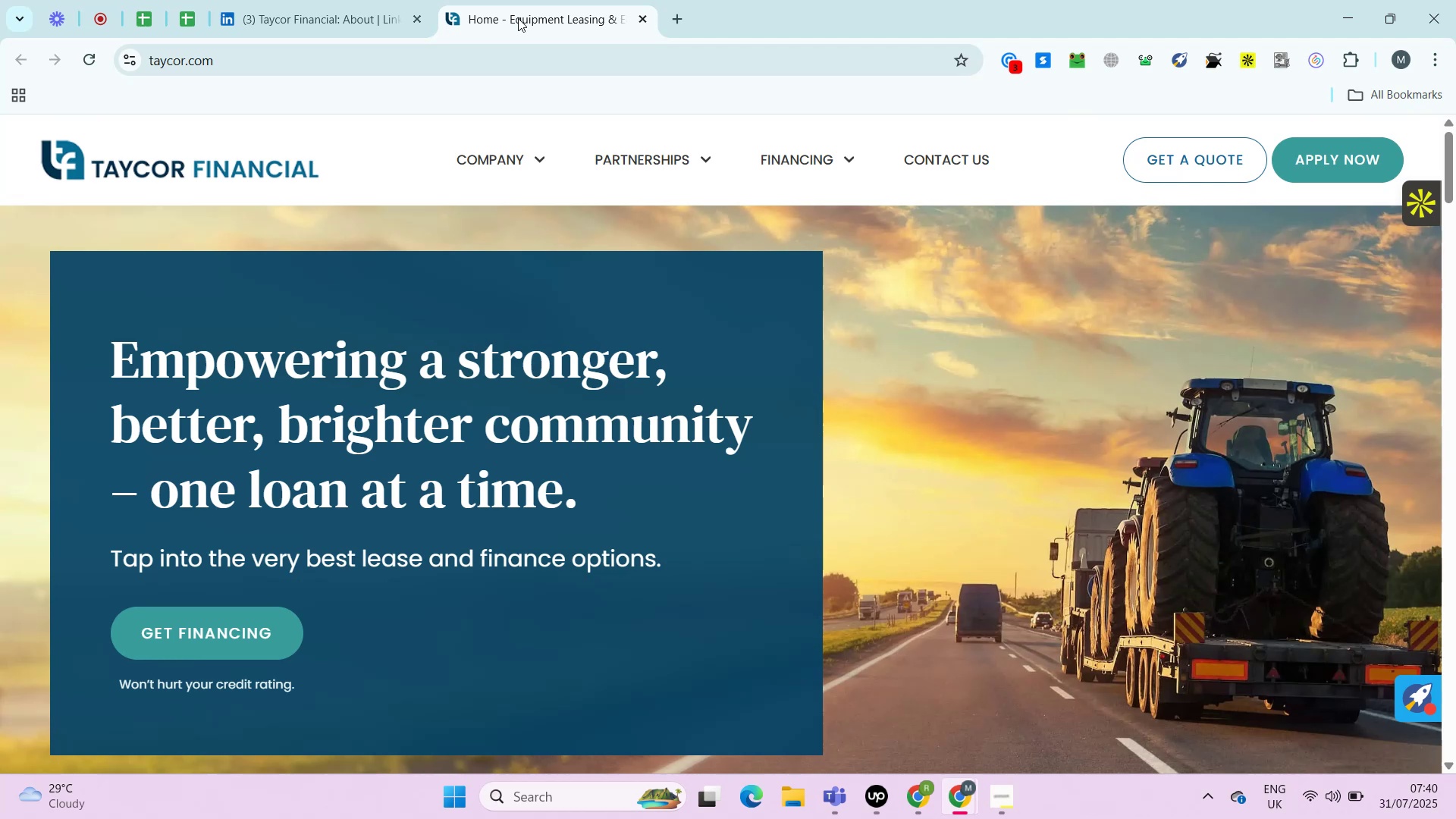 
key(Control+ControlRight)
 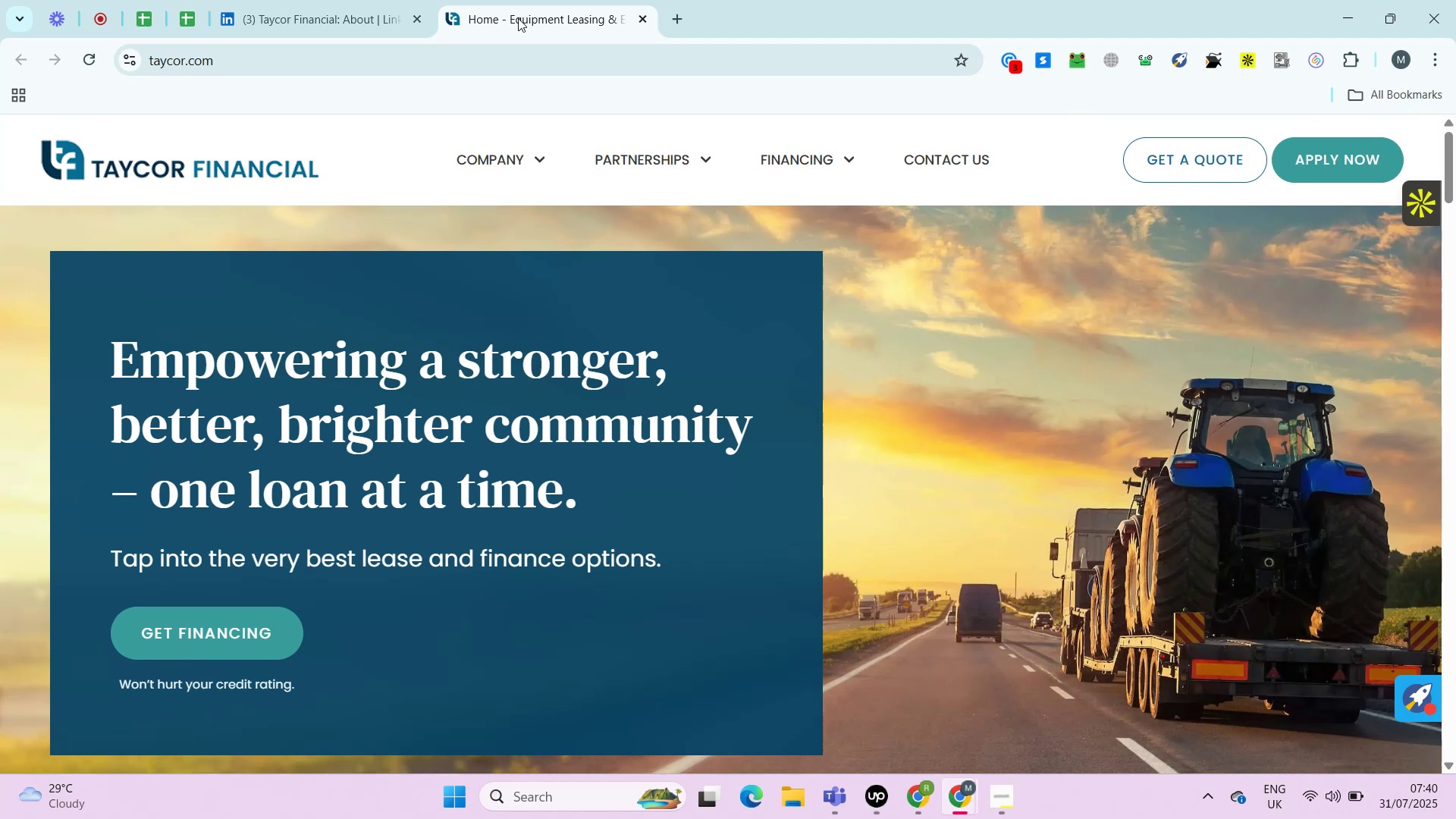 
key(Alt+Control+AltRight)
 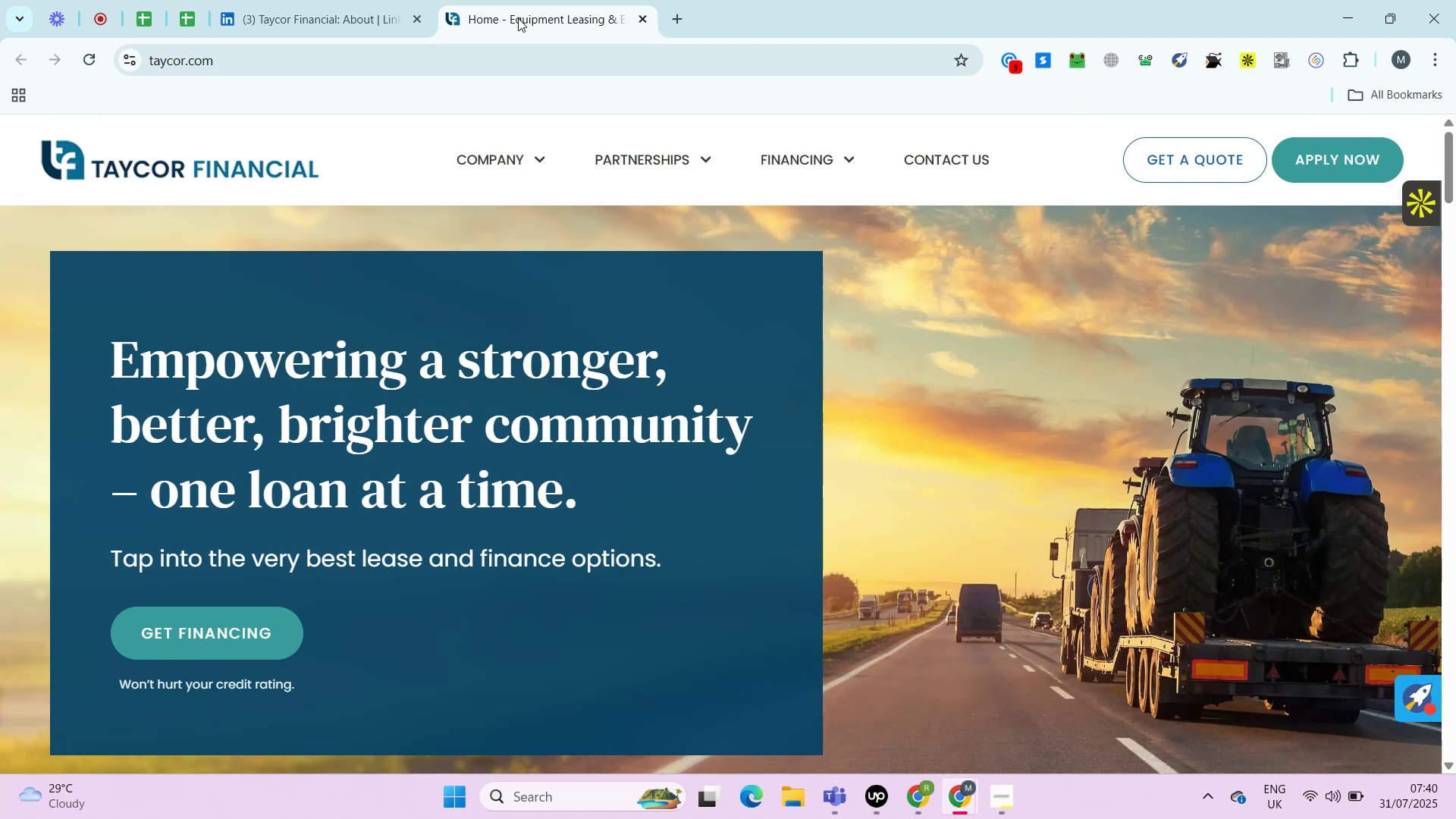 
key(Alt+Control+ControlRight)
 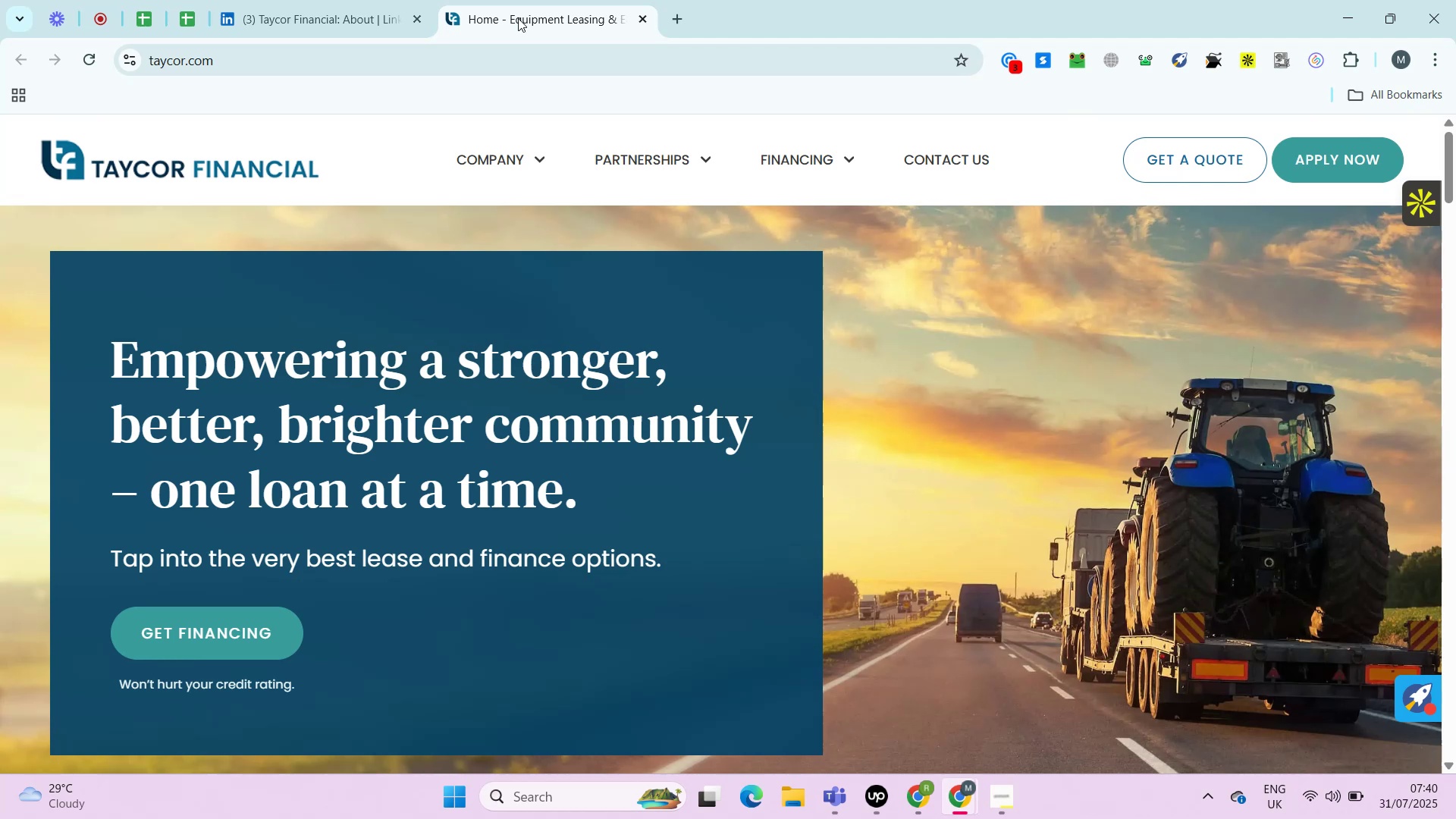 
key(Alt+Control+AltRight)
 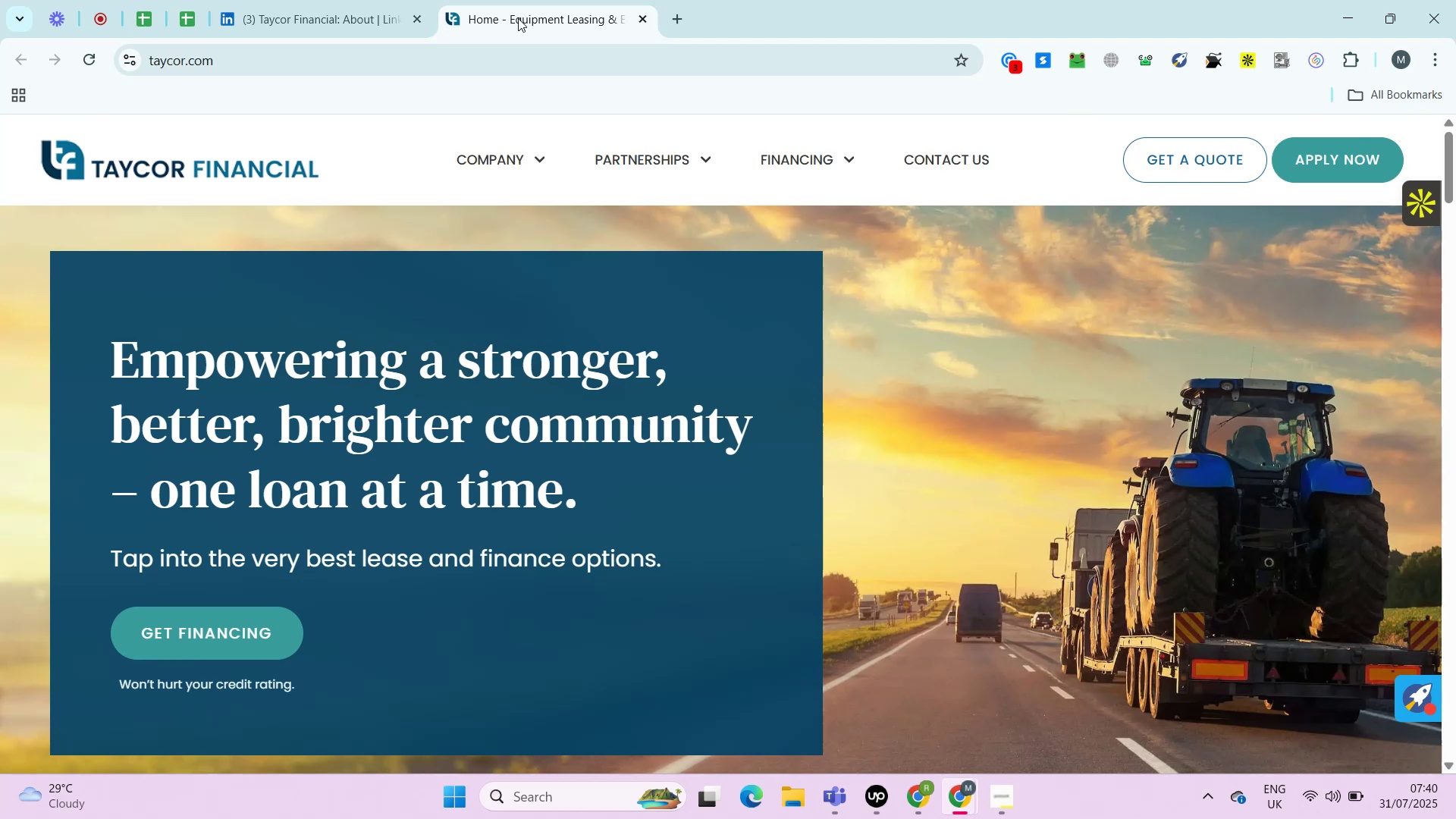 
wait(10.42)
 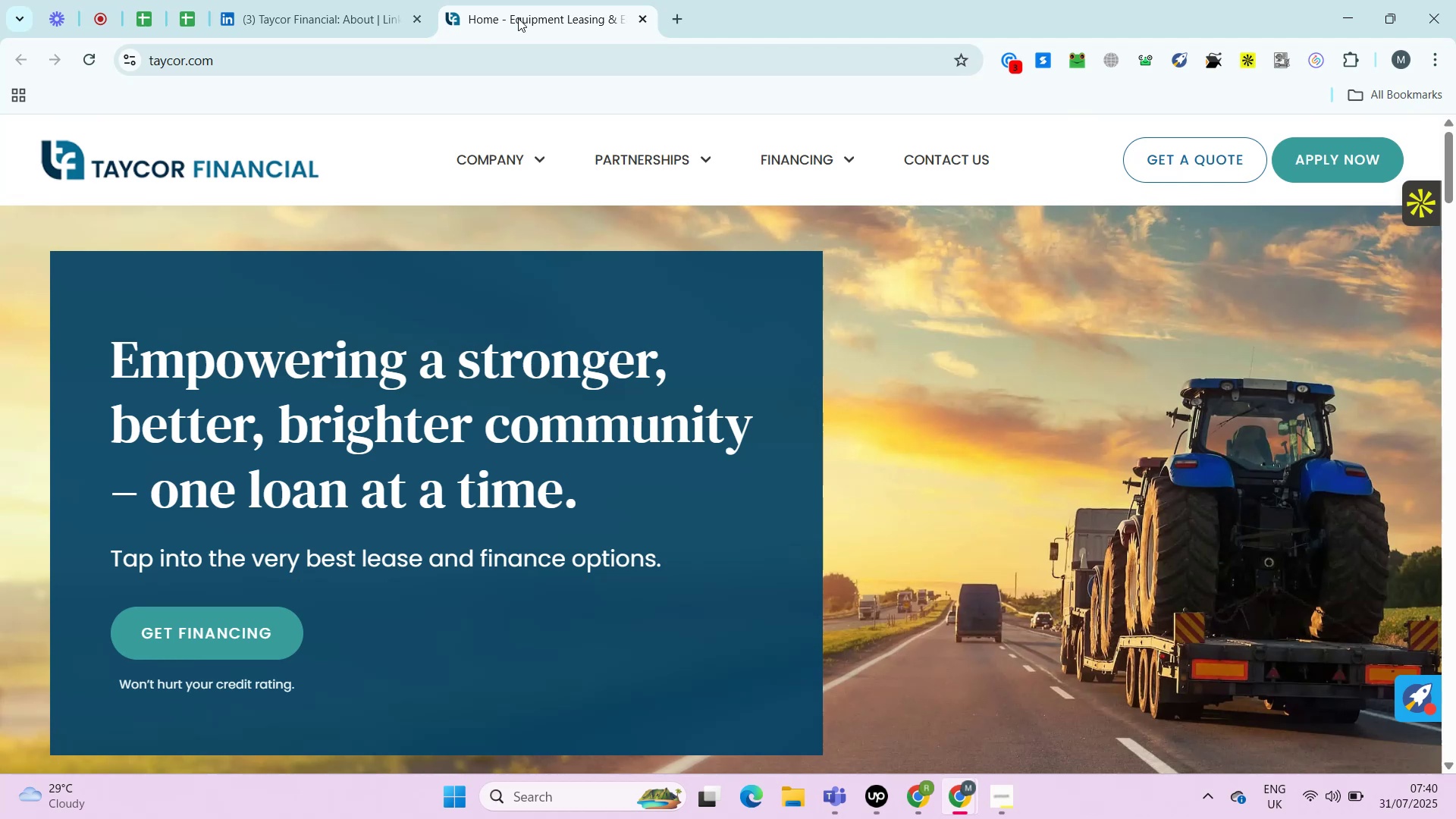 
key(Alt+AltLeft)
 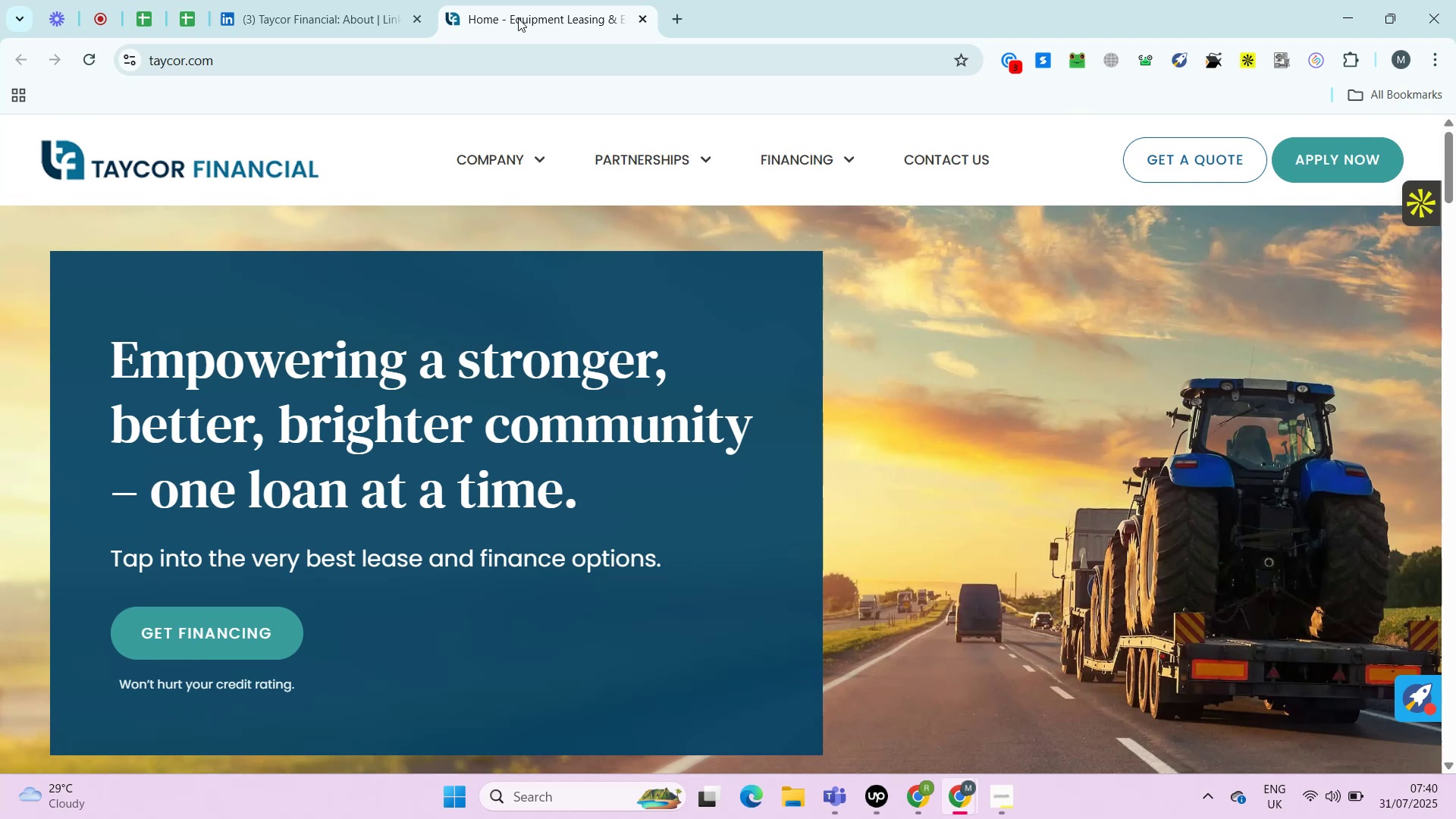 
key(Alt+Control+ControlLeft)
 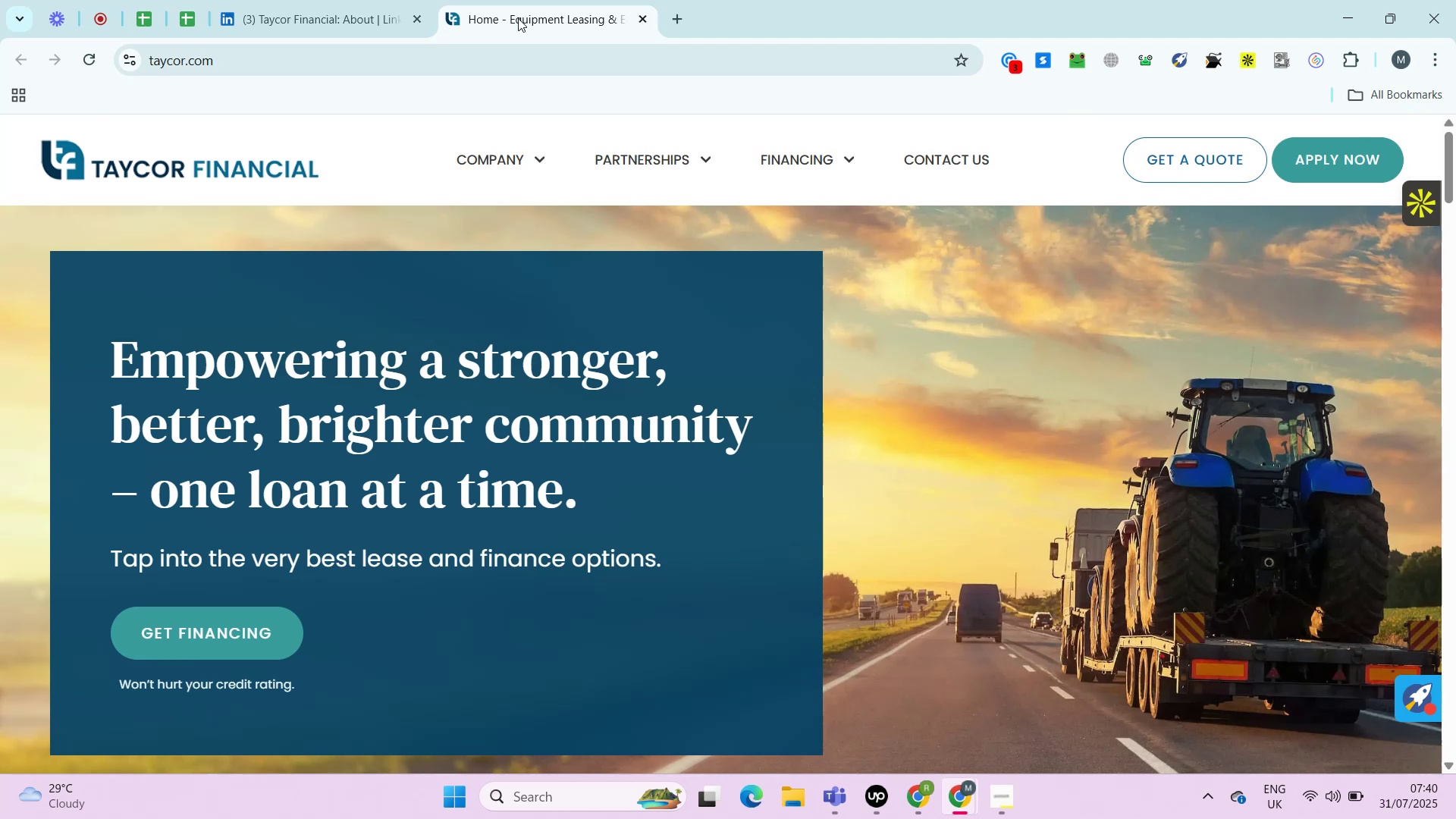 
key(Alt+Control+AltLeft)
 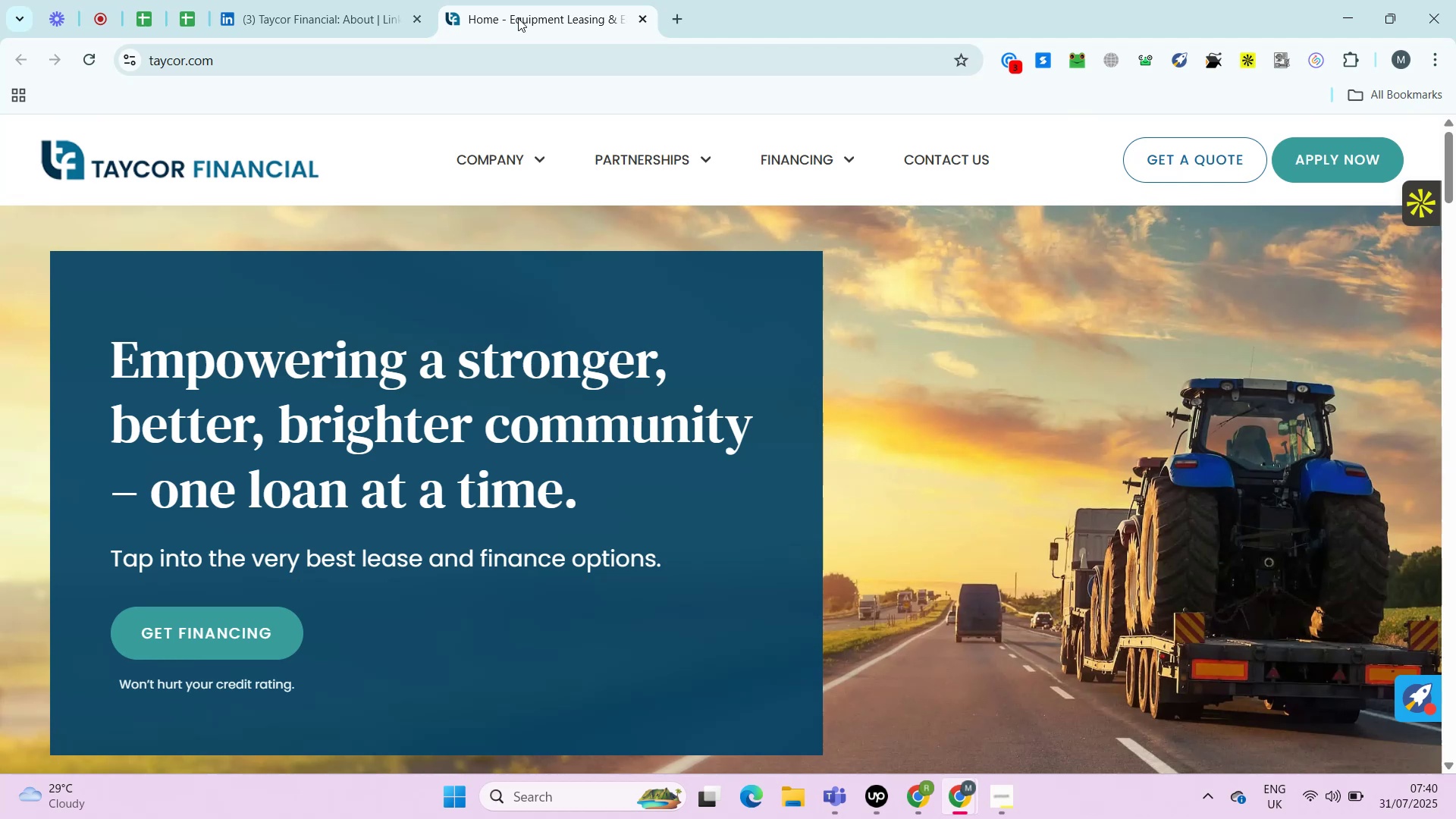 
key(Alt+Control+ControlLeft)
 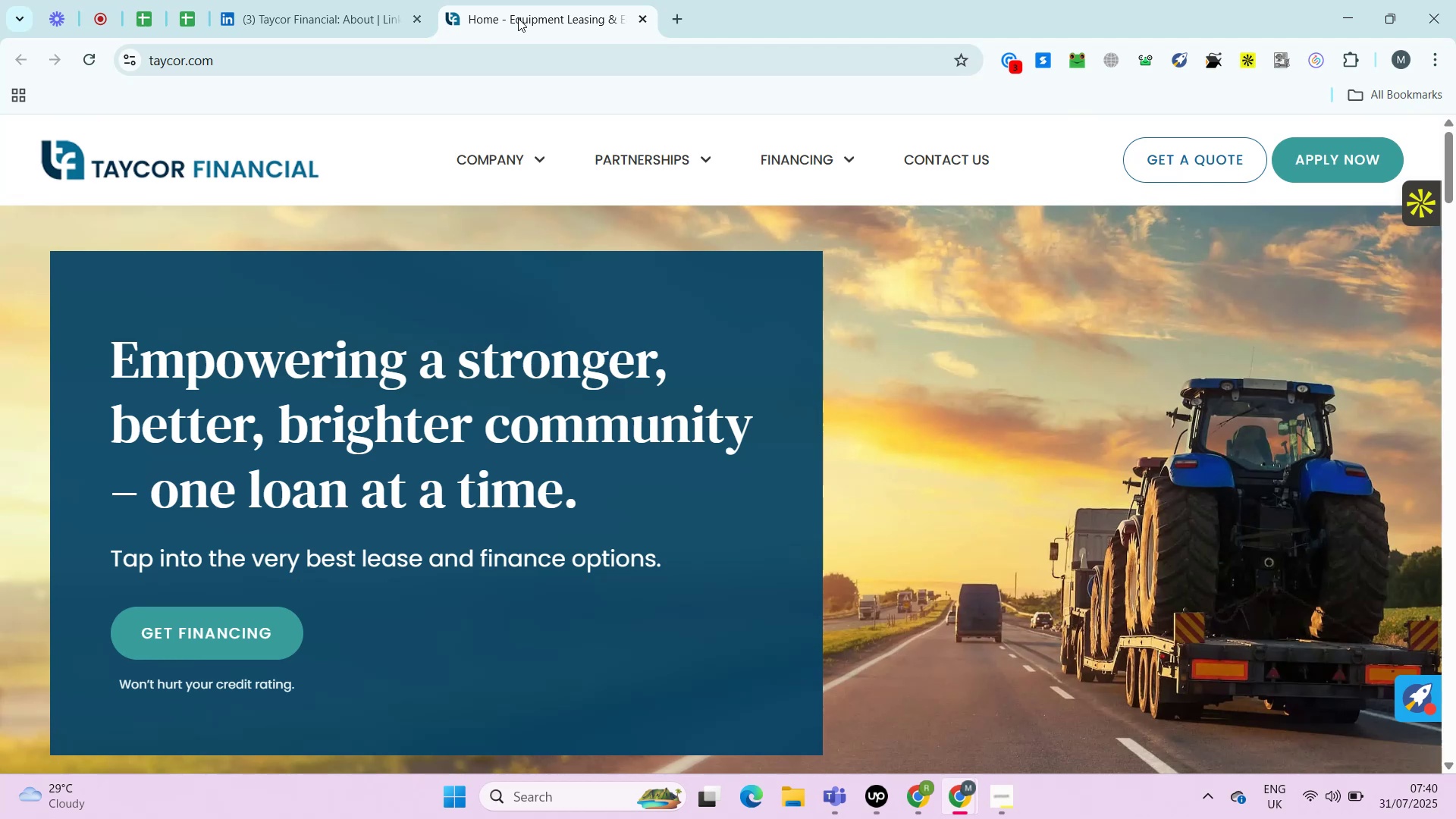 
wait(12.93)
 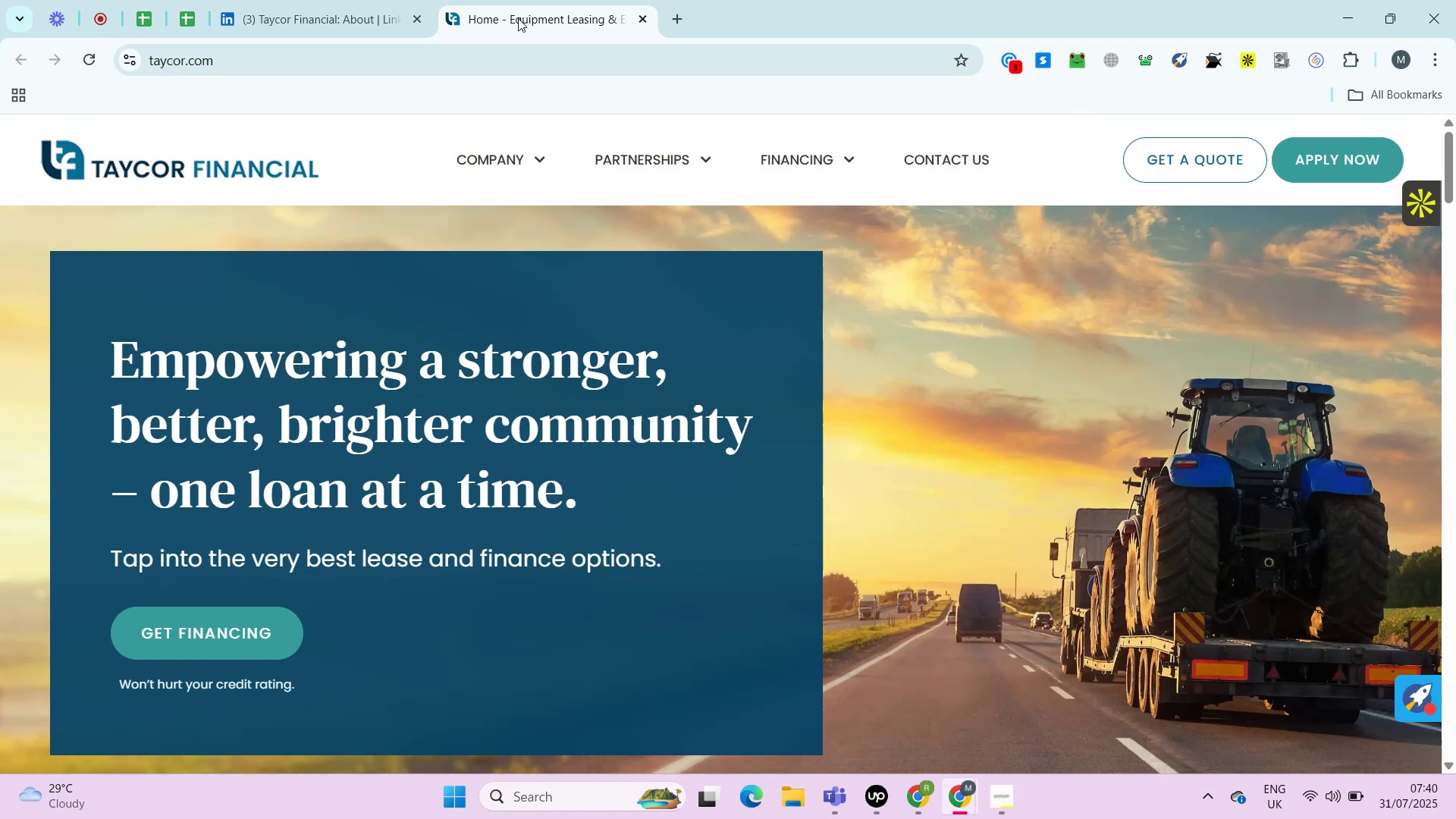 
key(Control+ControlLeft)
 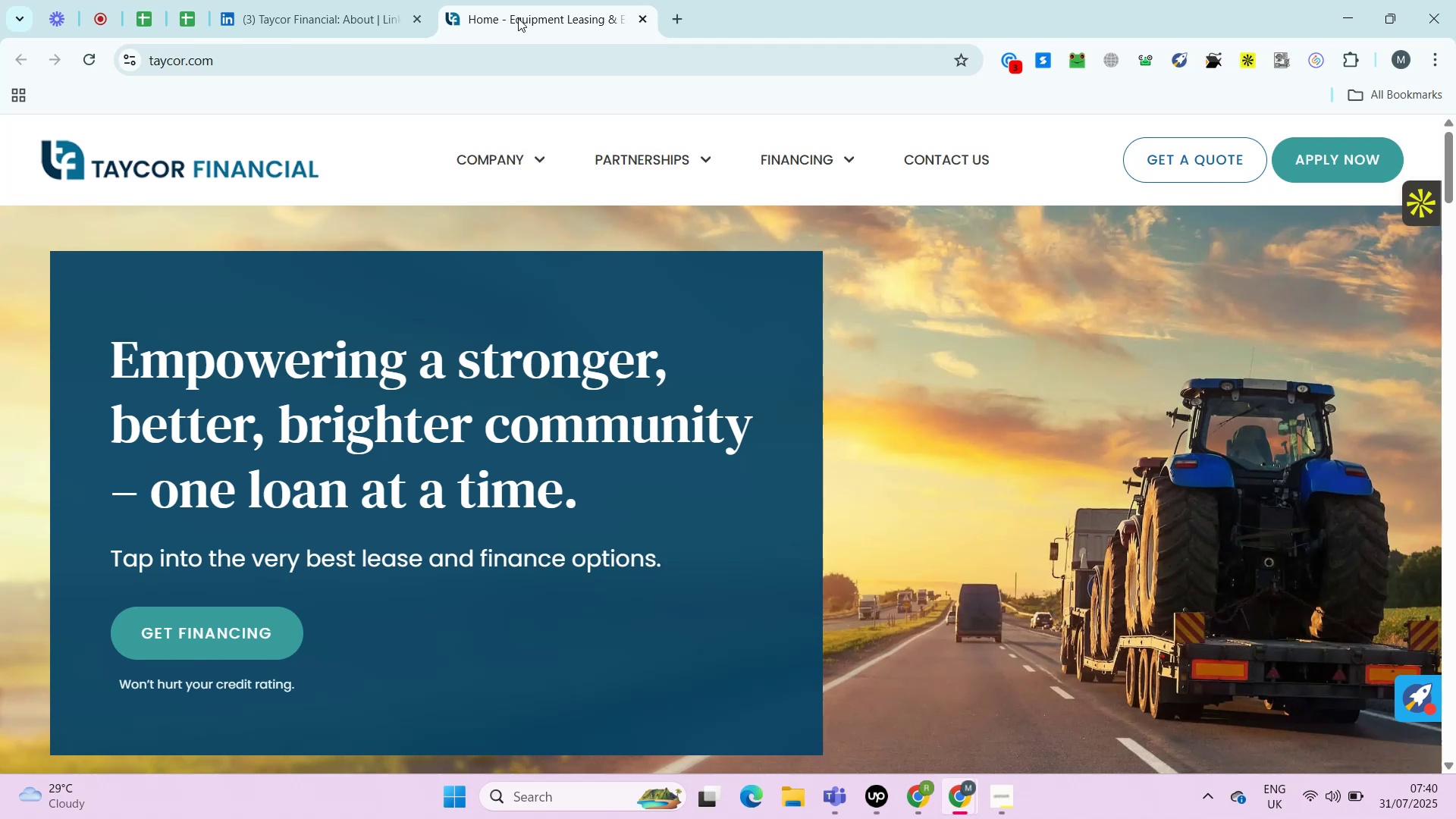 
hold_key(key=AltLeft, duration=0.57)
 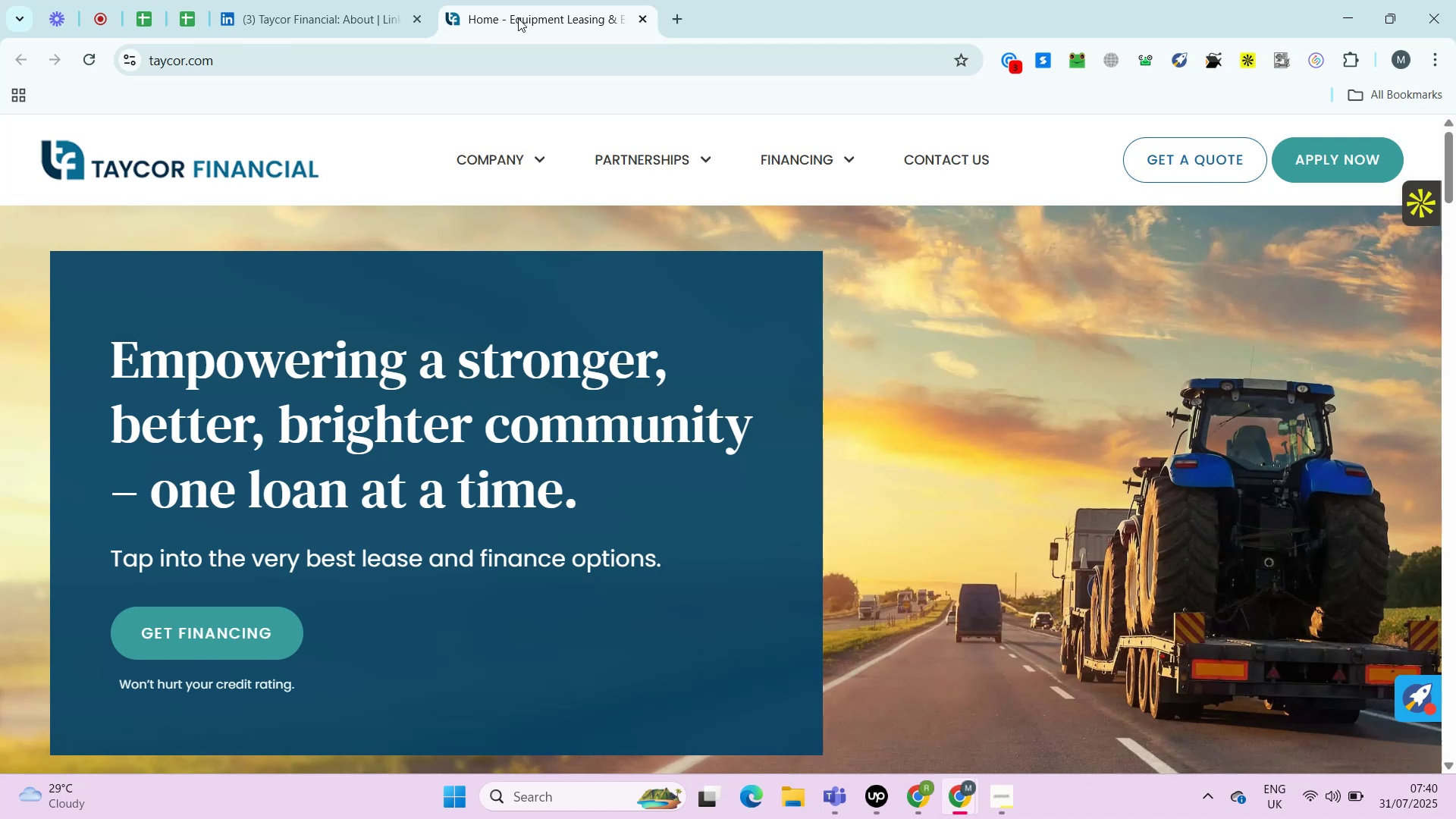 
key(Alt+Control+ControlLeft)
 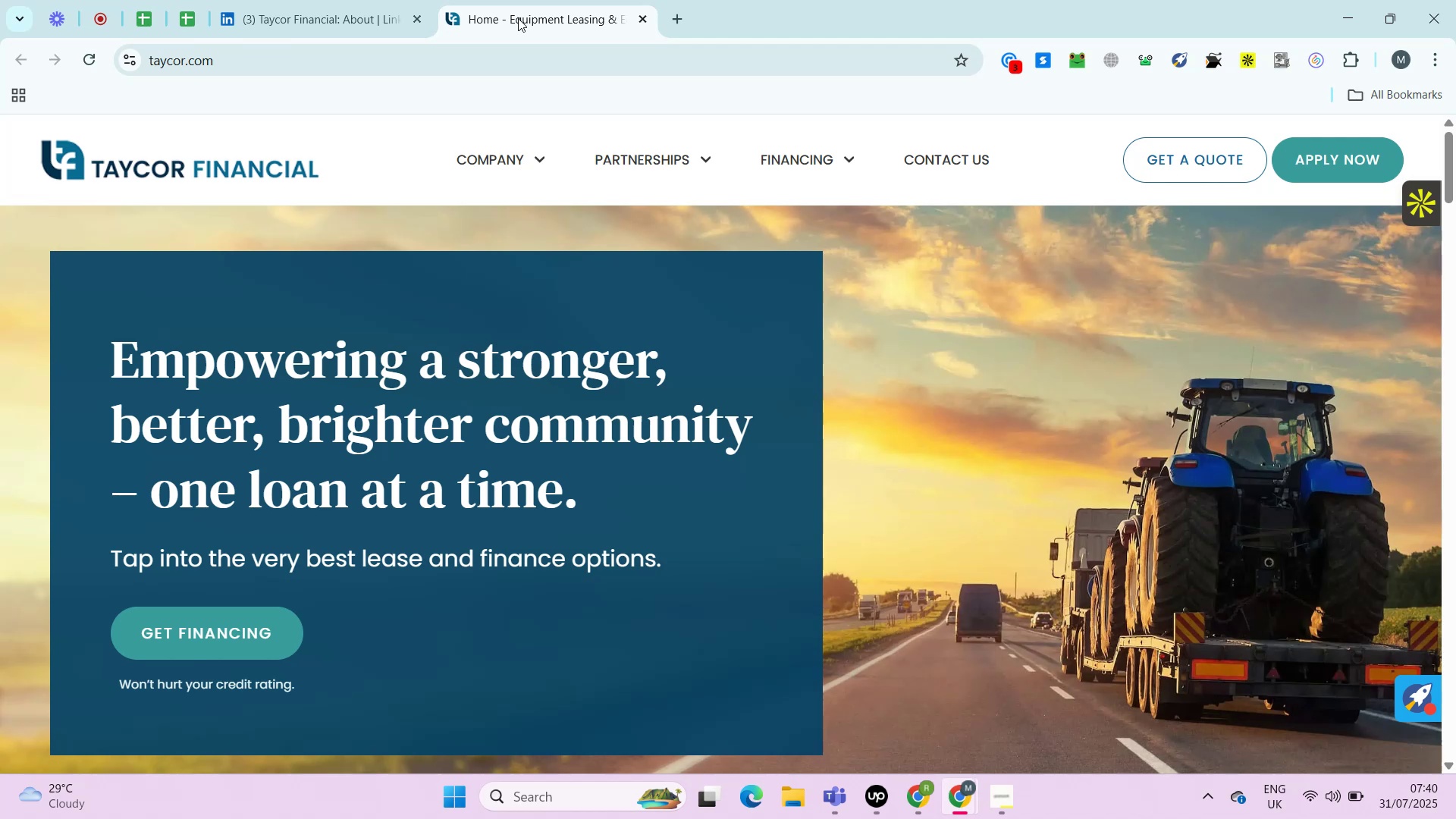 
key(Alt+Control+AltLeft)
 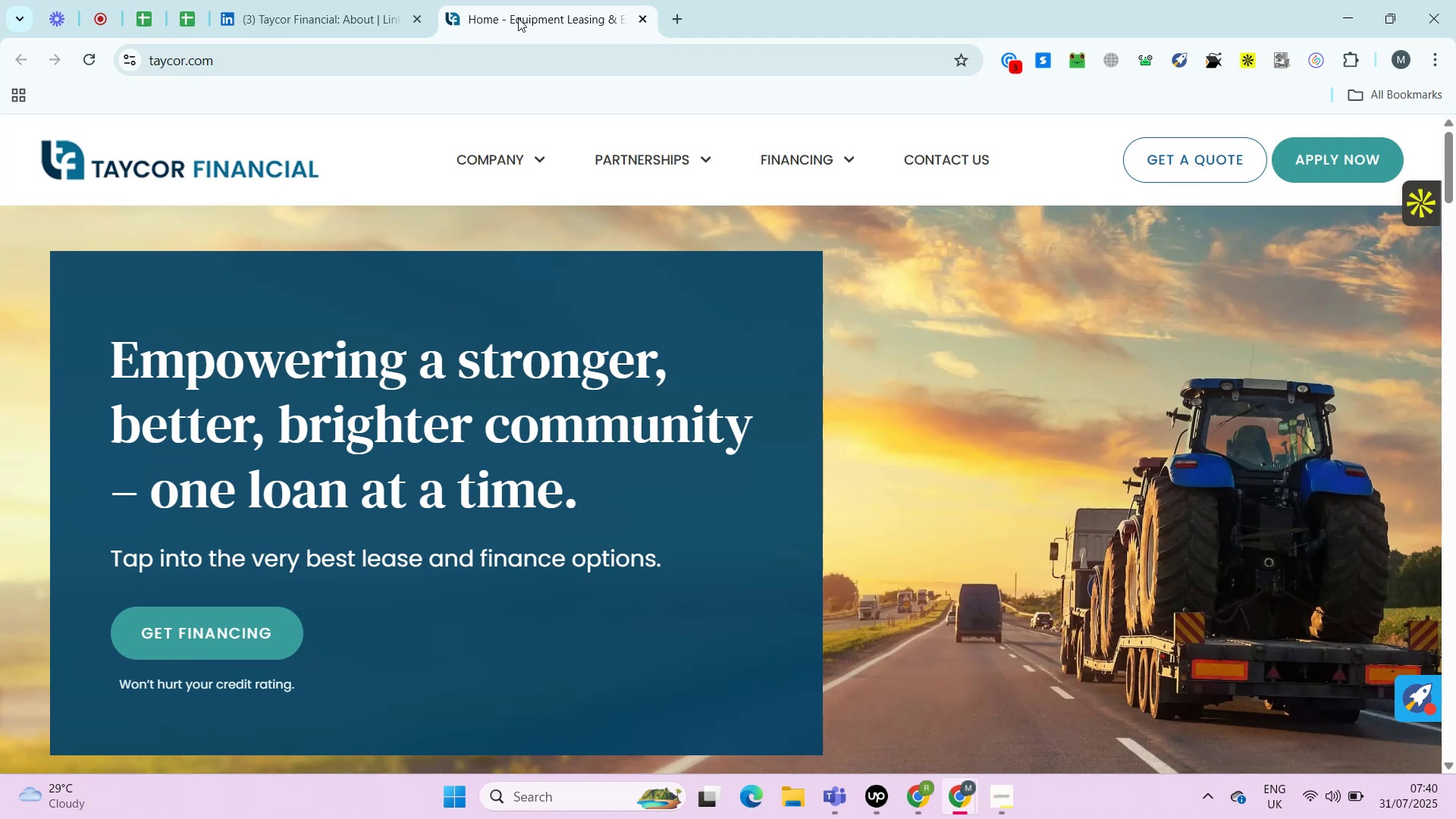 
key(Alt+Control+ControlLeft)
 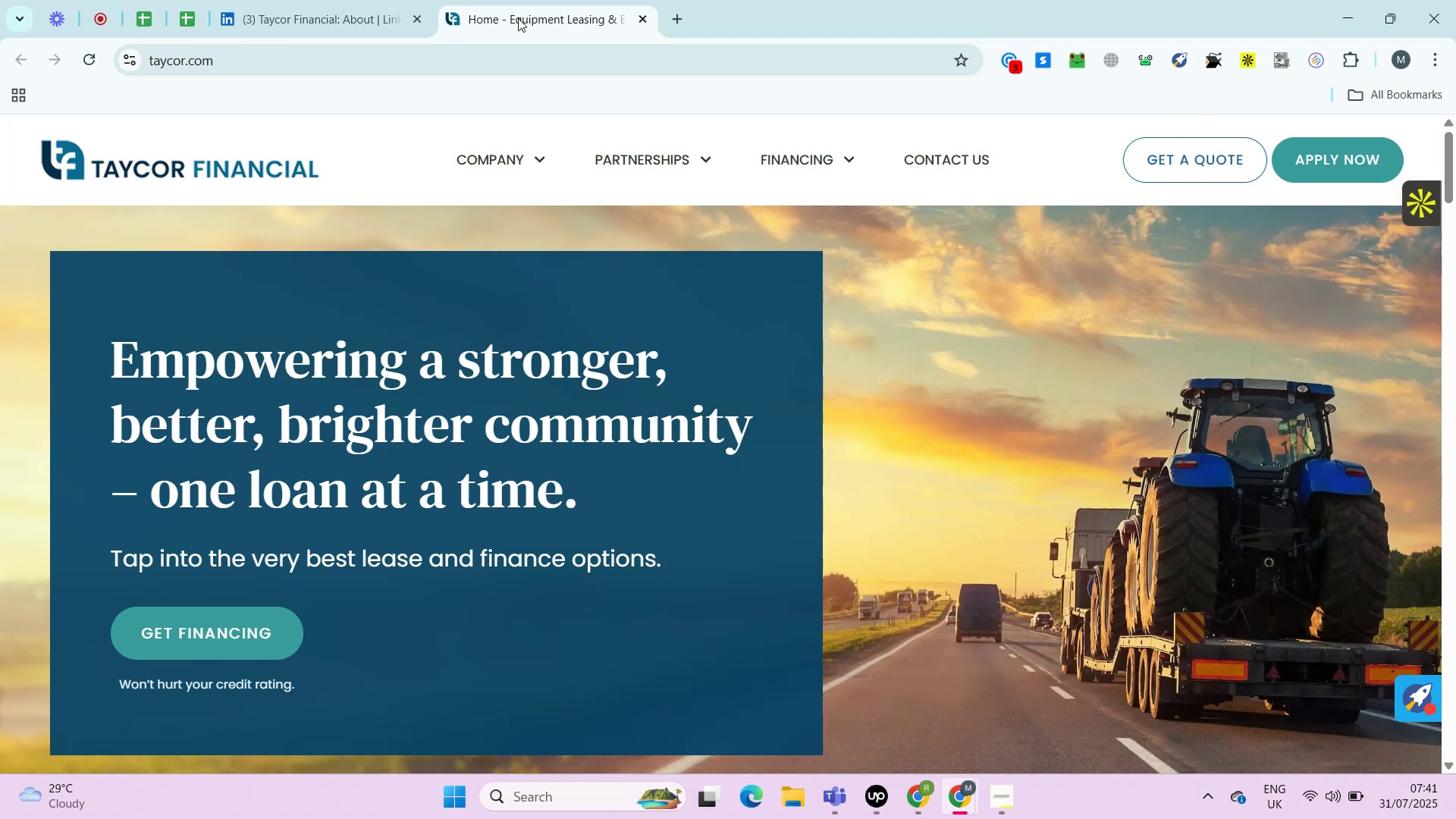 
wait(30.21)
 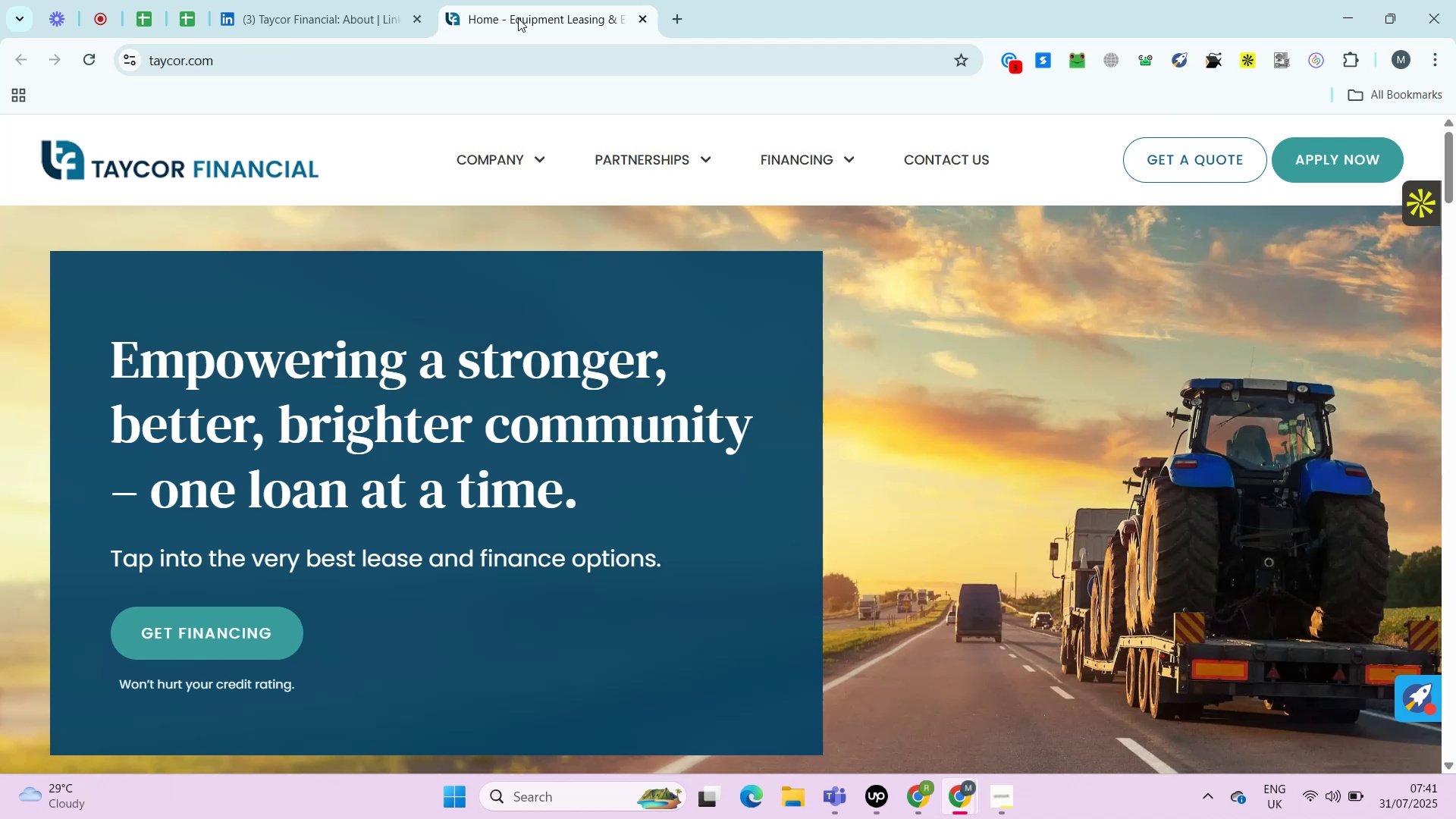 
key(Control+ControlRight)
 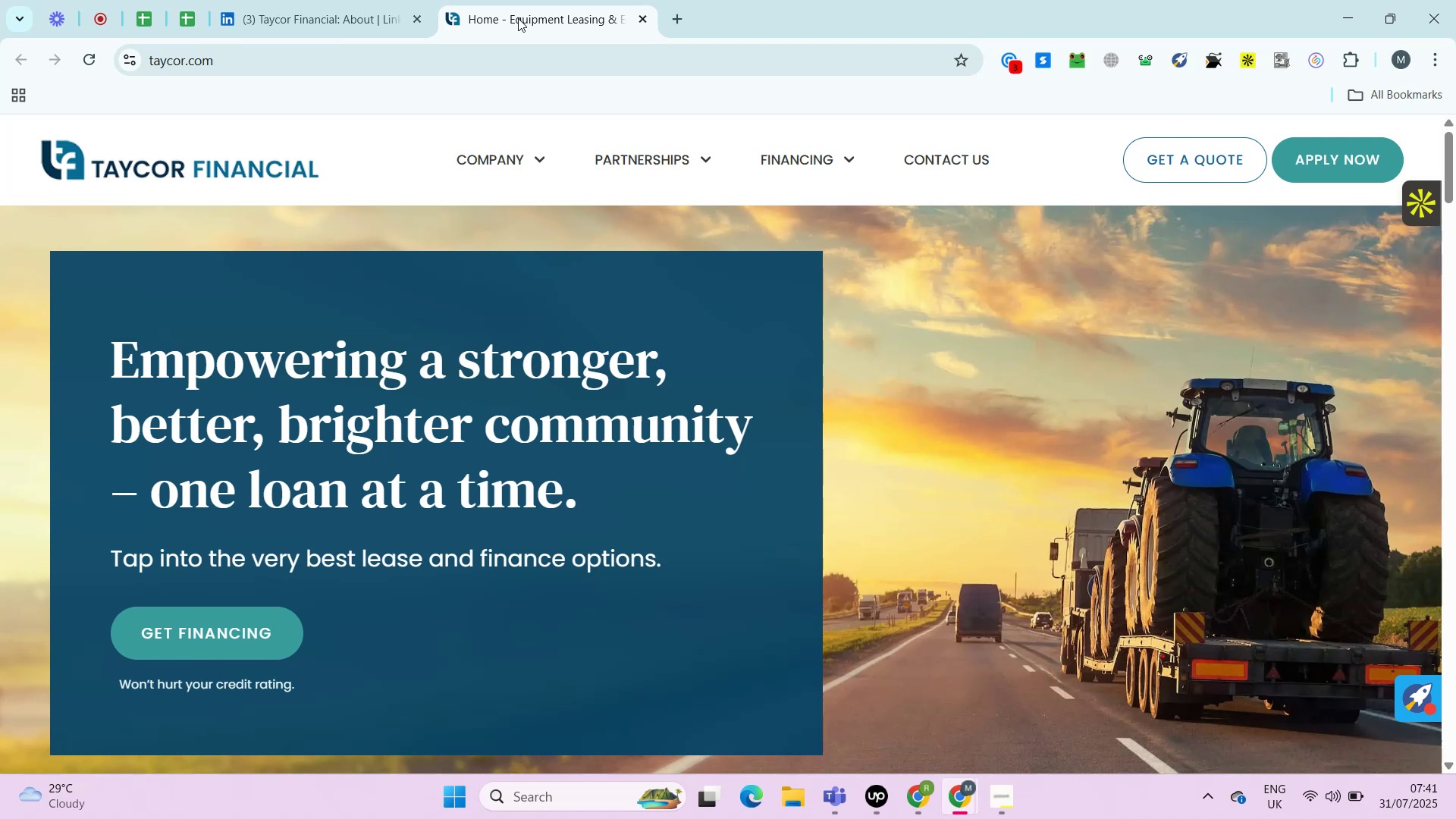 
key(Alt+Control+AltRight)
 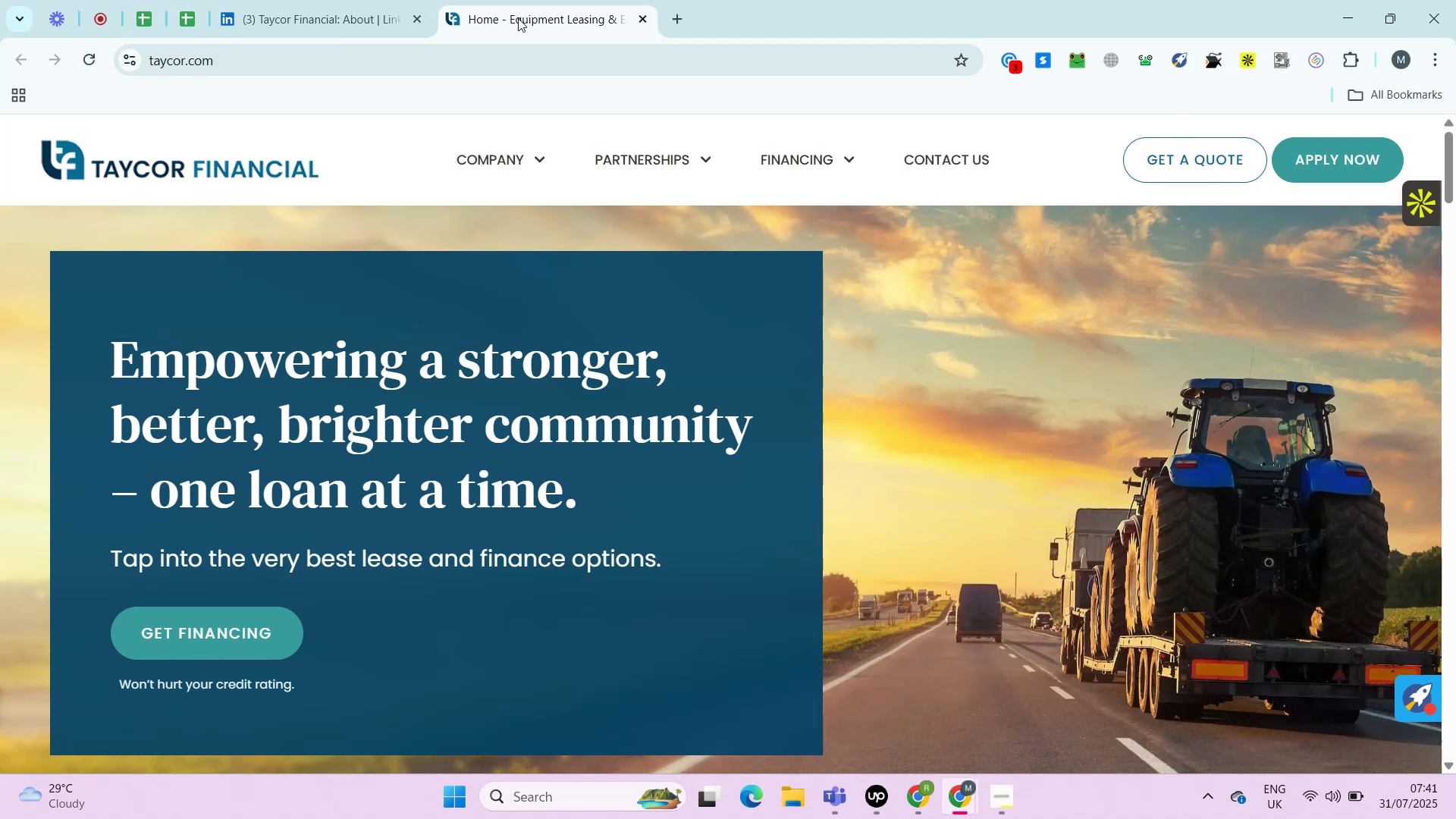 
key(Control+ControlRight)
 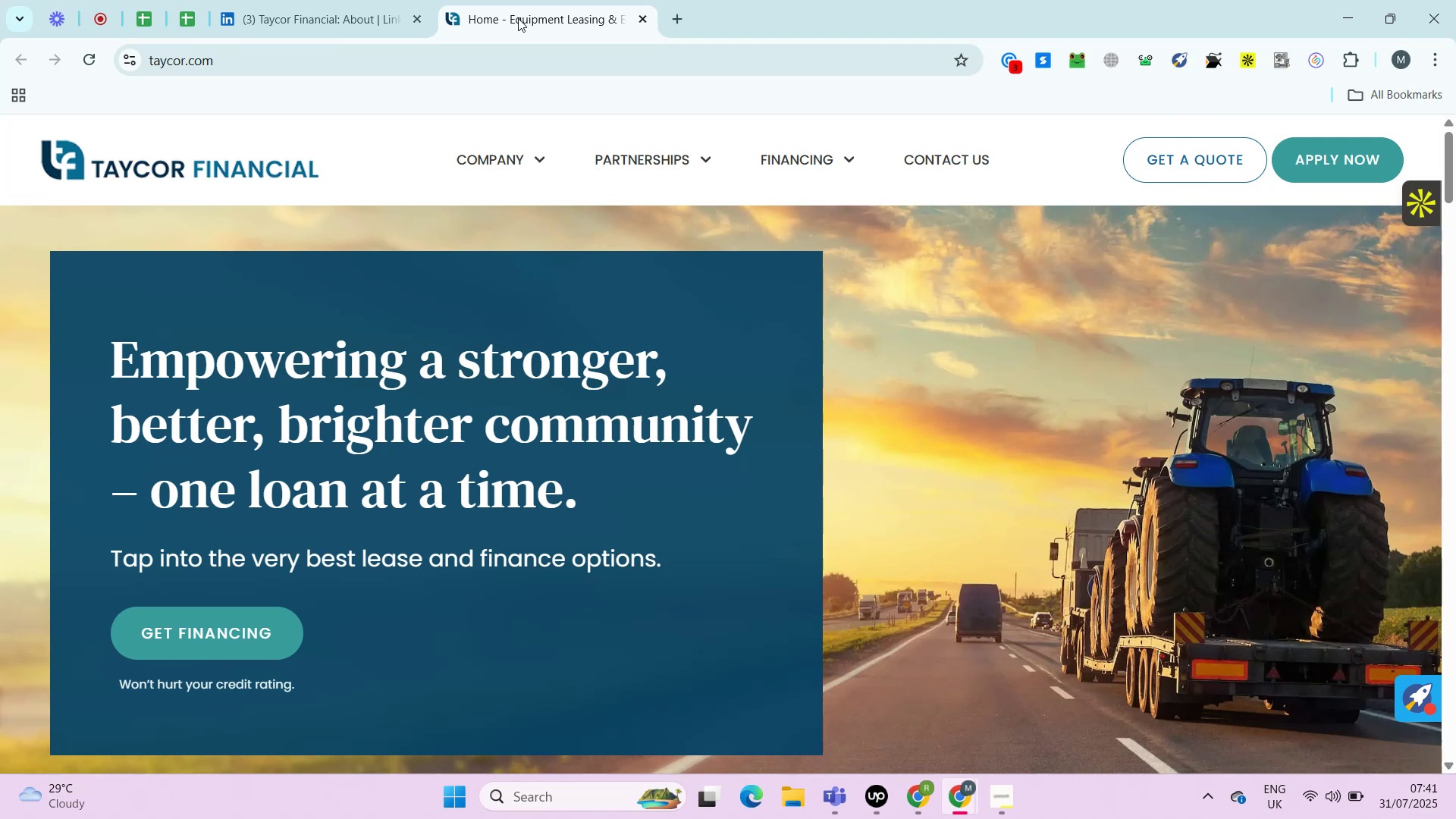 
key(Alt+Control+AltRight)
 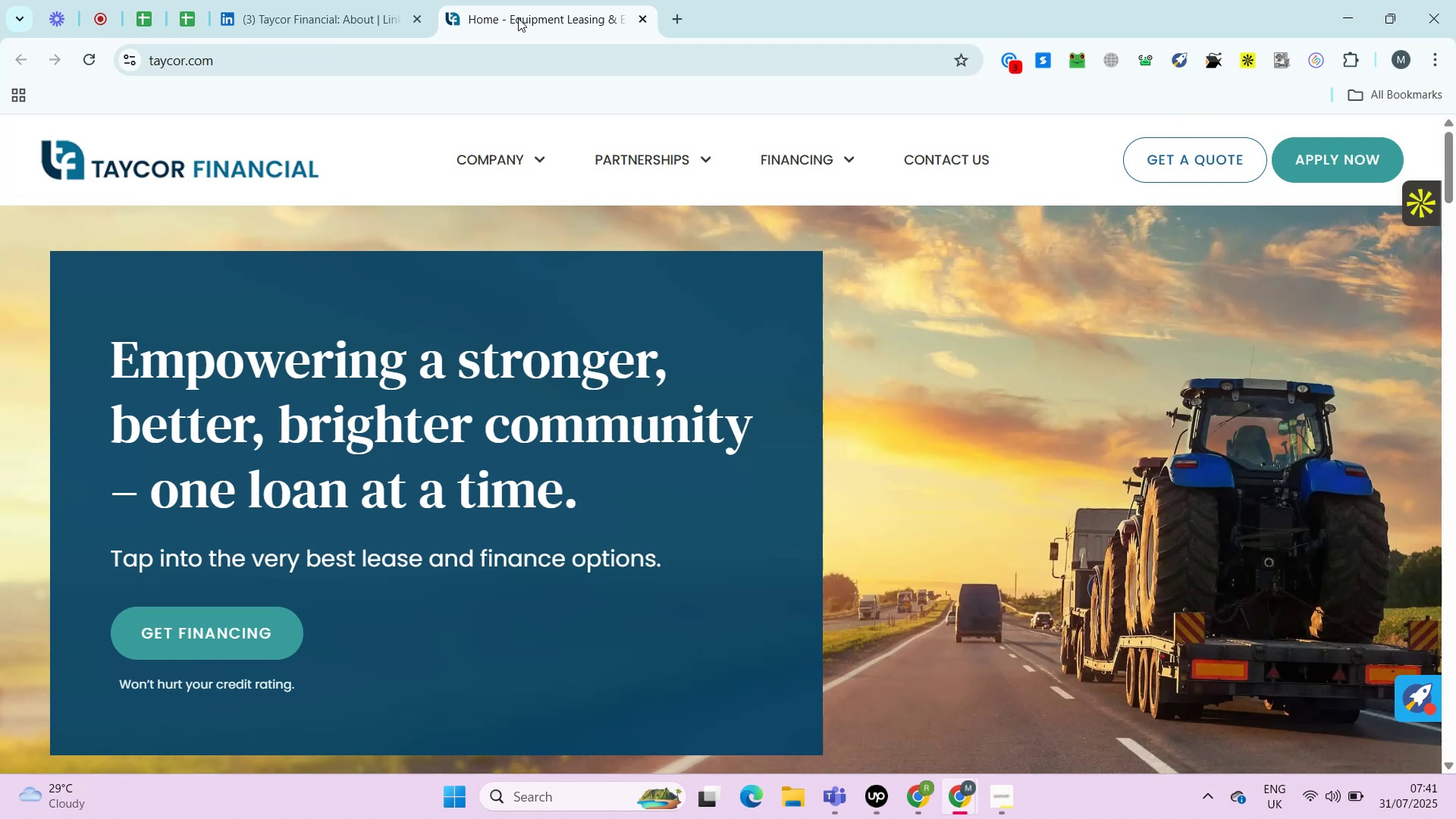 
wait(11.98)
 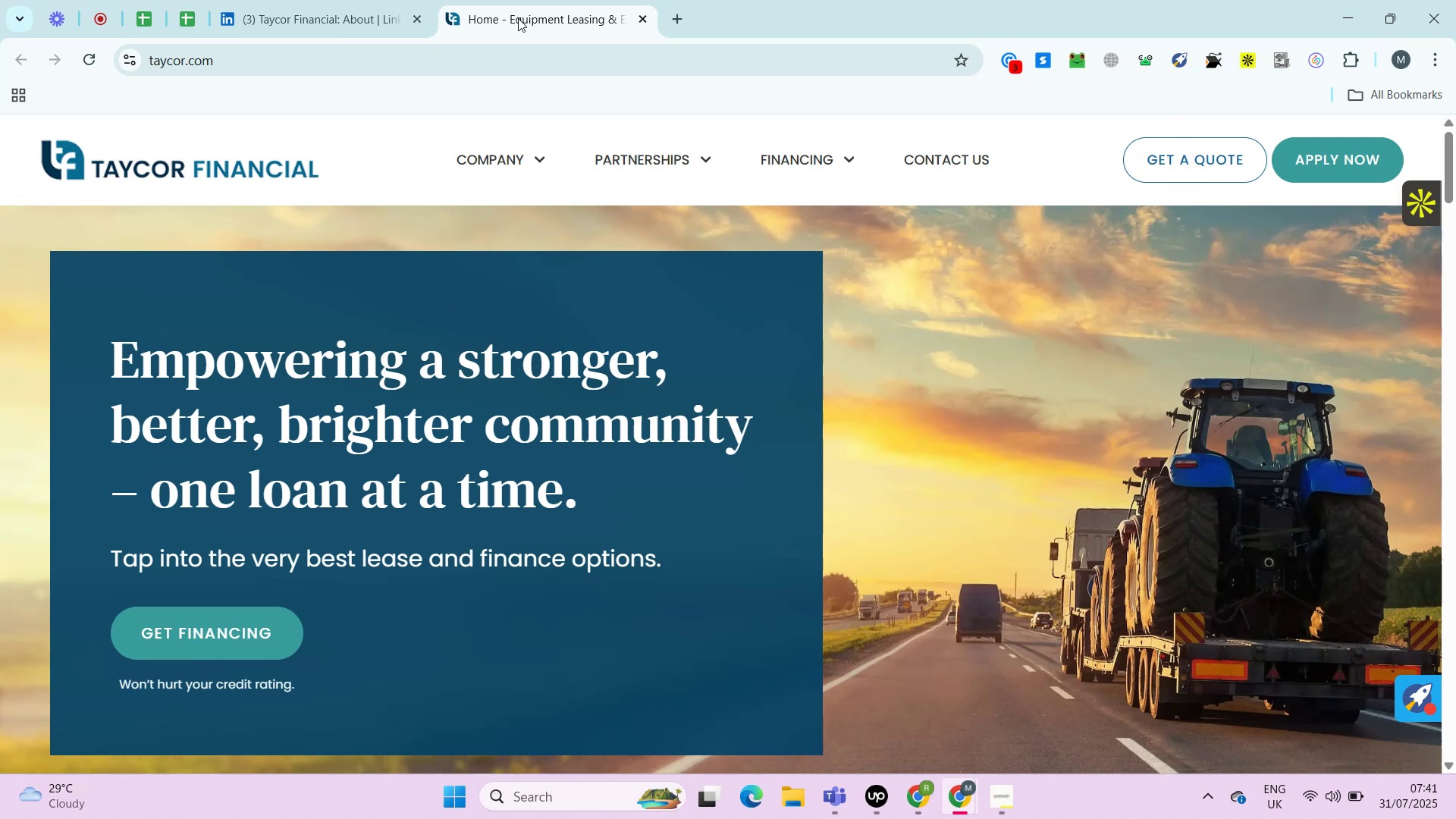 
hold_key(key=ControlLeft, duration=0.59)
left_click([958, 158])
 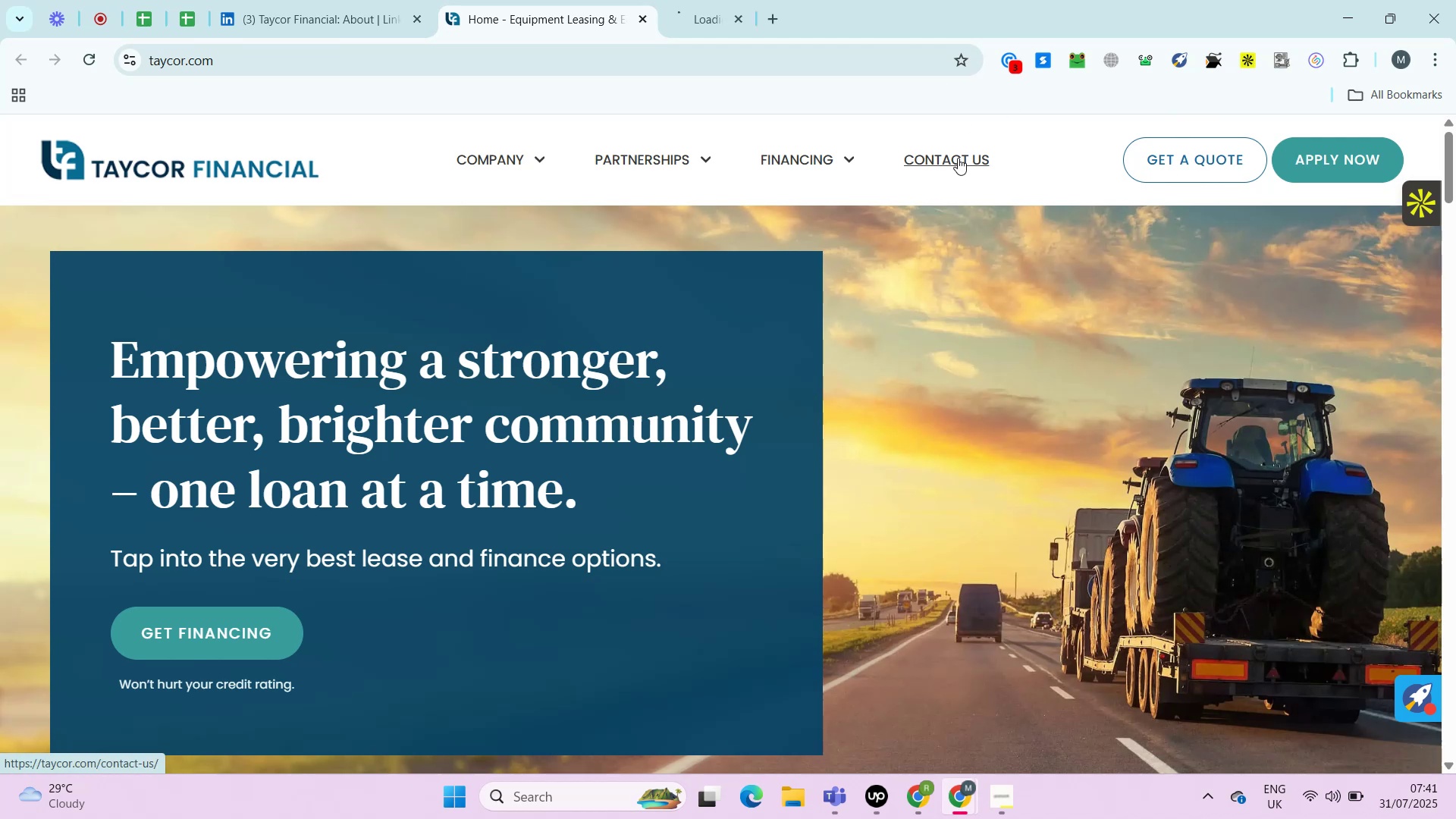 
mouse_move([643, 292])
 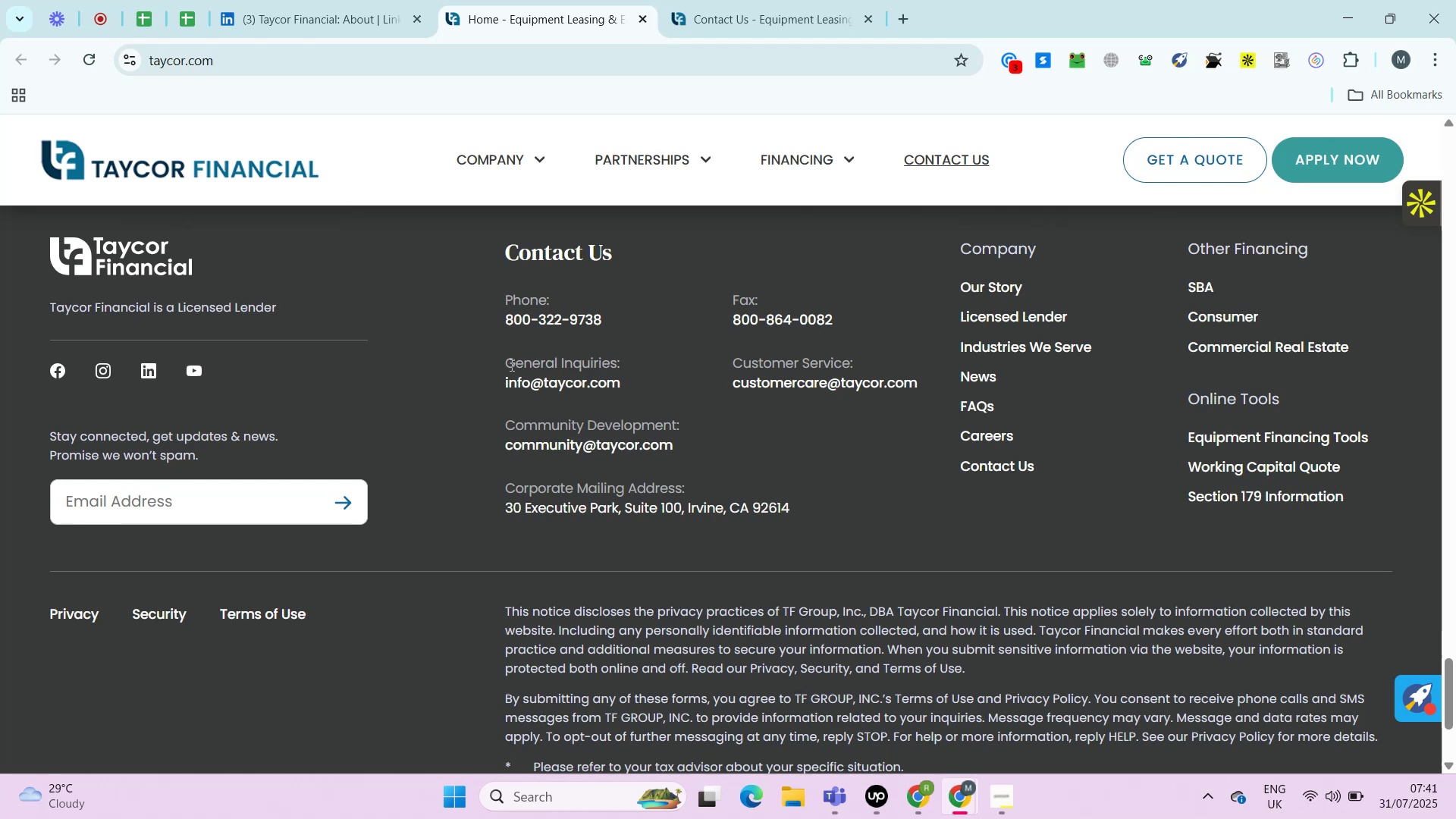 
wait(9.65)
 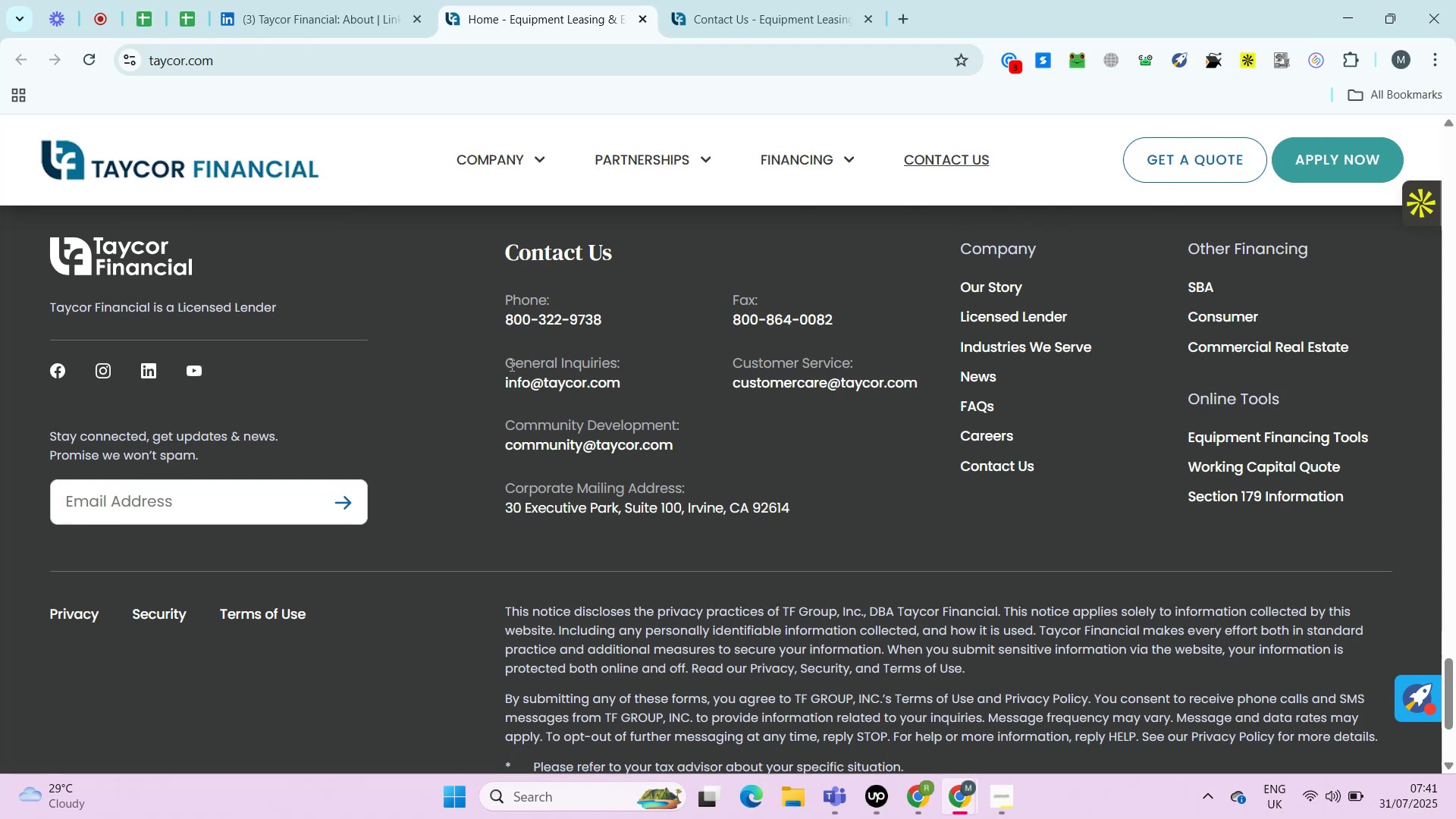 
key(Control+ControlRight)
 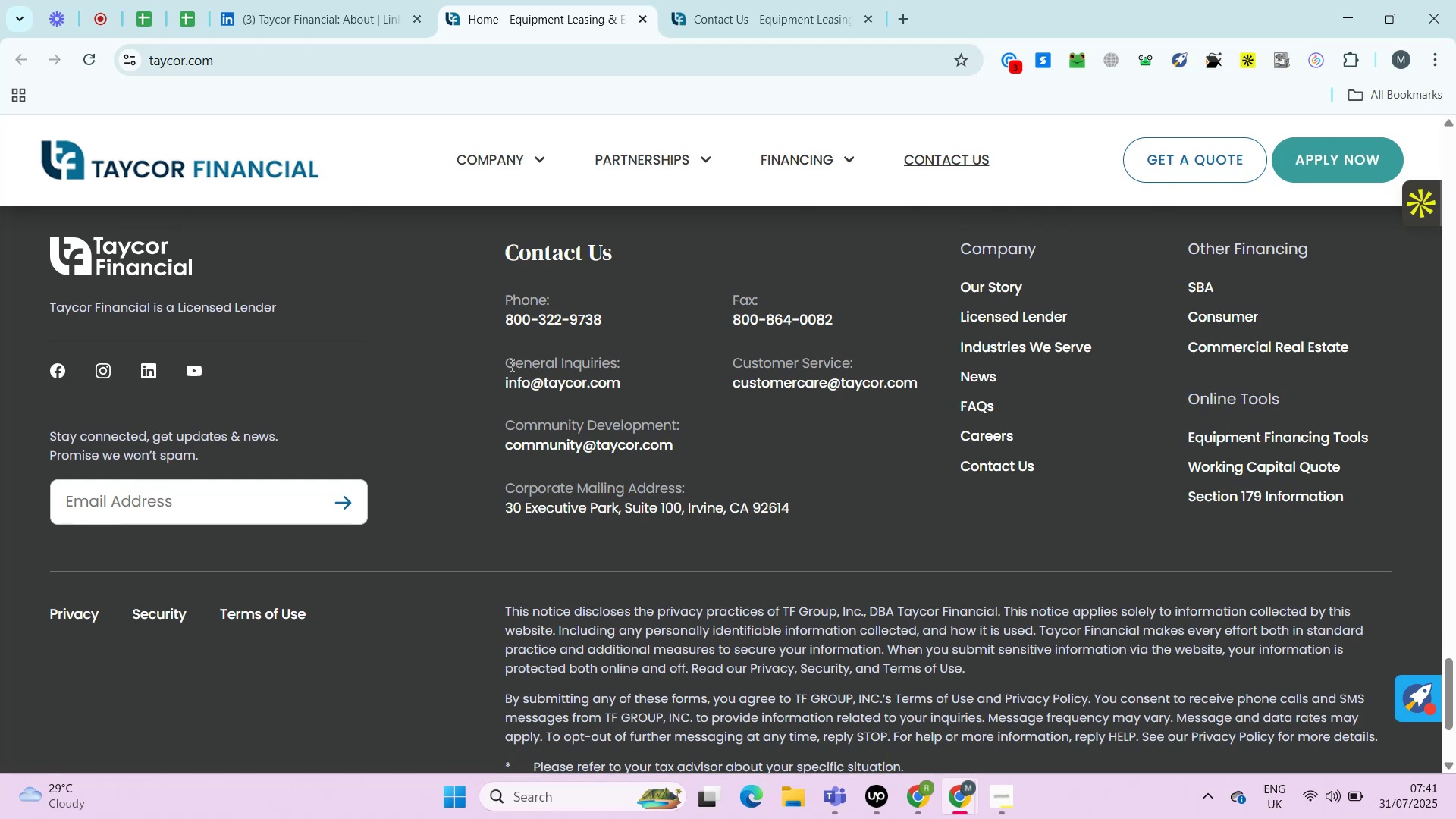 
key(Alt+Control+AltRight)
 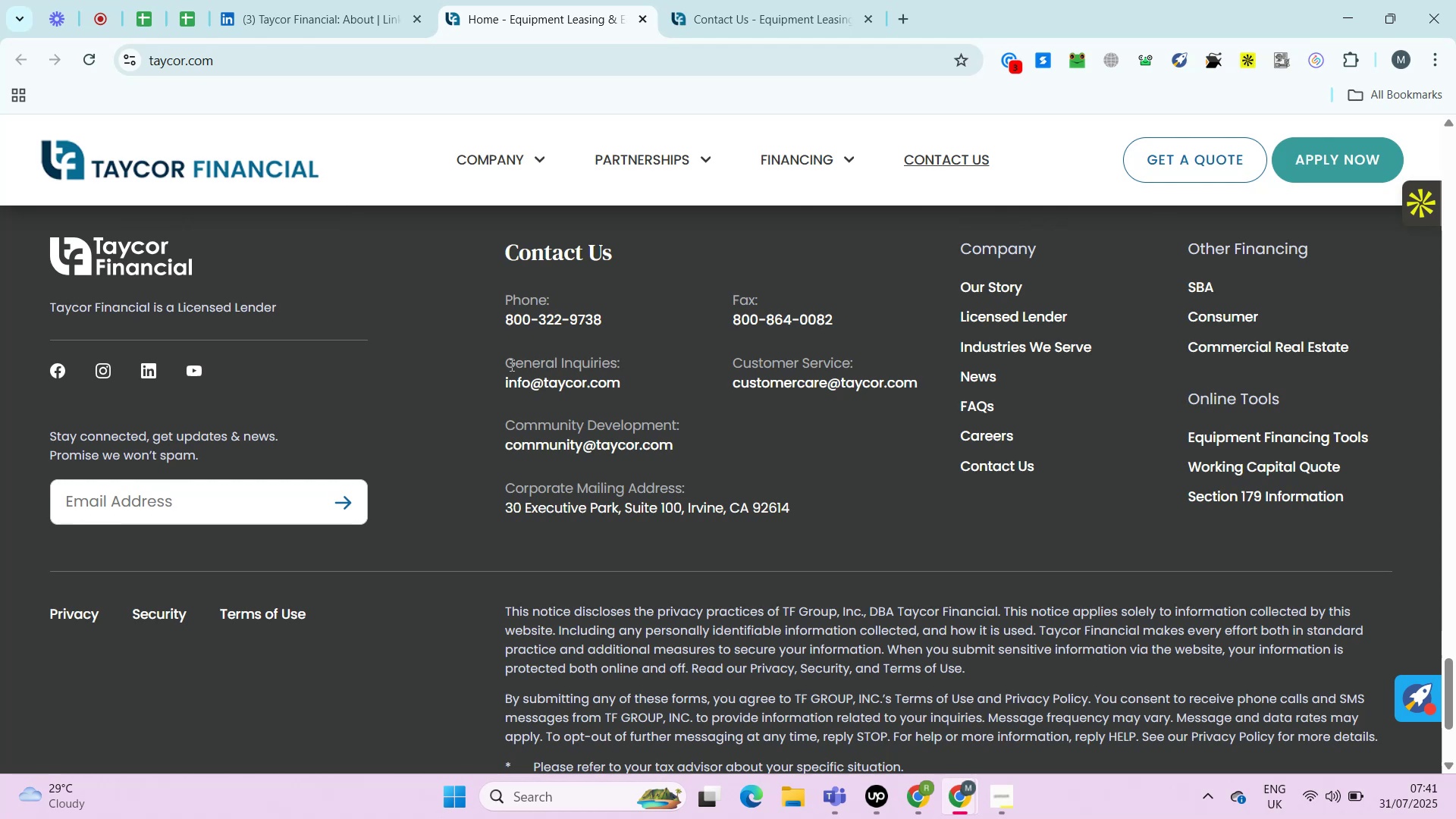 
key(Alt+Control+ControlRight)
 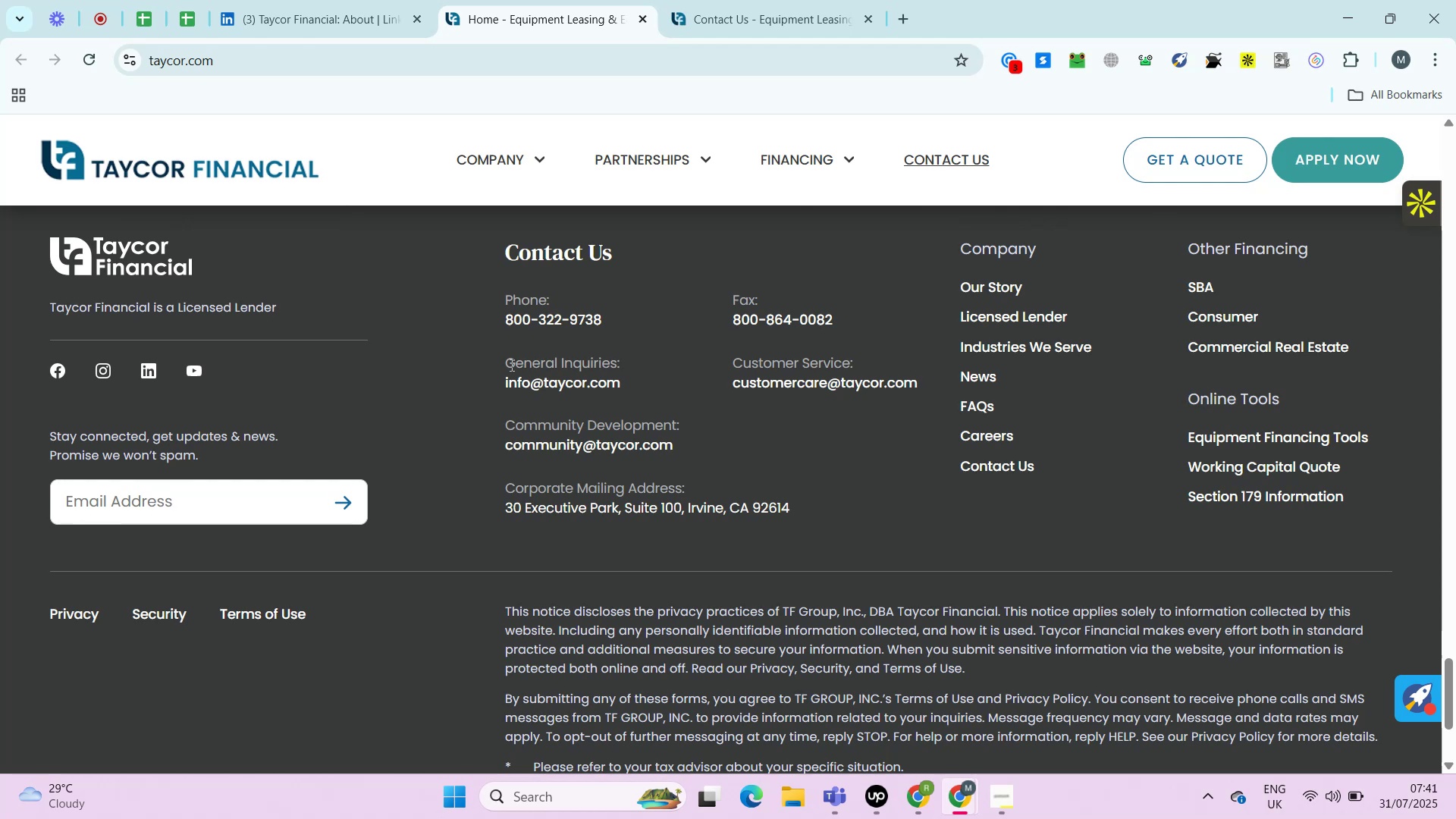 
key(Alt+Control+AltRight)
 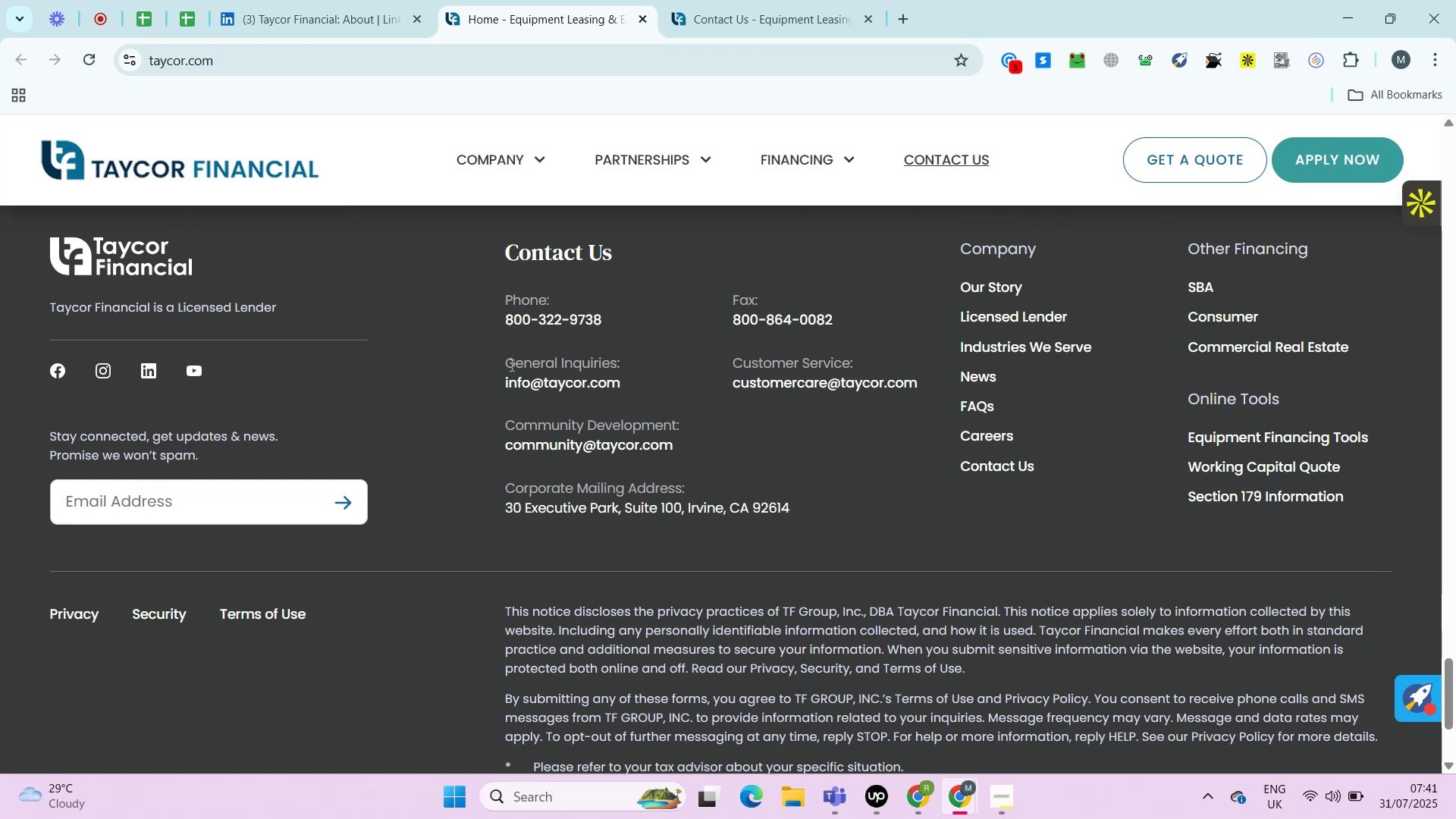 
wait(14.02)
 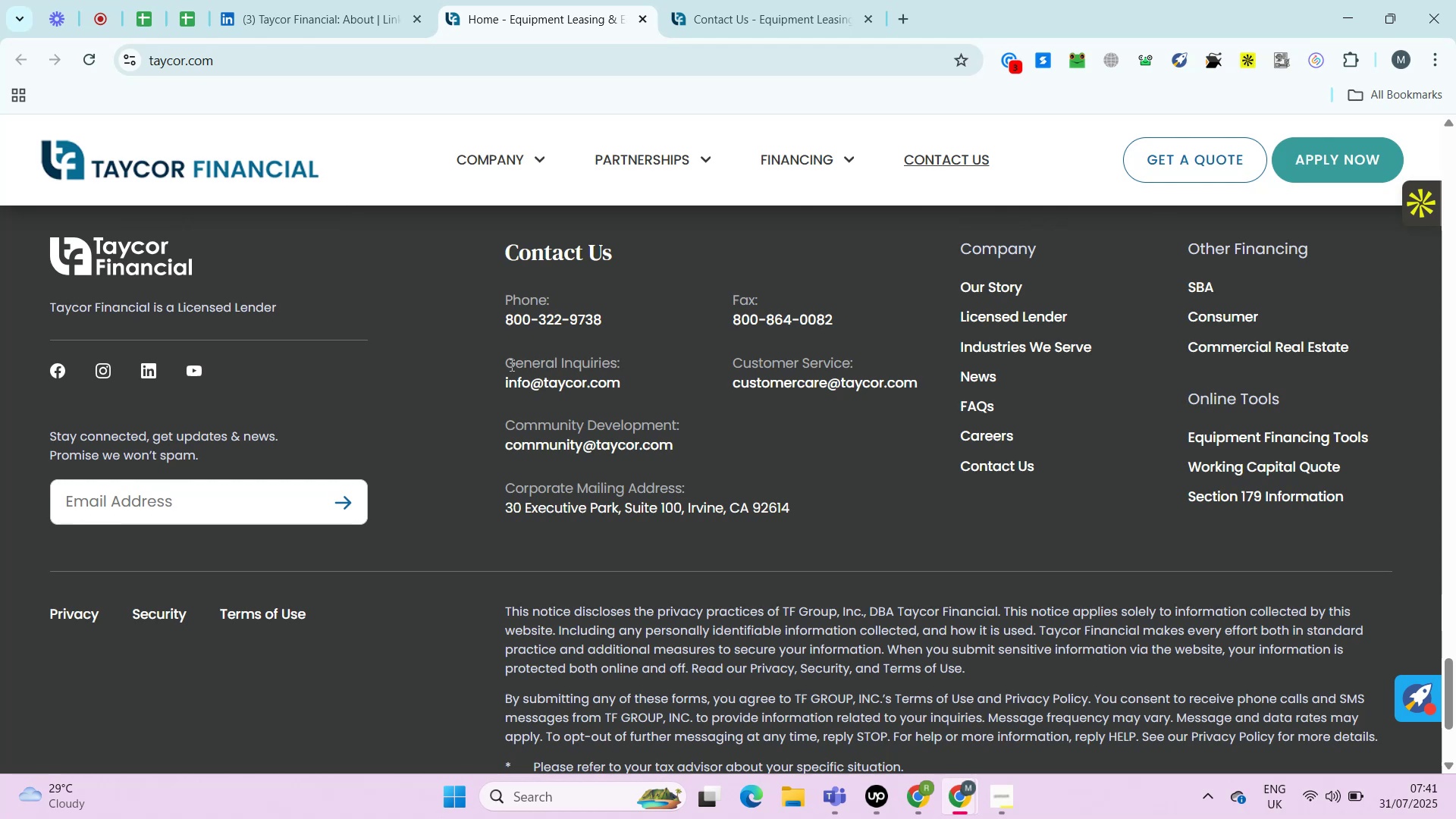 
left_click_drag(start_coordinate=[656, 328], to_coordinate=[502, 326])
 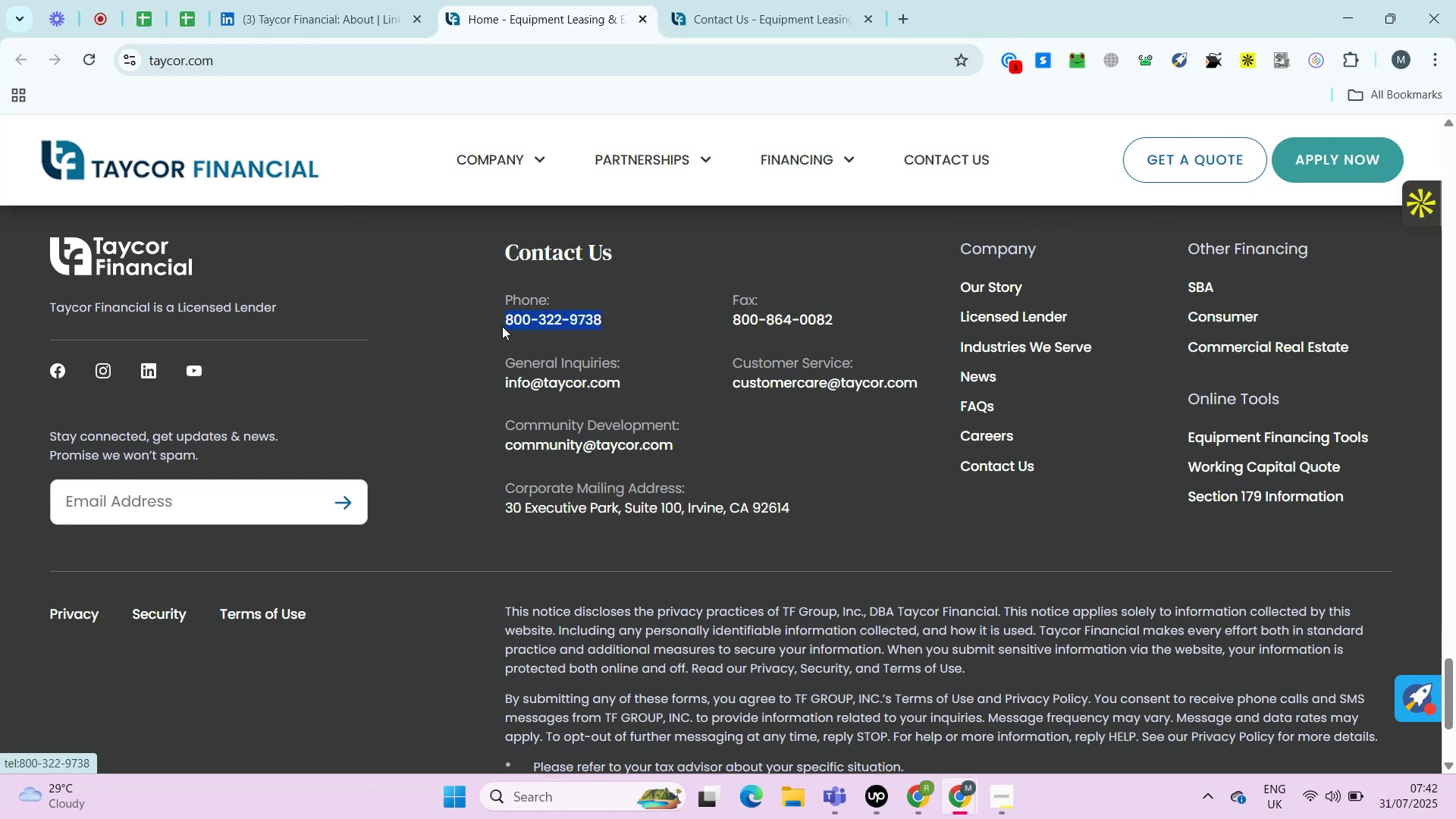 
hold_key(key=ControlLeft, duration=0.67)
 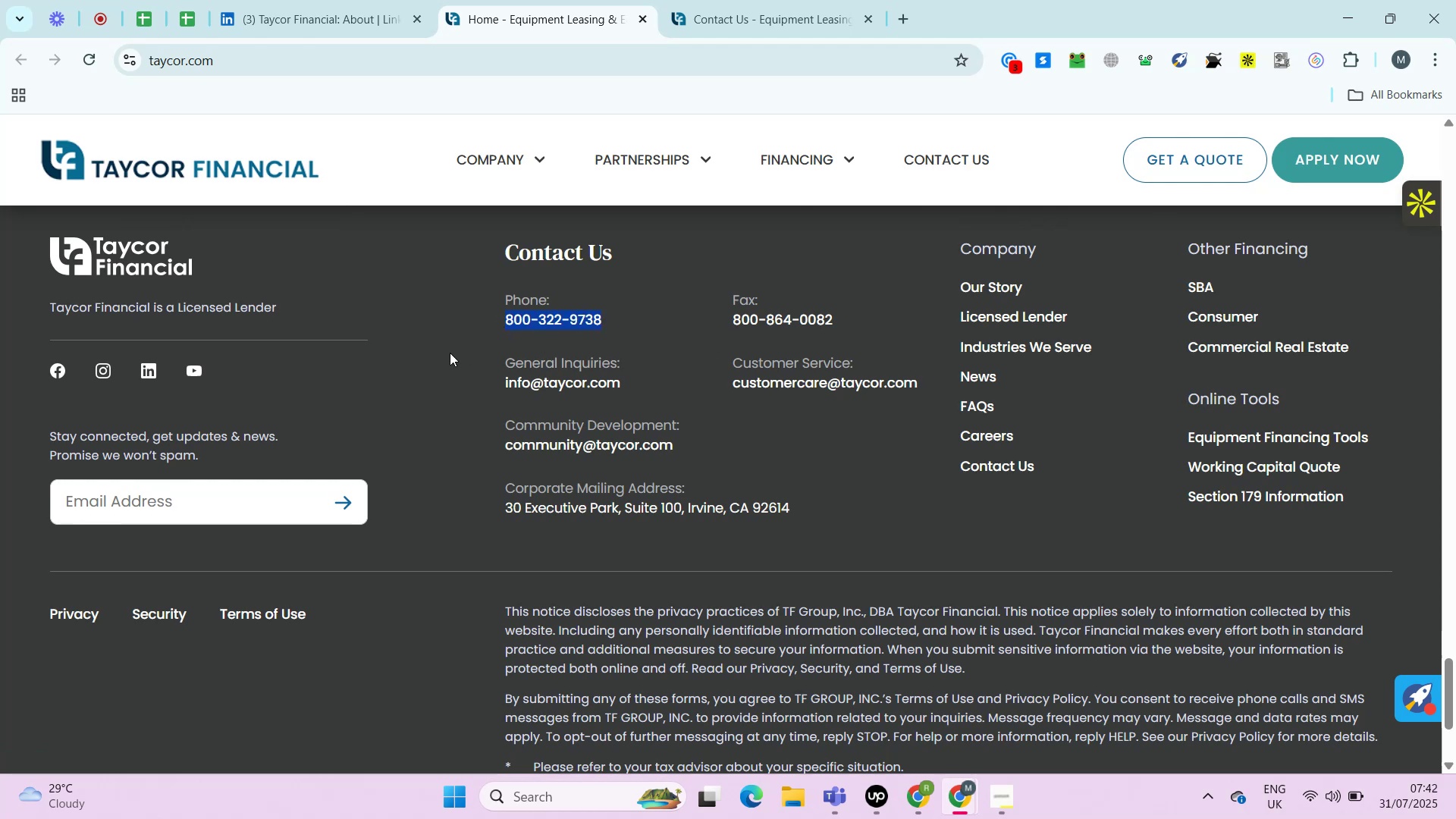 
hold_key(key=C, duration=0.37)
 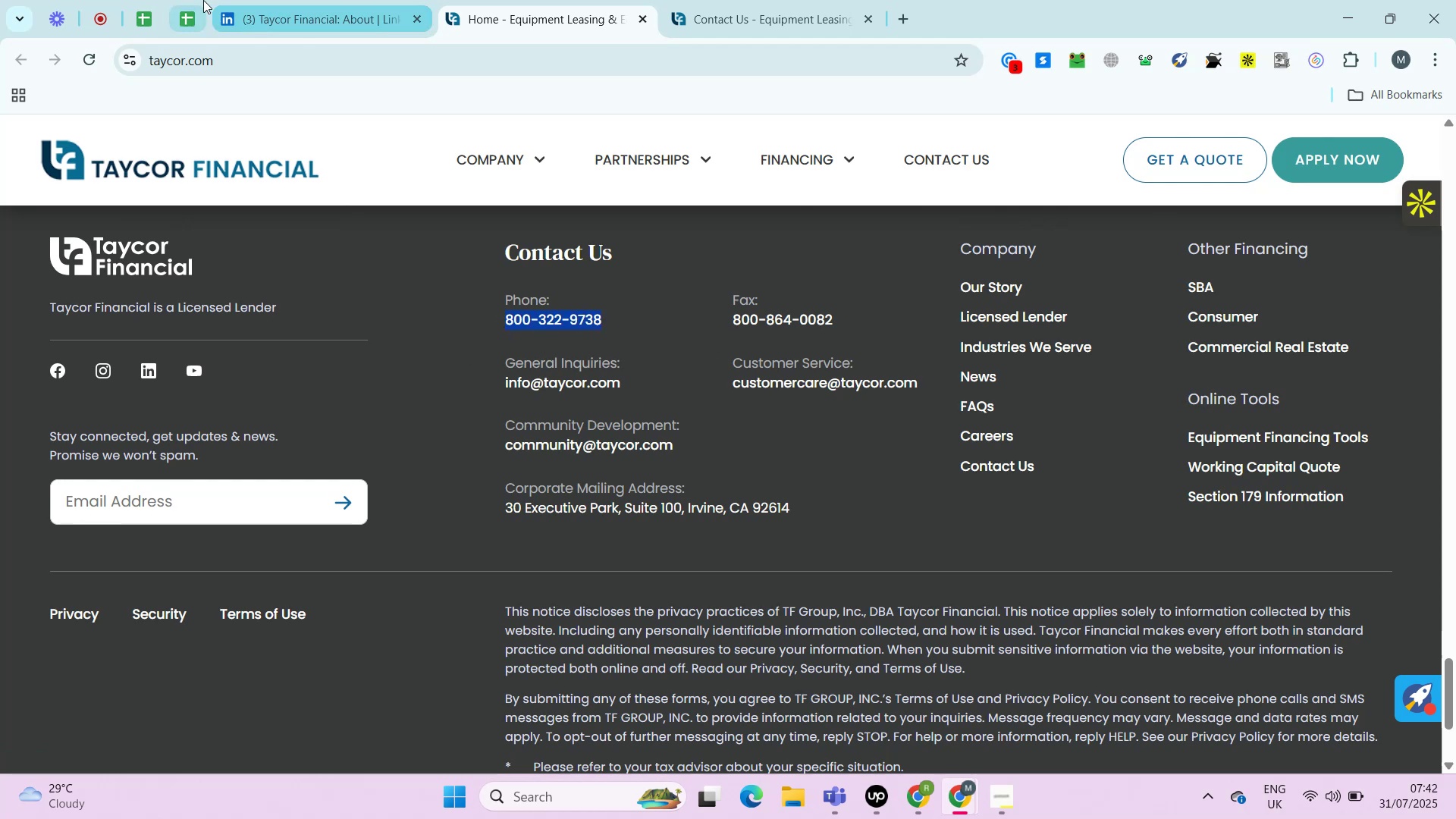 
left_click([187, 13])
 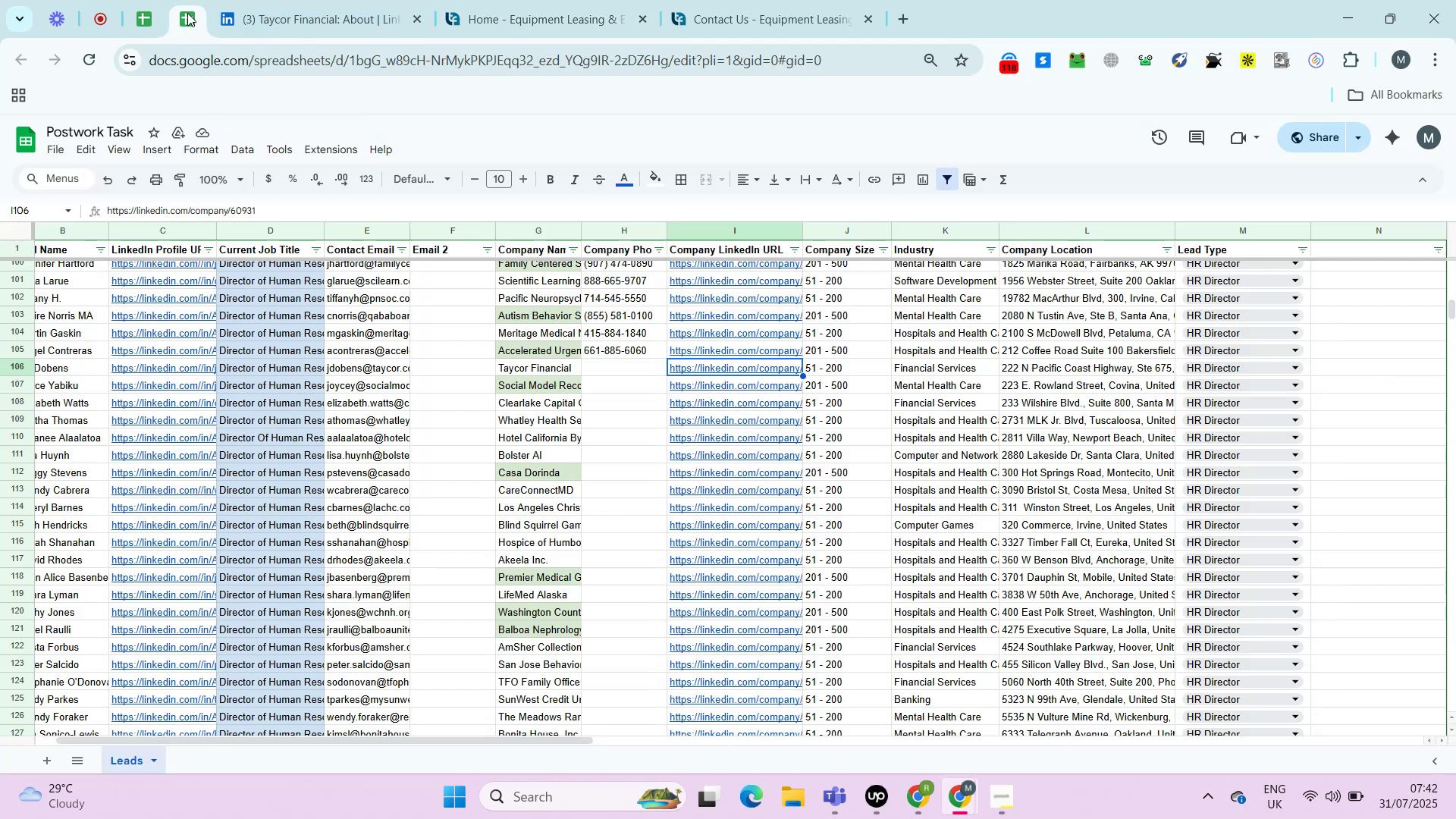 
key(ArrowLeft)
 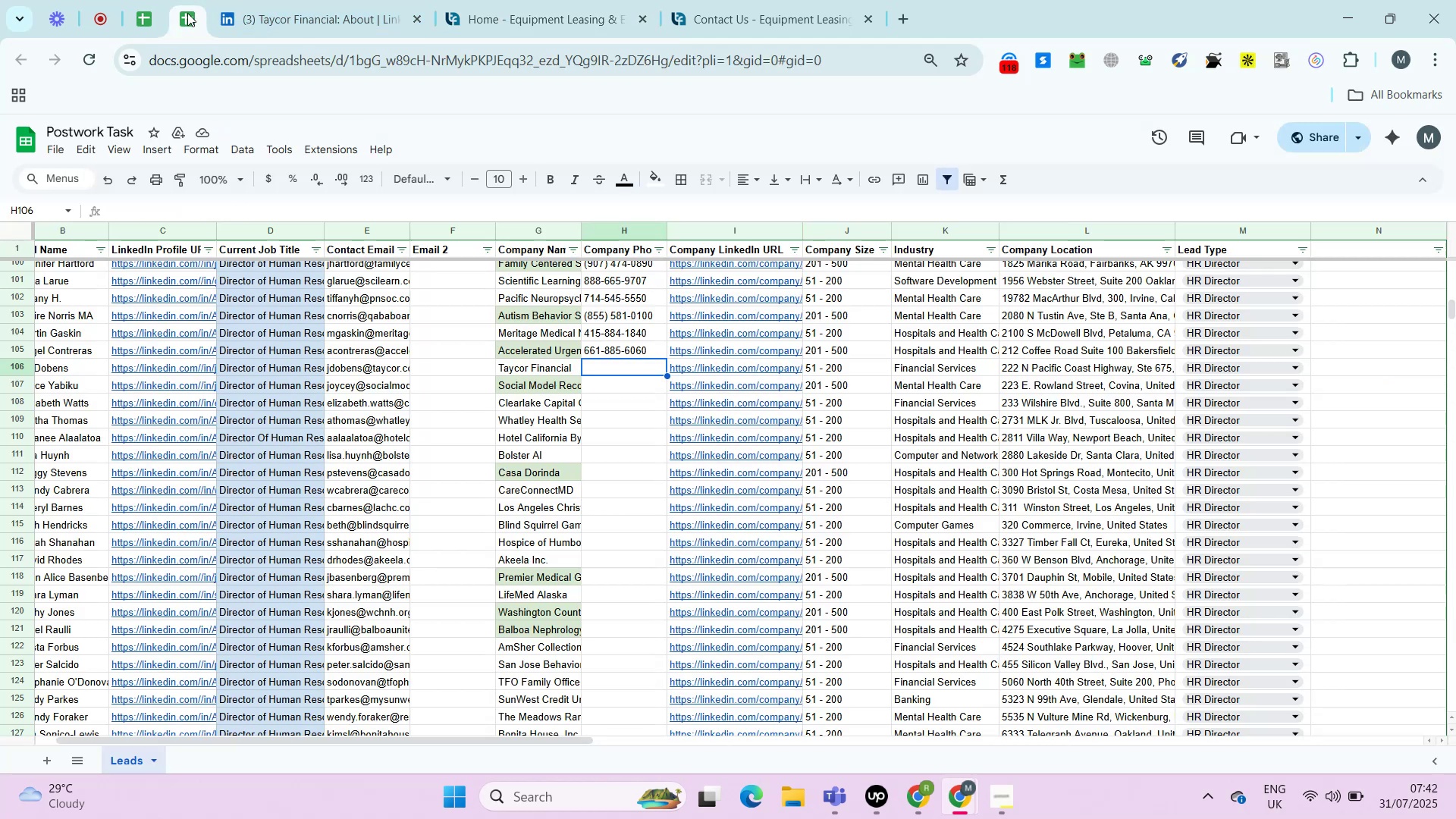 
key(Control+ControlLeft)
 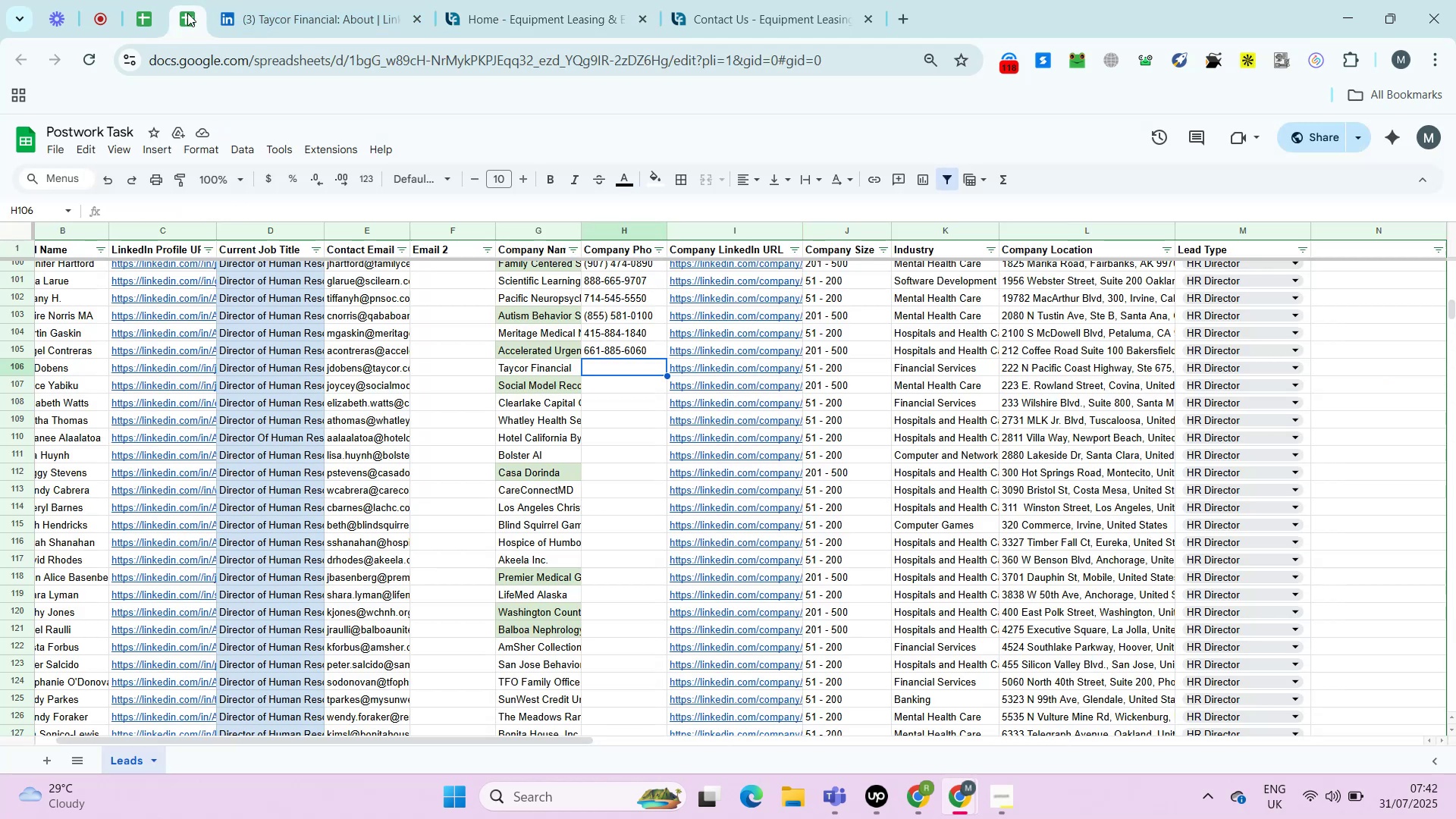 
key(Control+Shift+ShiftLeft)
 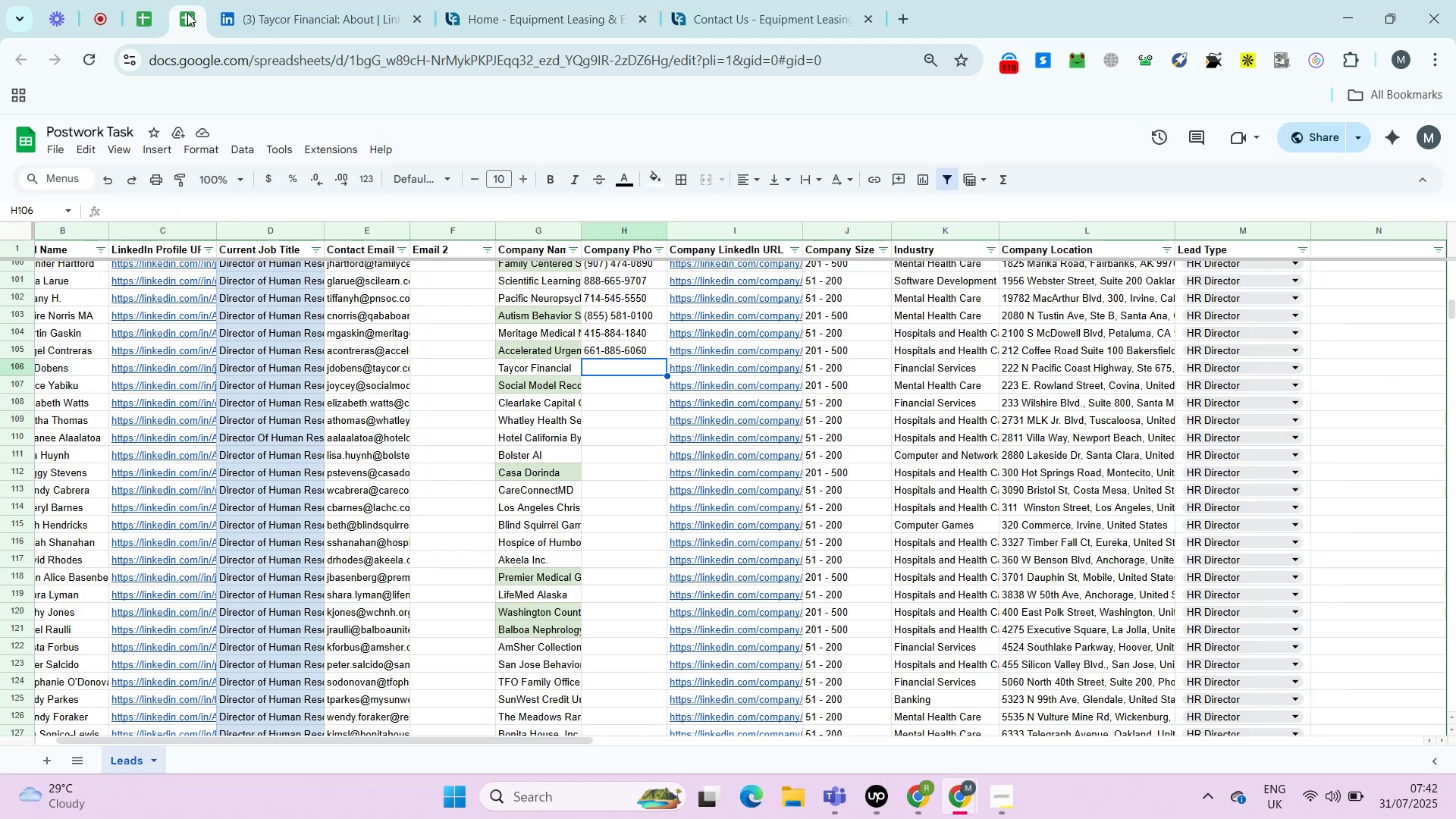 
key(Control+Shift+V)
 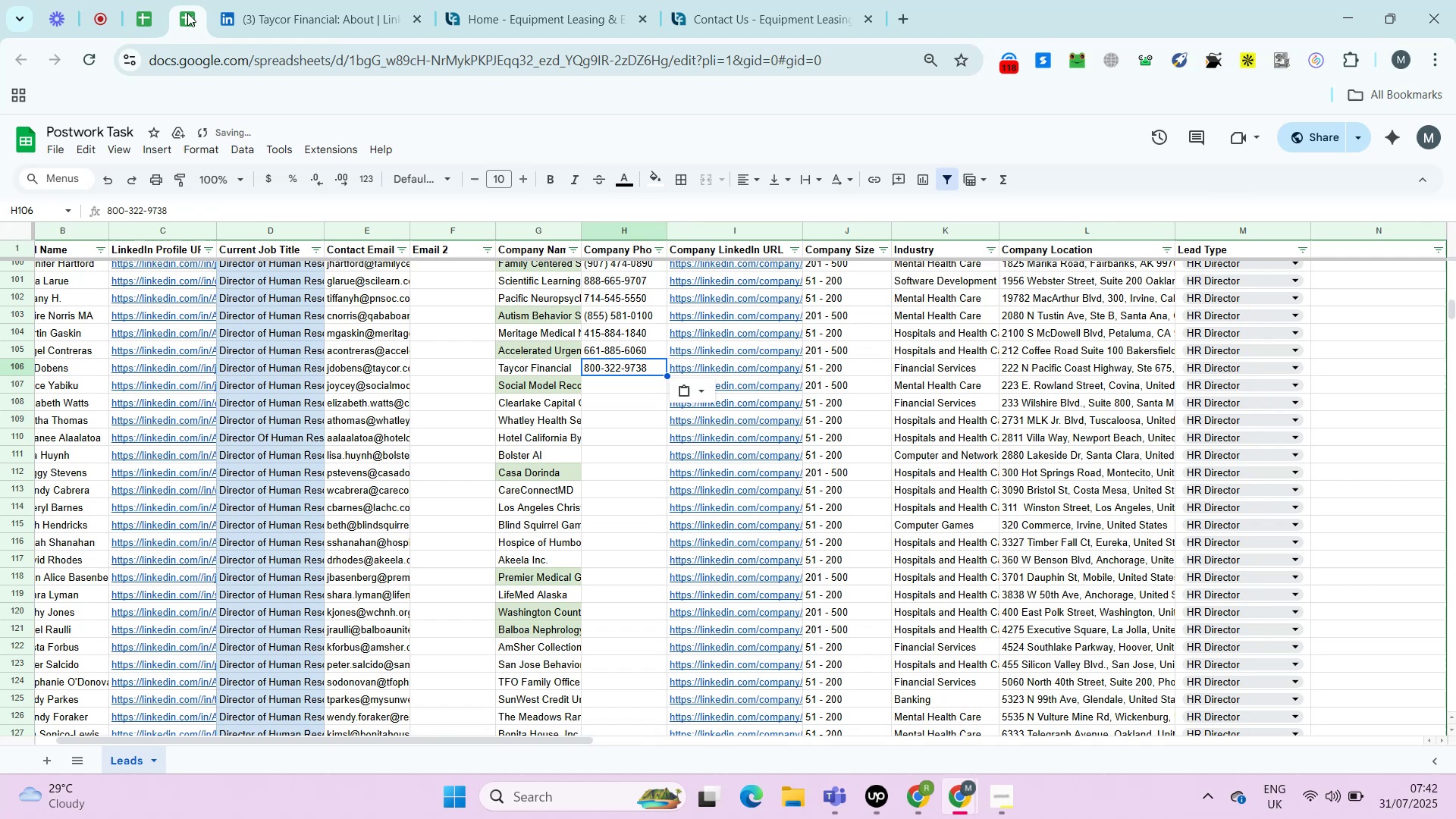 
key(ArrowRight)
 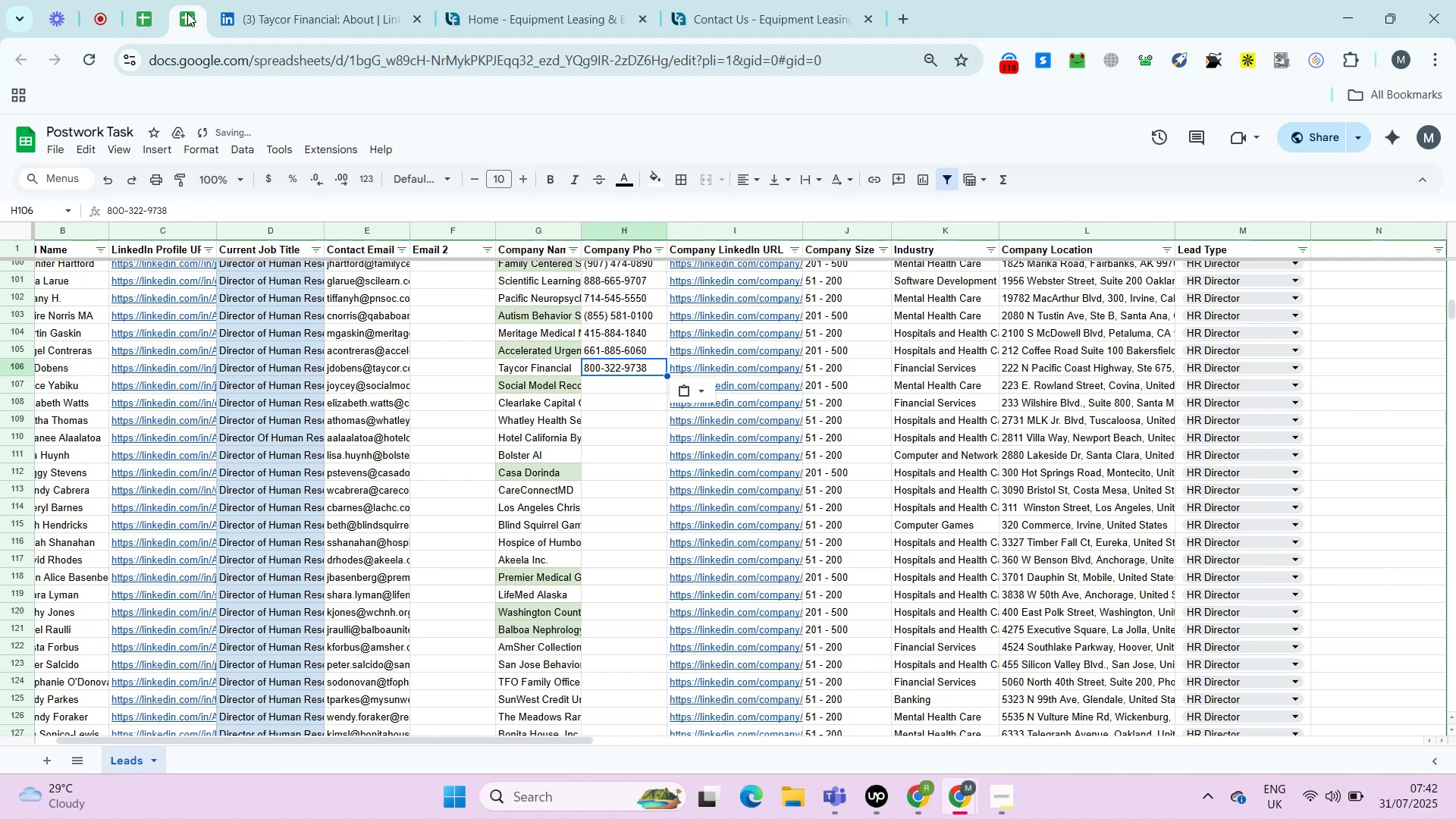 
key(ArrowRight)
 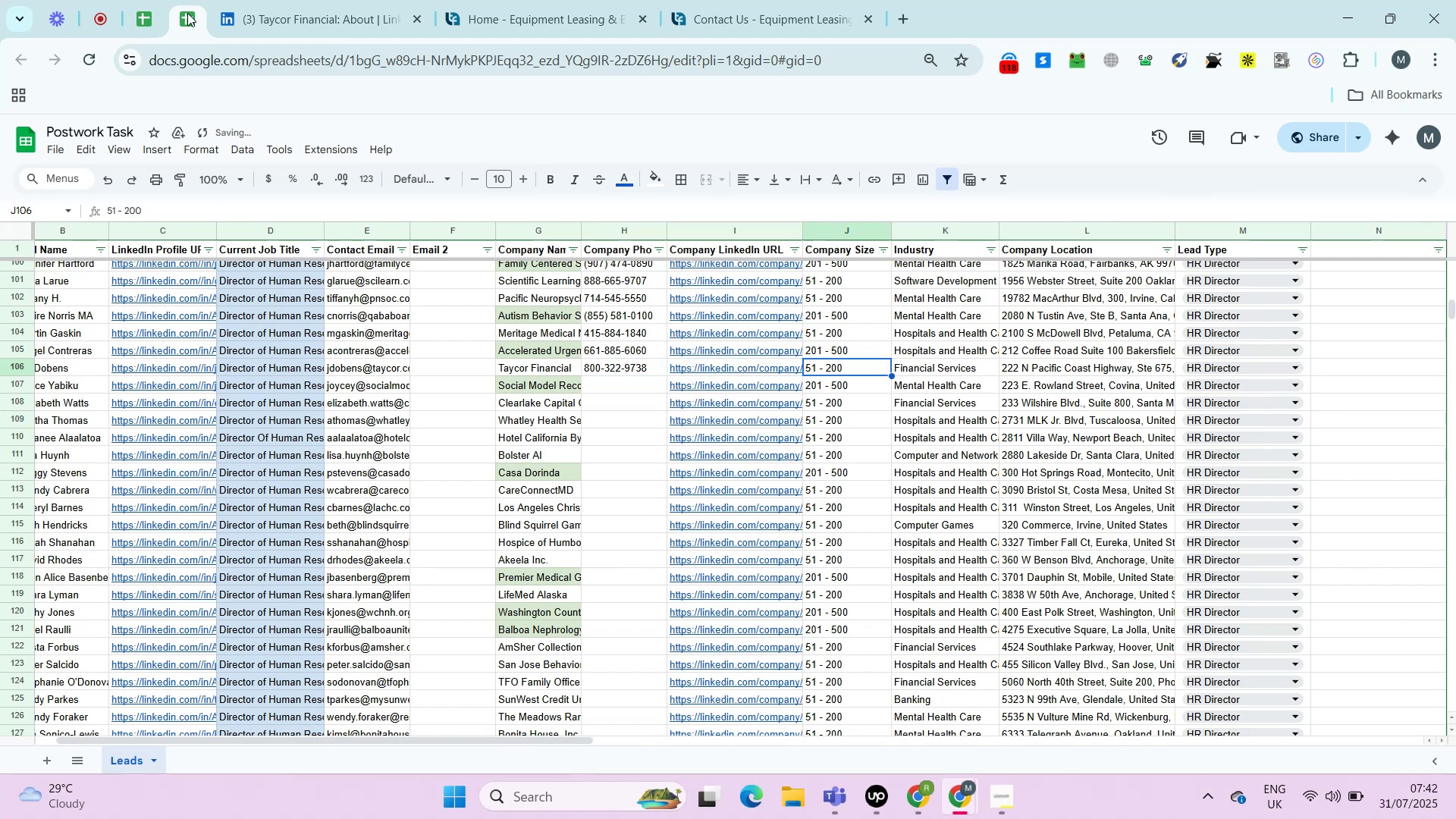 
key(ArrowRight)
 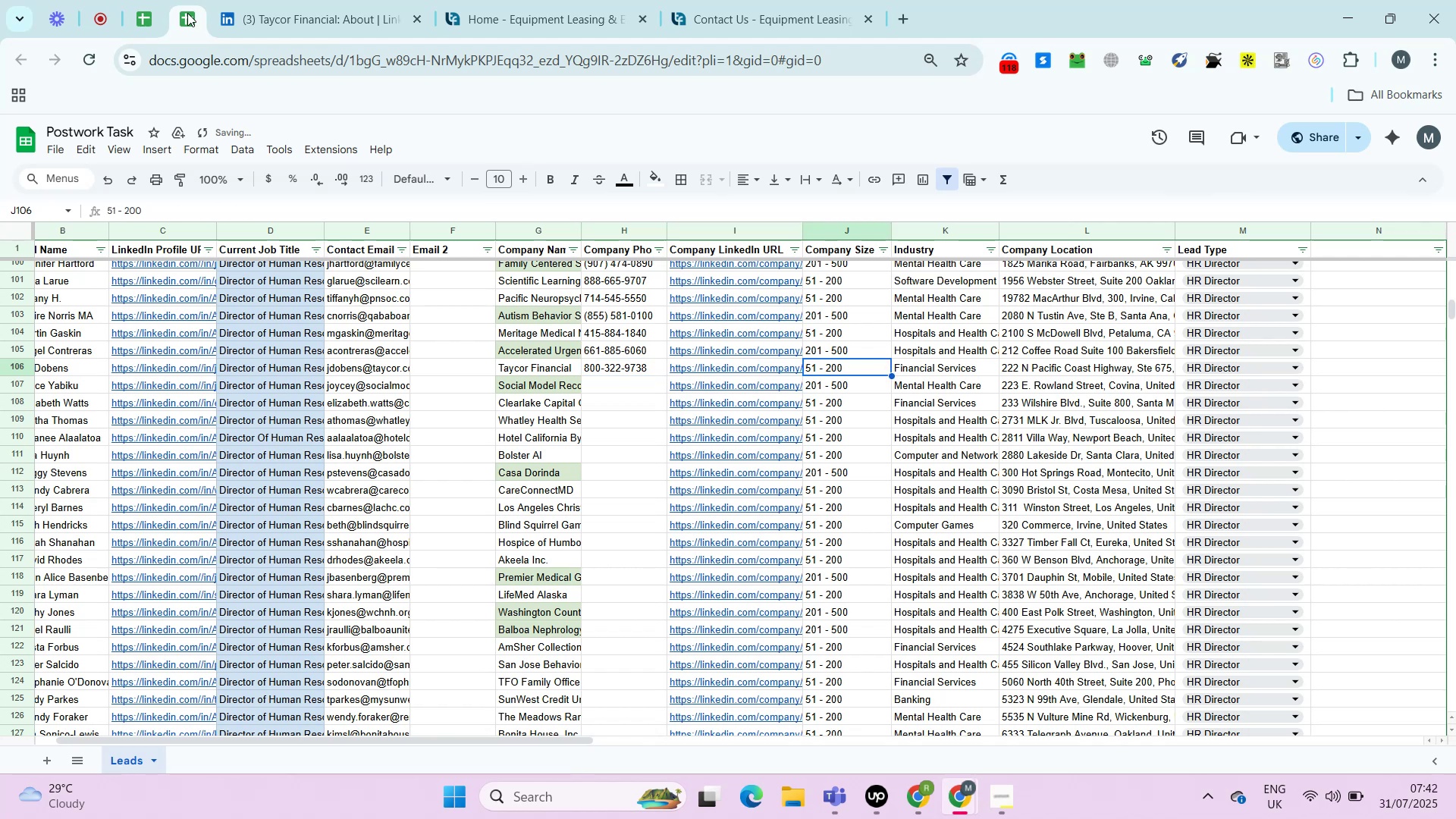 
key(ArrowRight)
 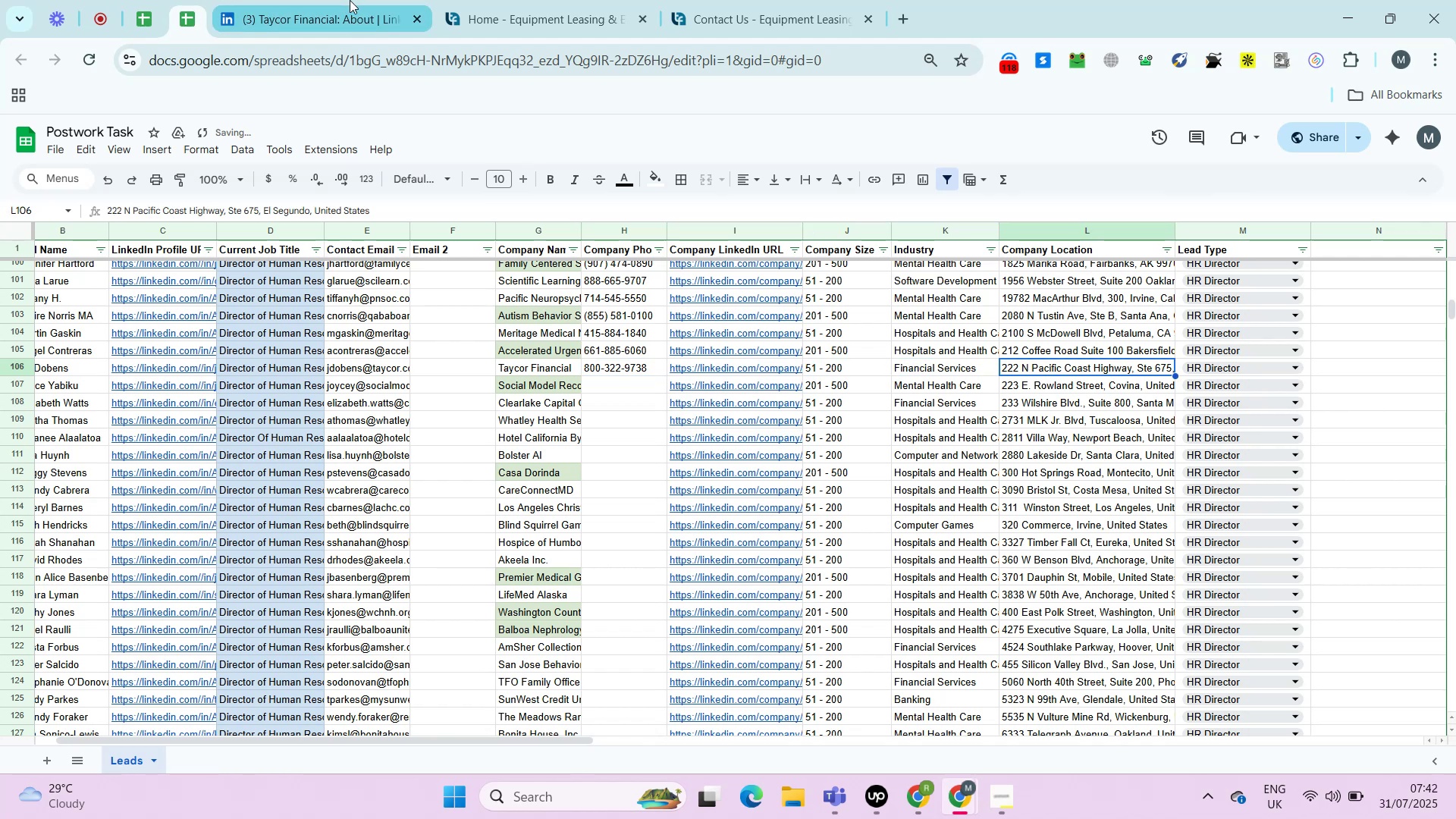 
left_click([350, 0])
 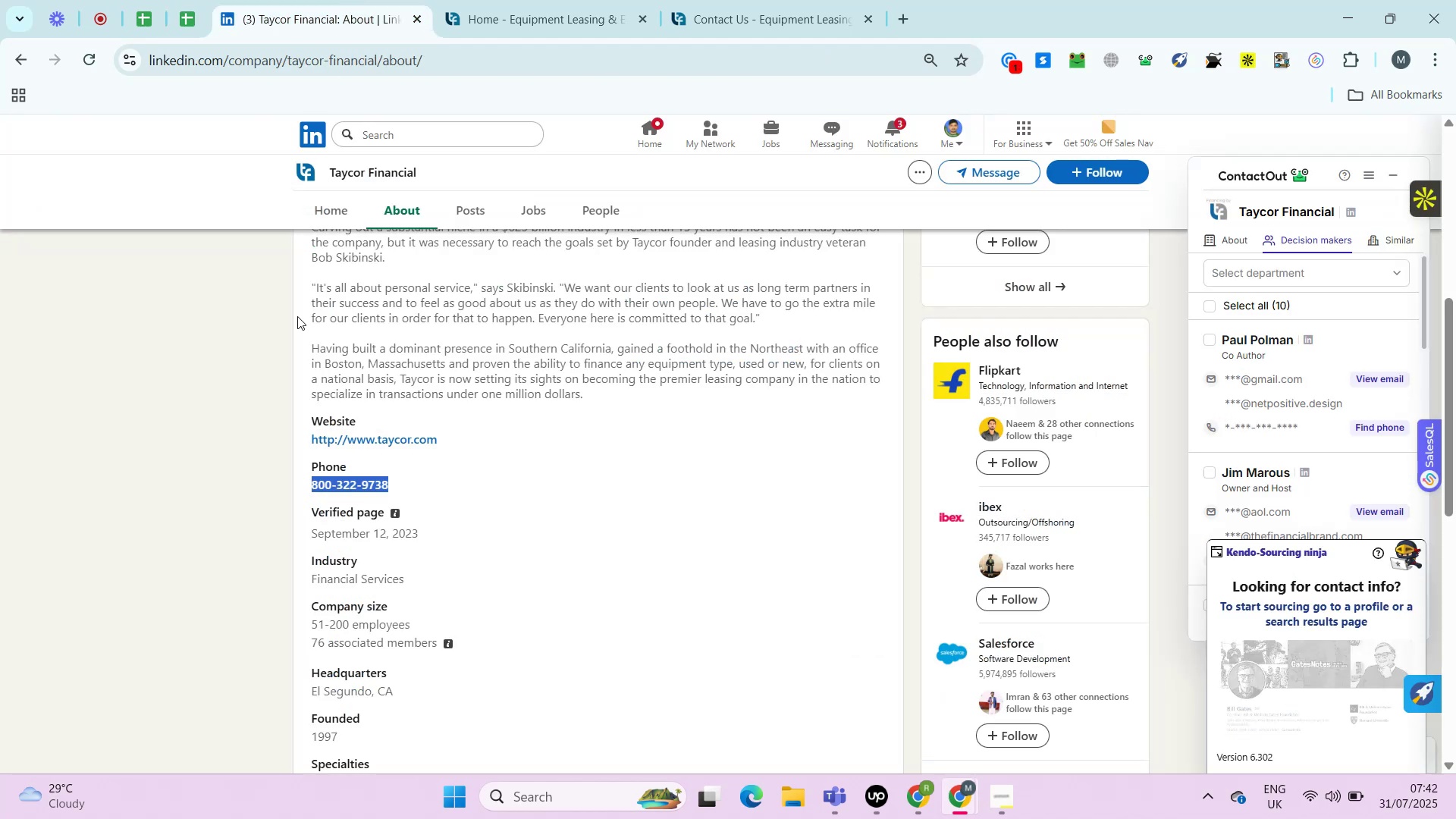 
key(Control+F)
 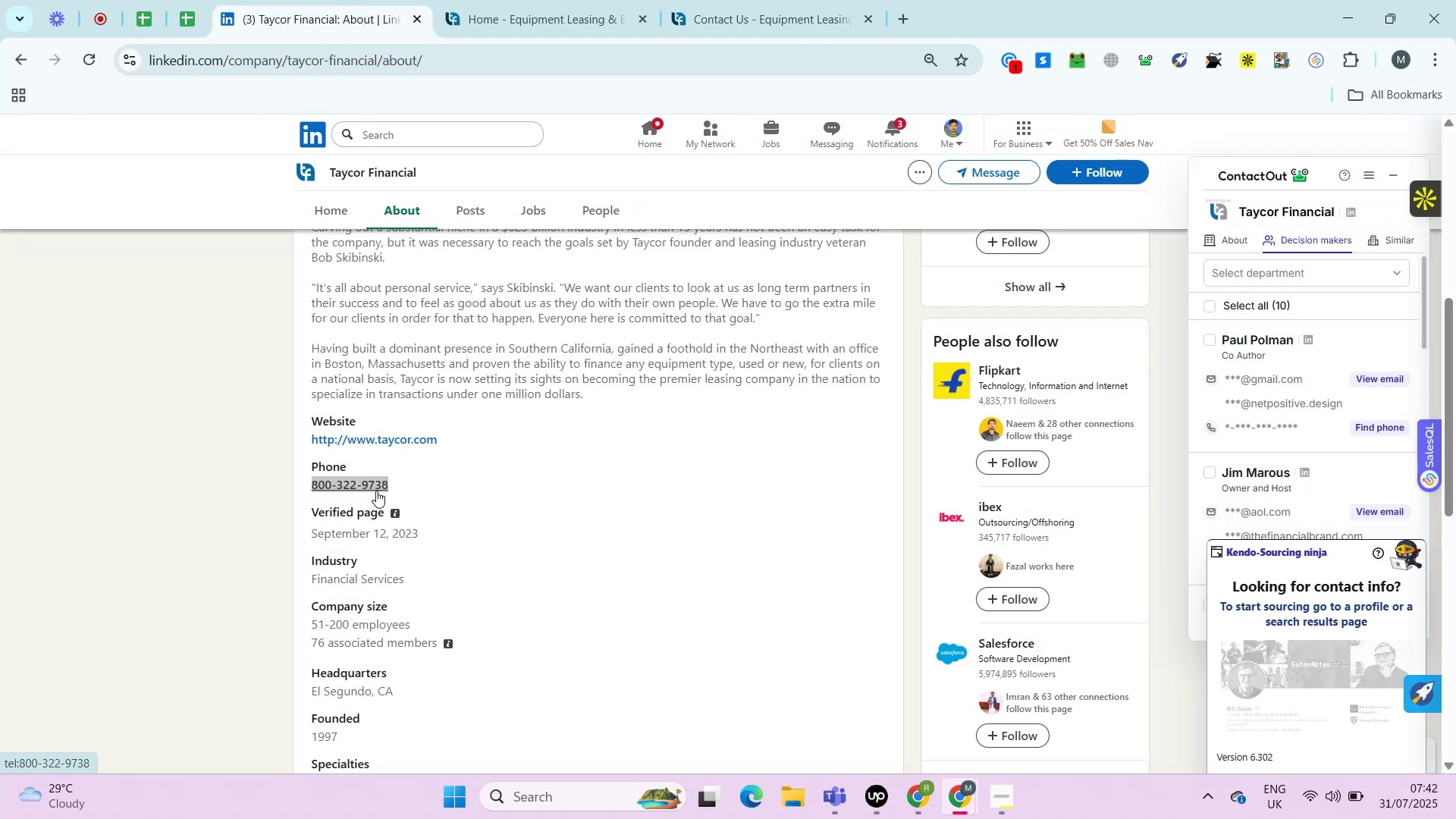 
key(Control+V)
 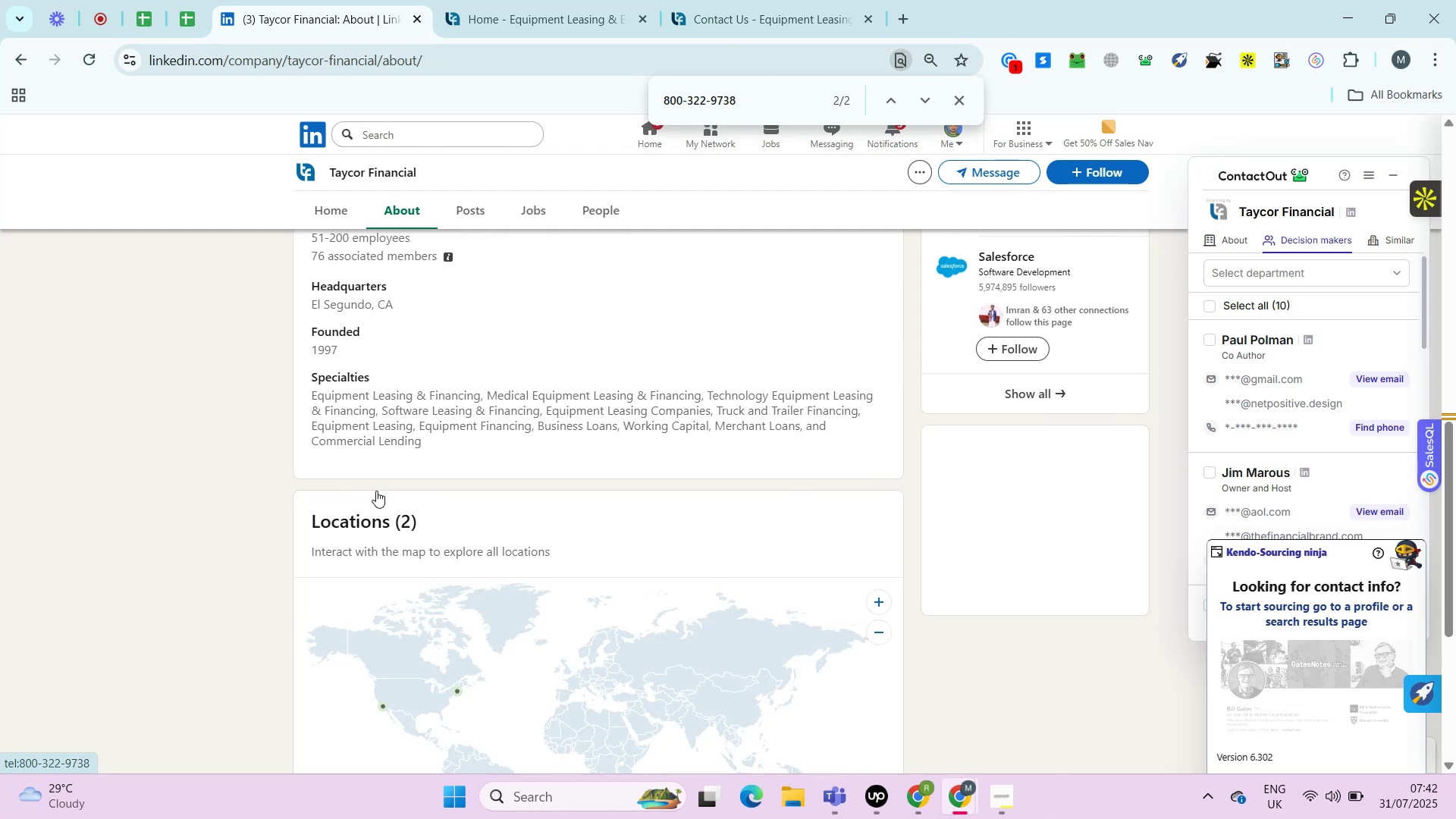 
wait(16.81)
 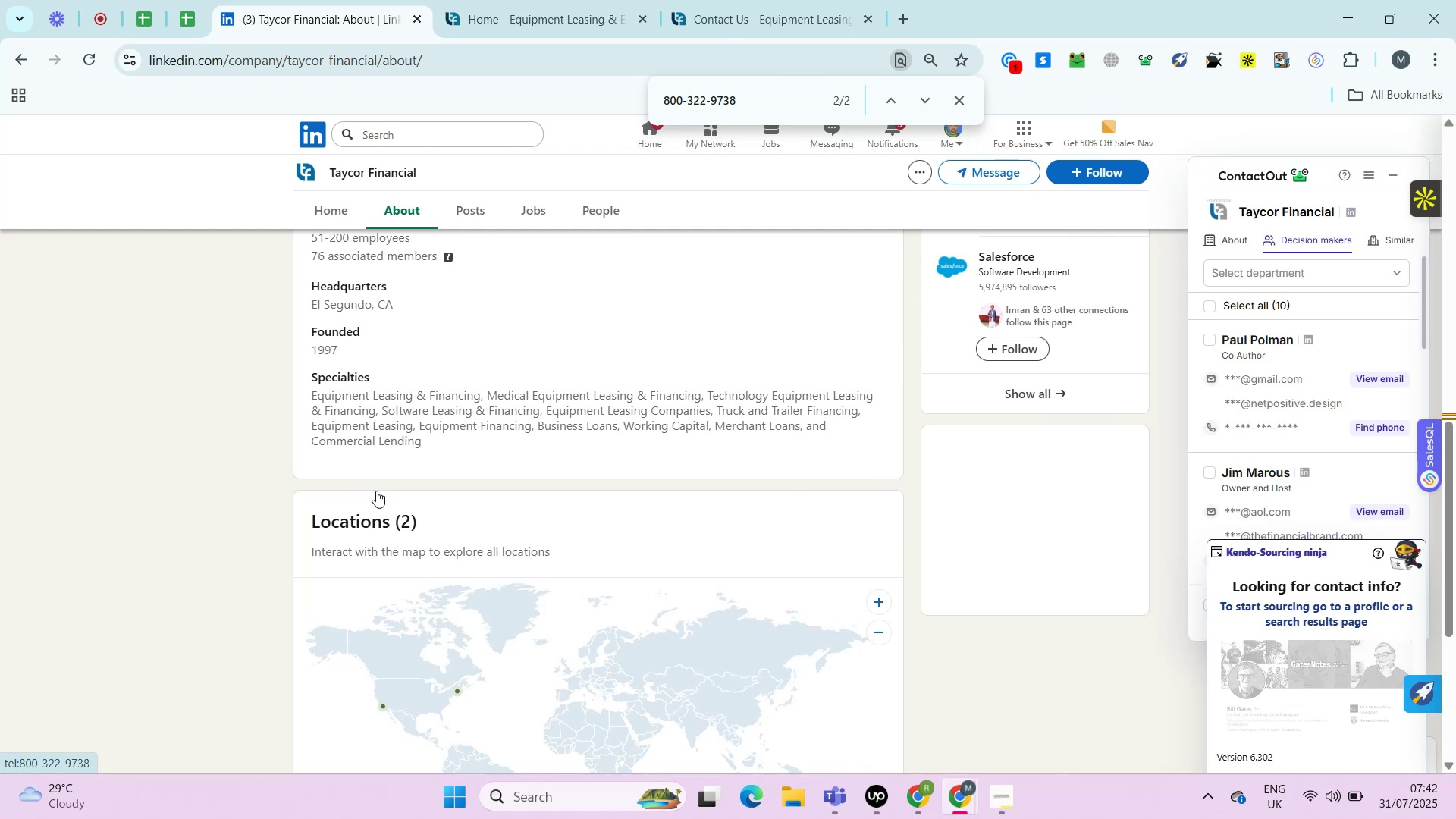 
left_click([708, 11])
 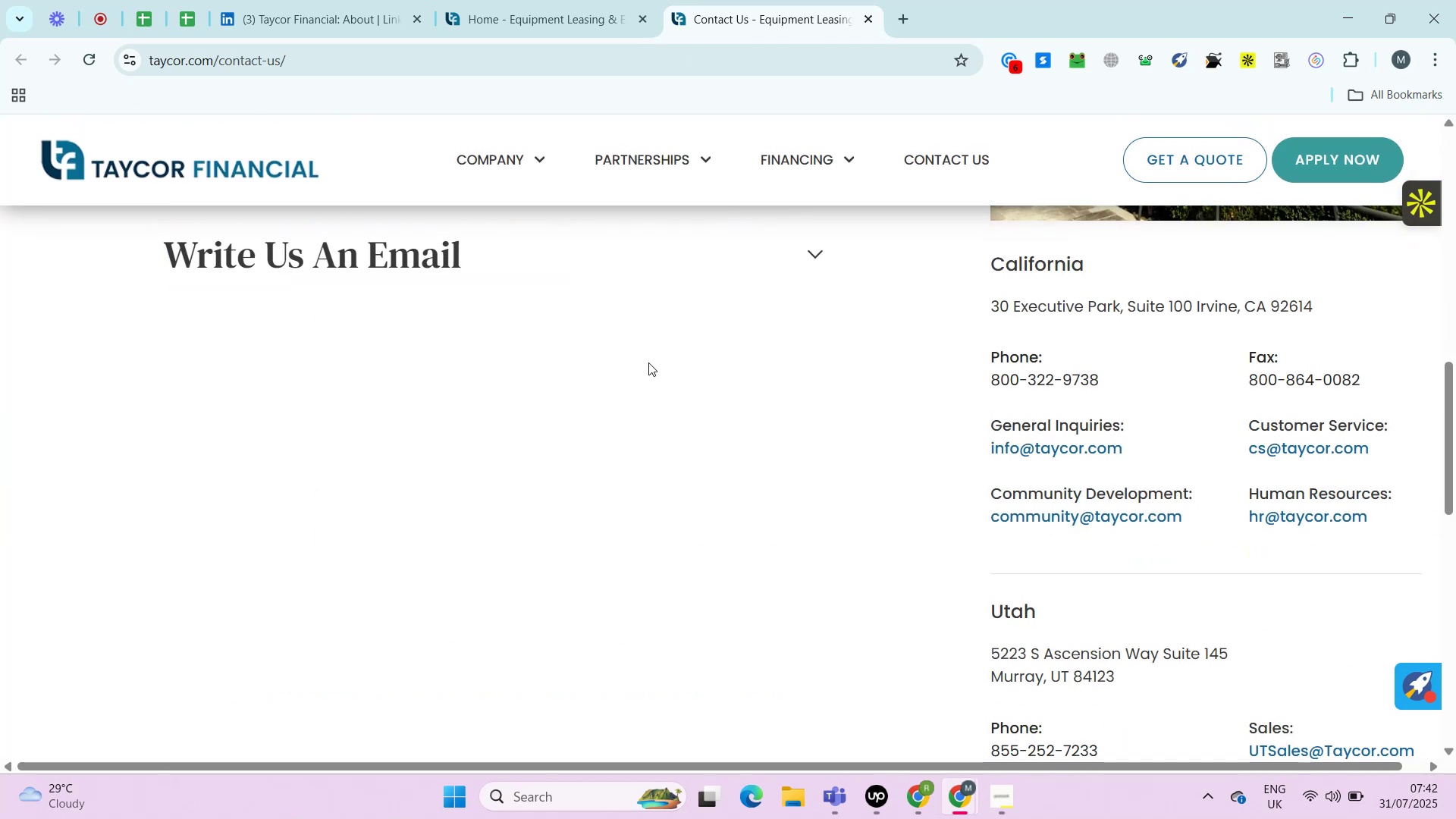 
wait(5.42)
 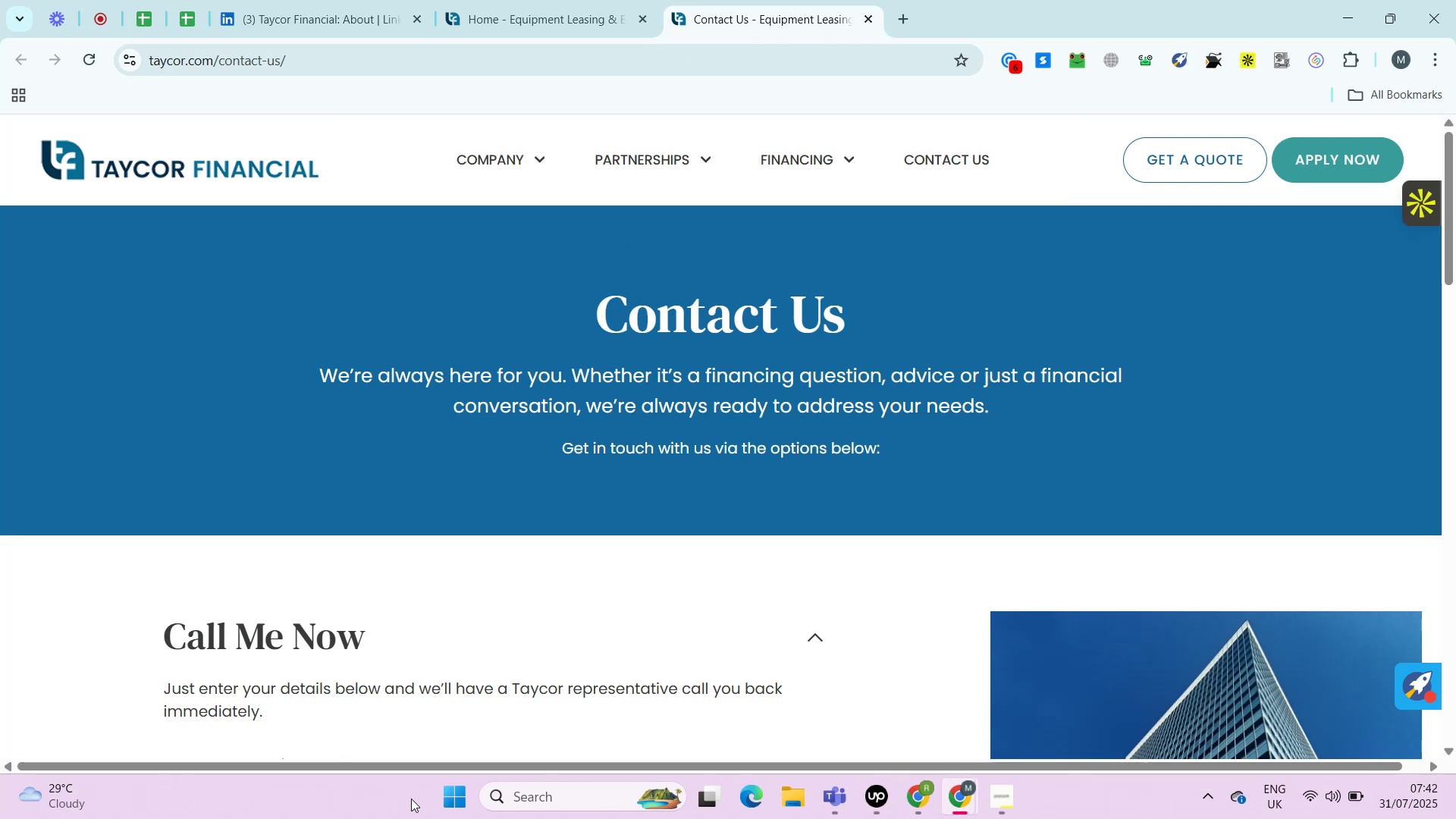 
hold_key(key=D, duration=0.96)
 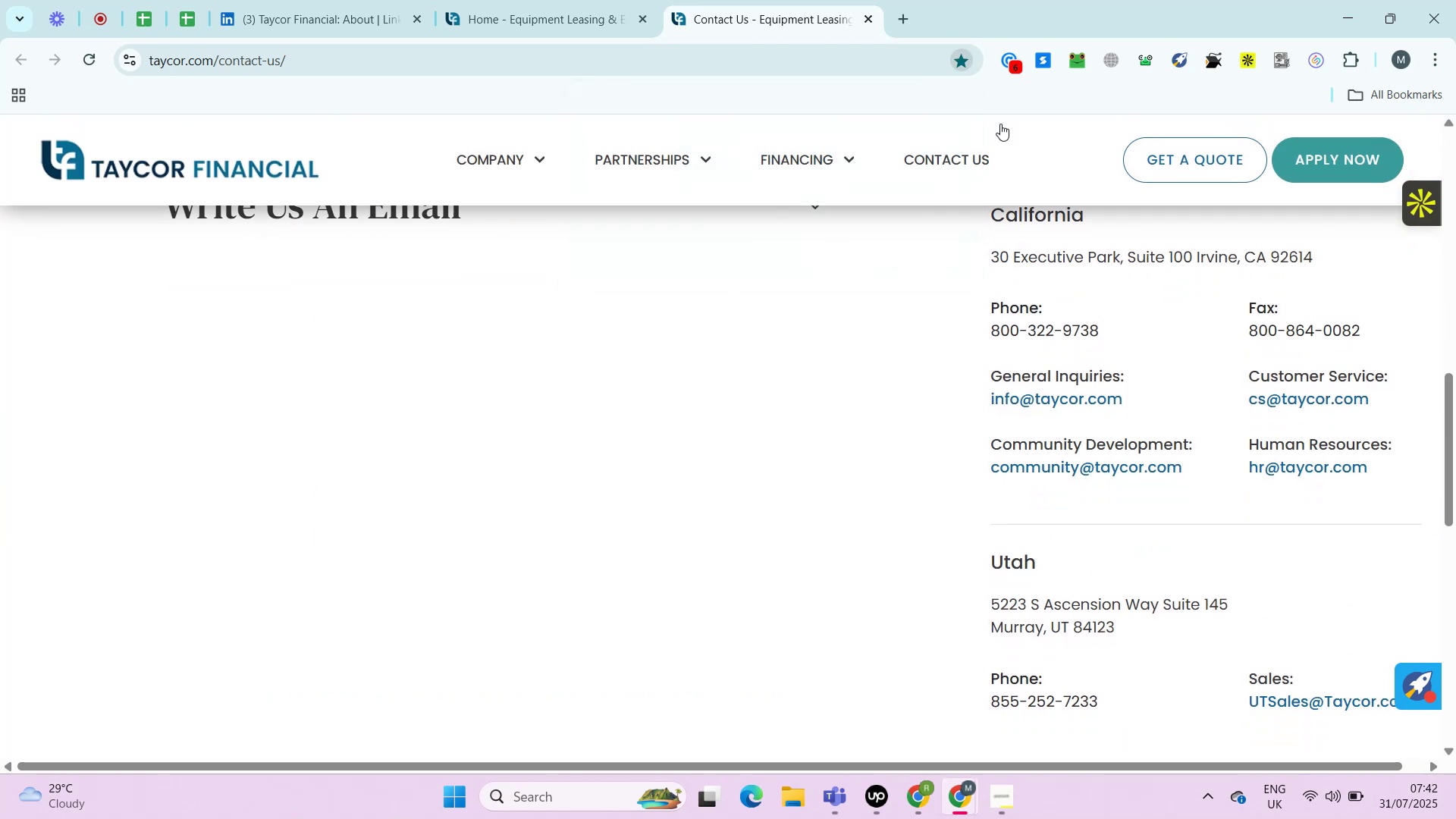 
key(Control+C)
 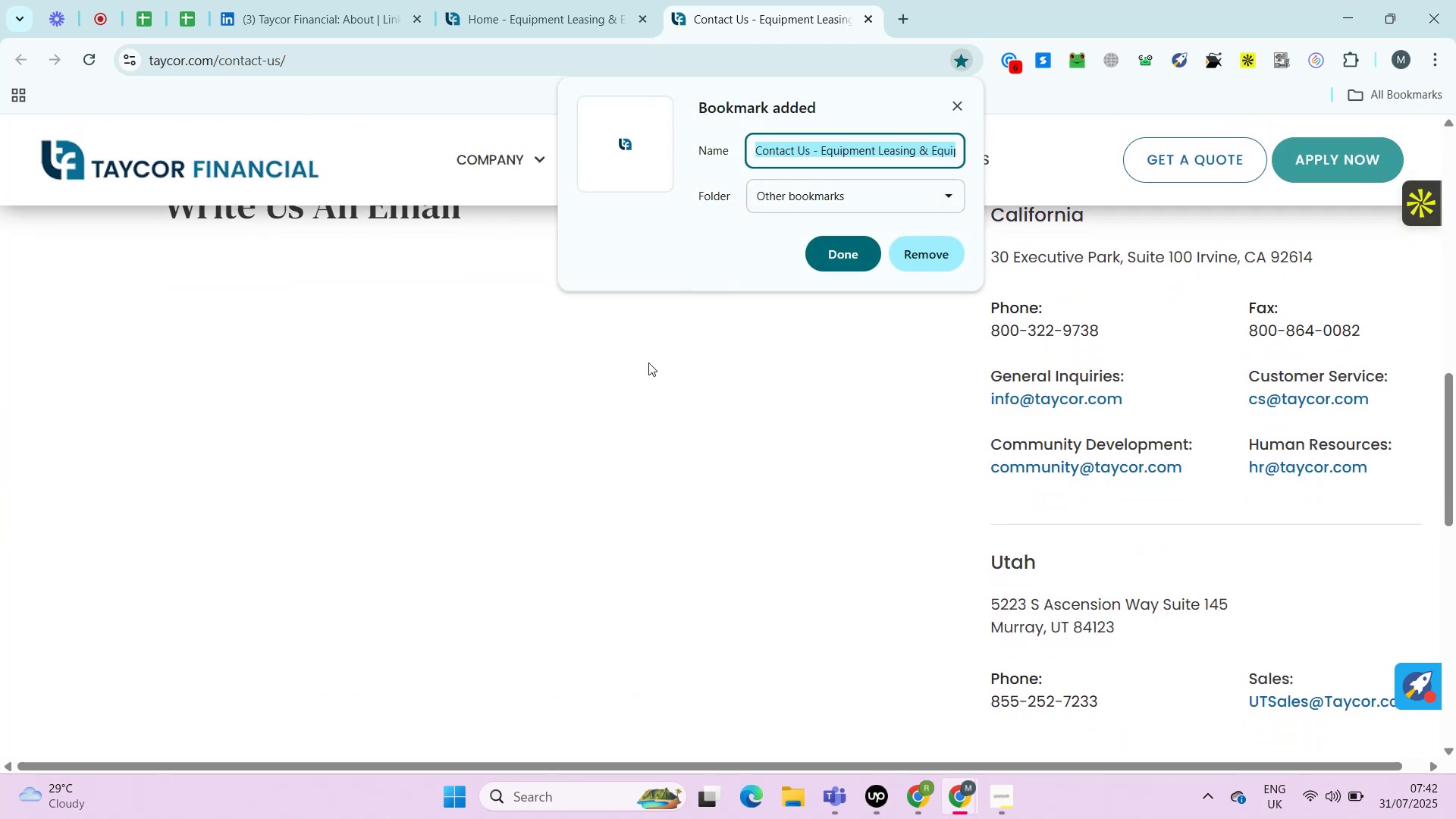 
hold_key(key=ControlLeft, duration=0.32)
 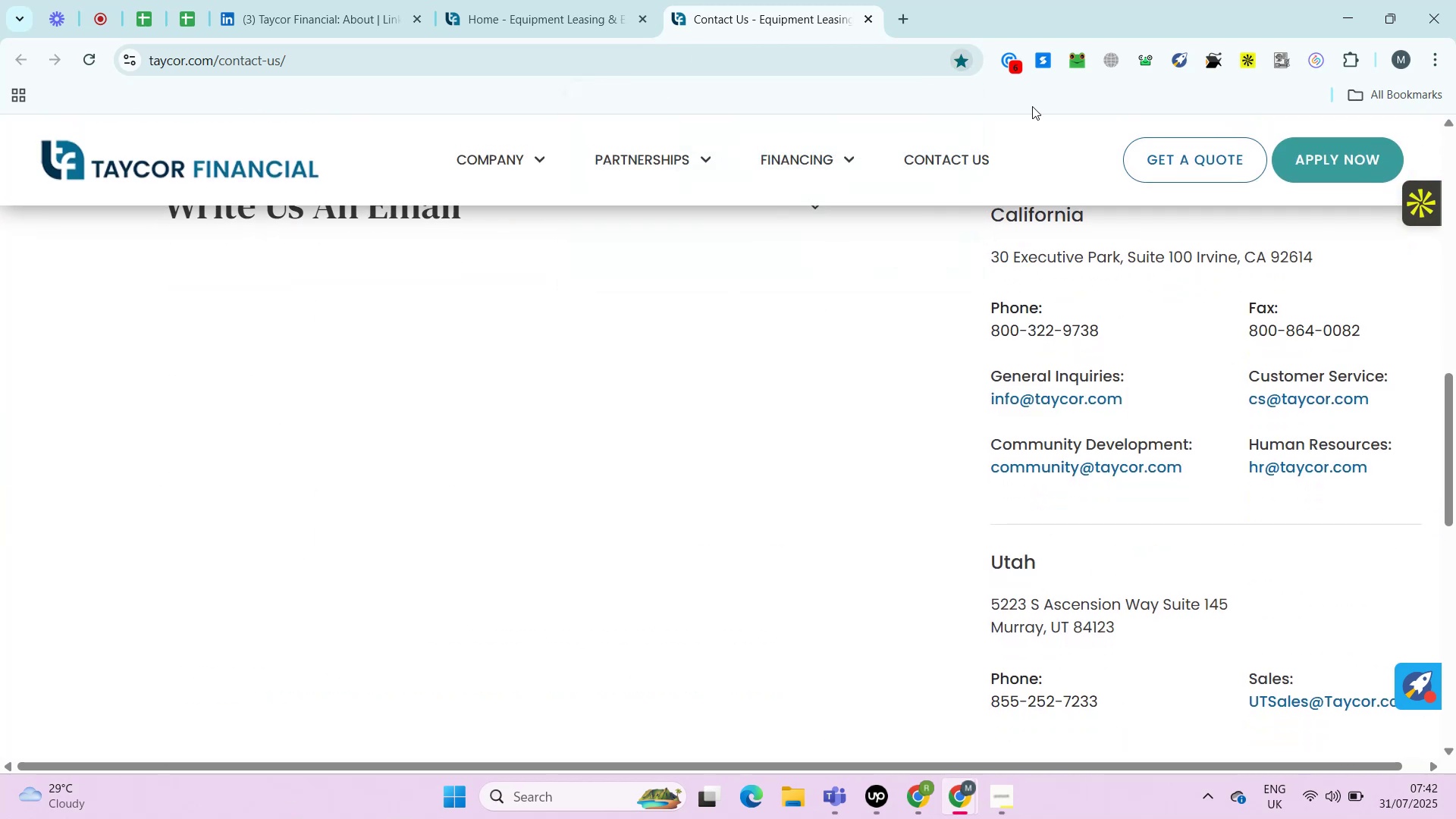 
key(Control+F)
 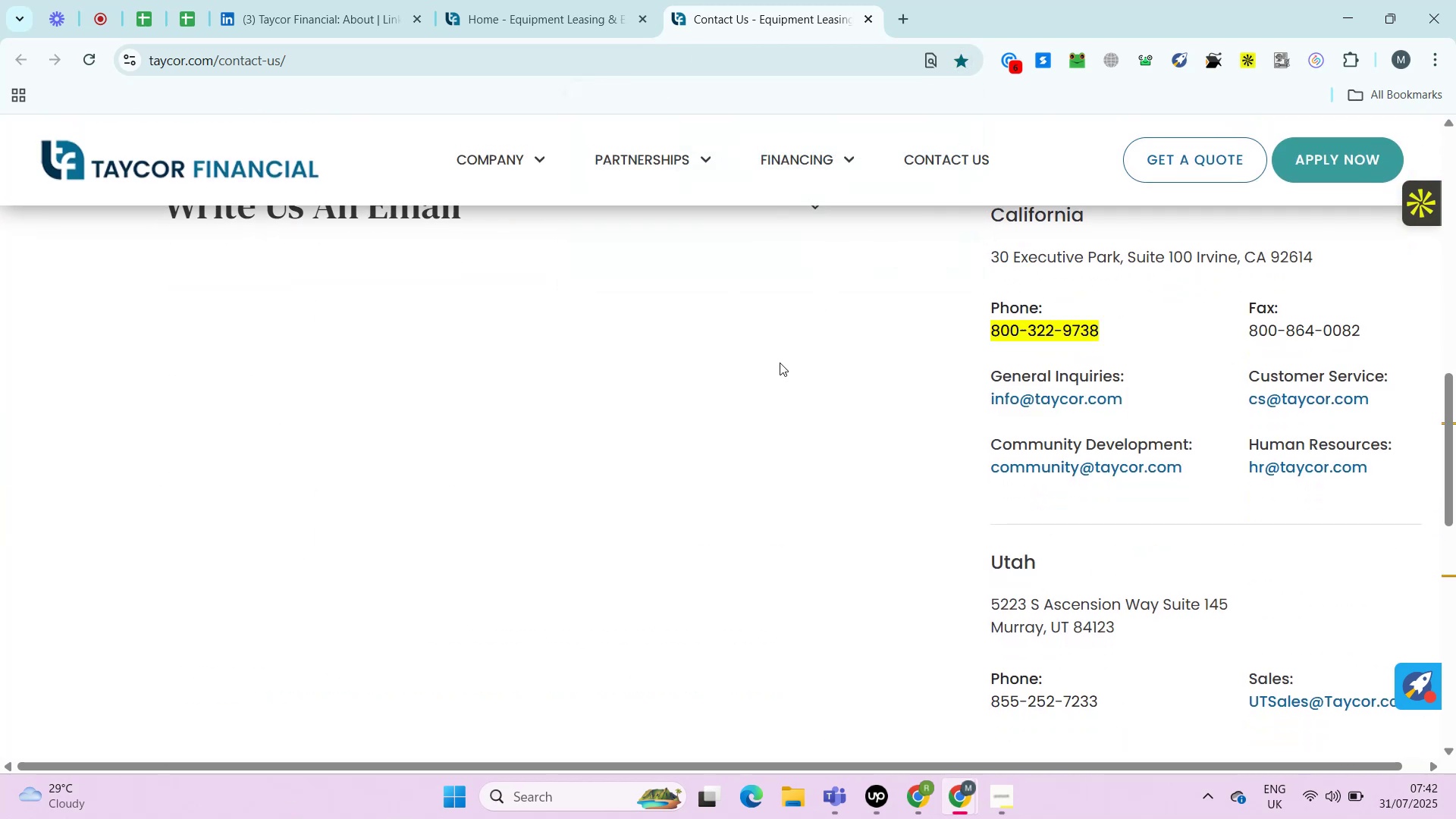 
key(Control+V)
 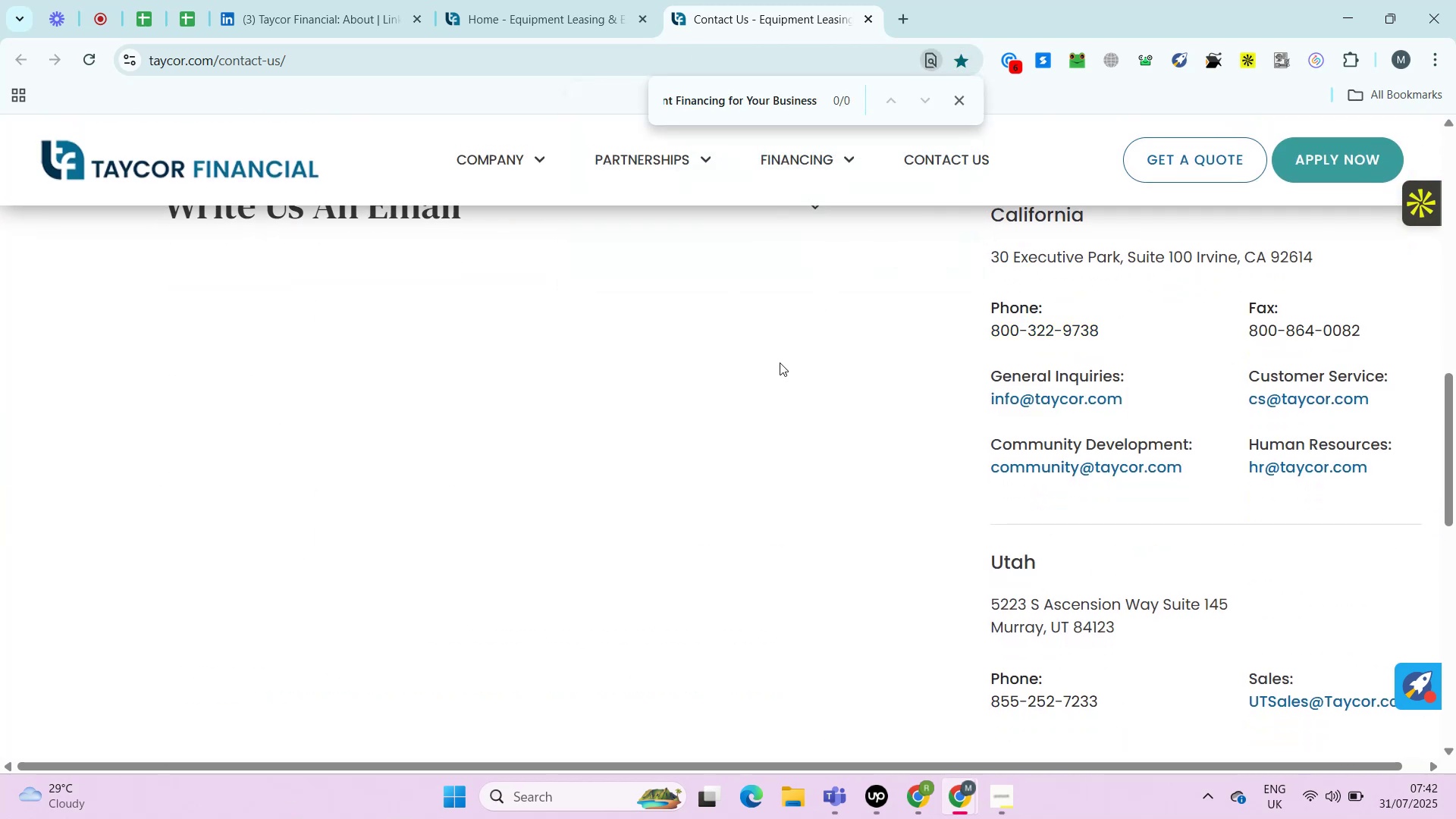 
key(Control+F)
 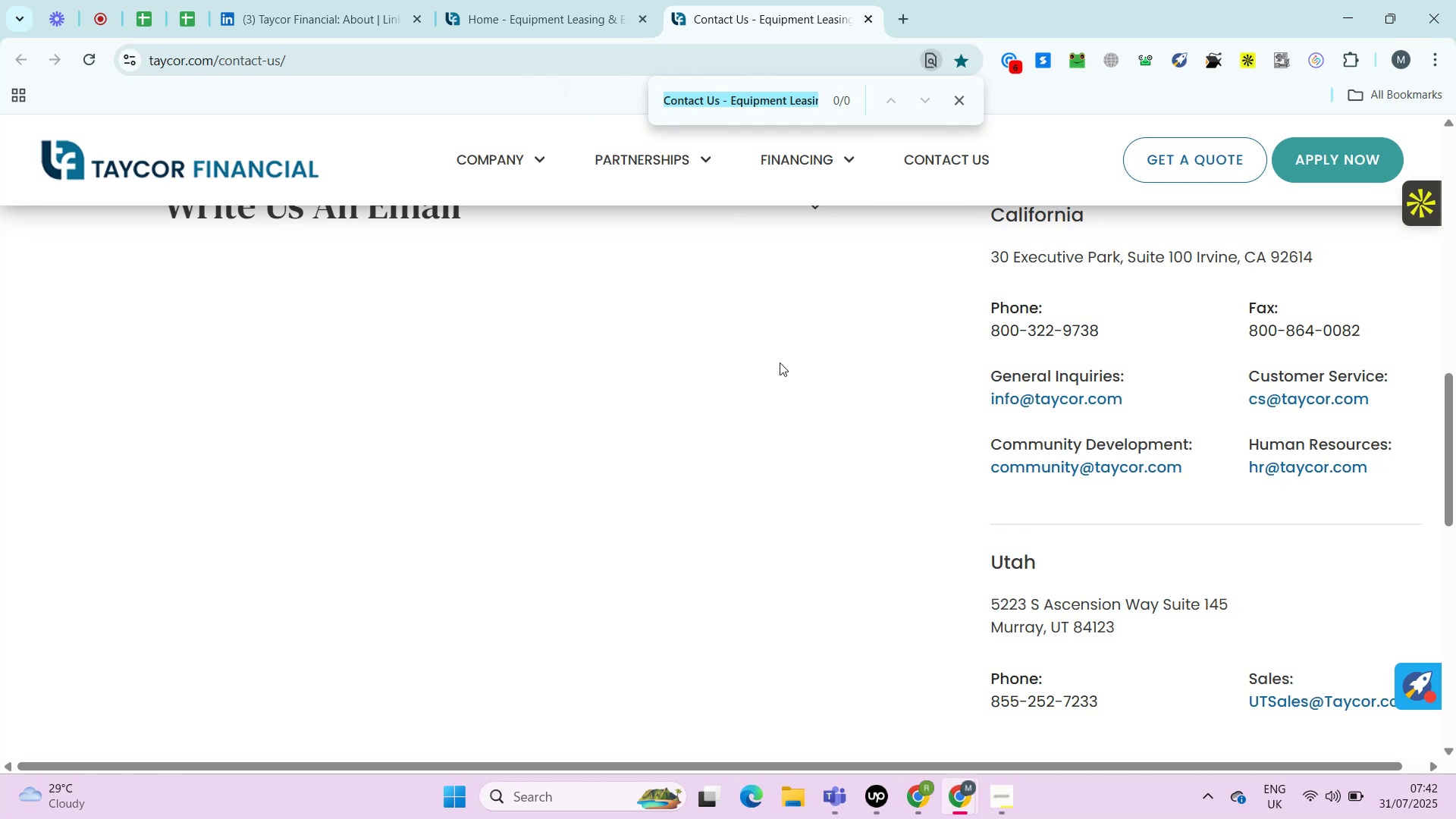 
key(Control+ControlRight)
 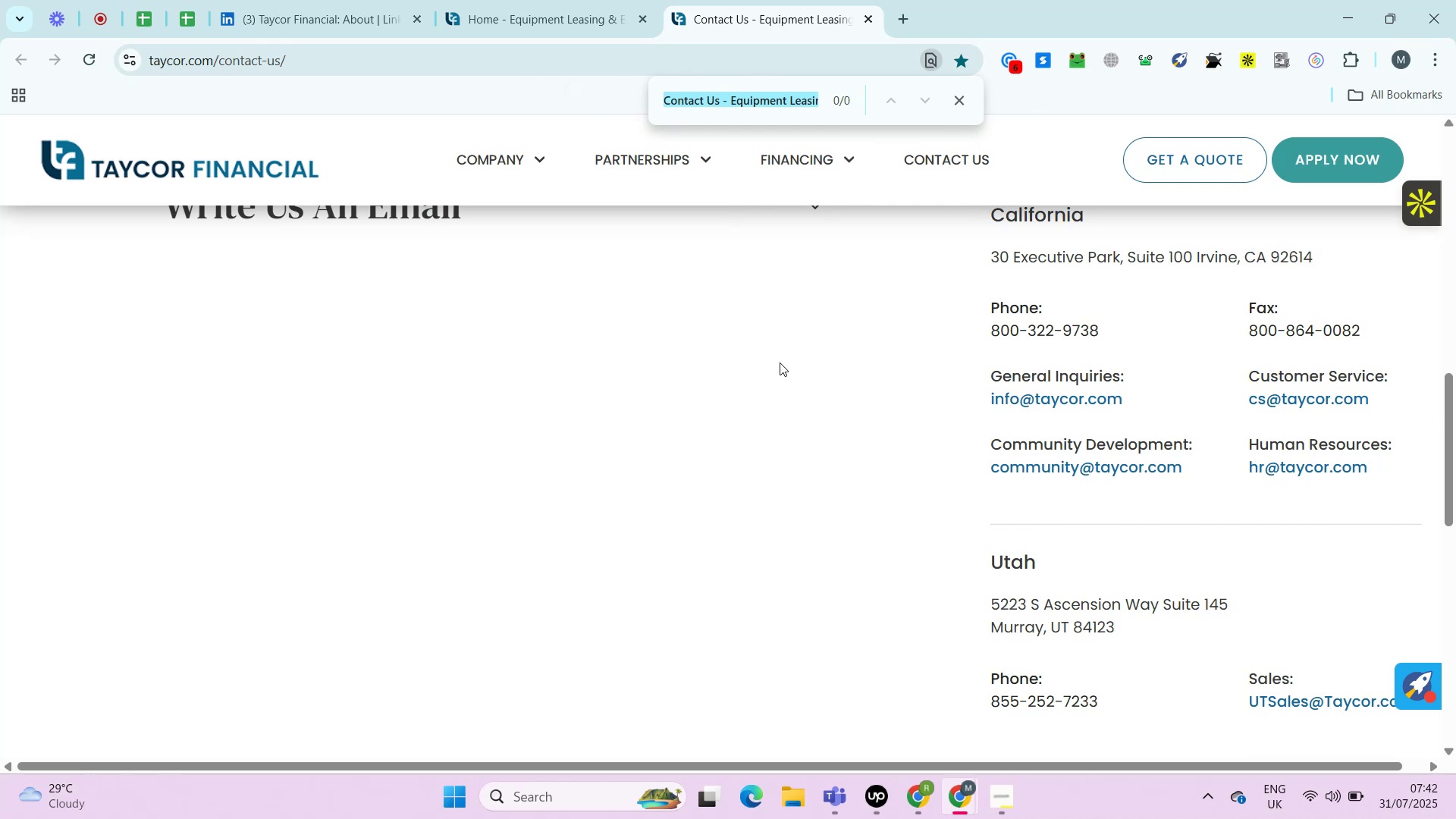 
key(Alt+Control+AltRight)
 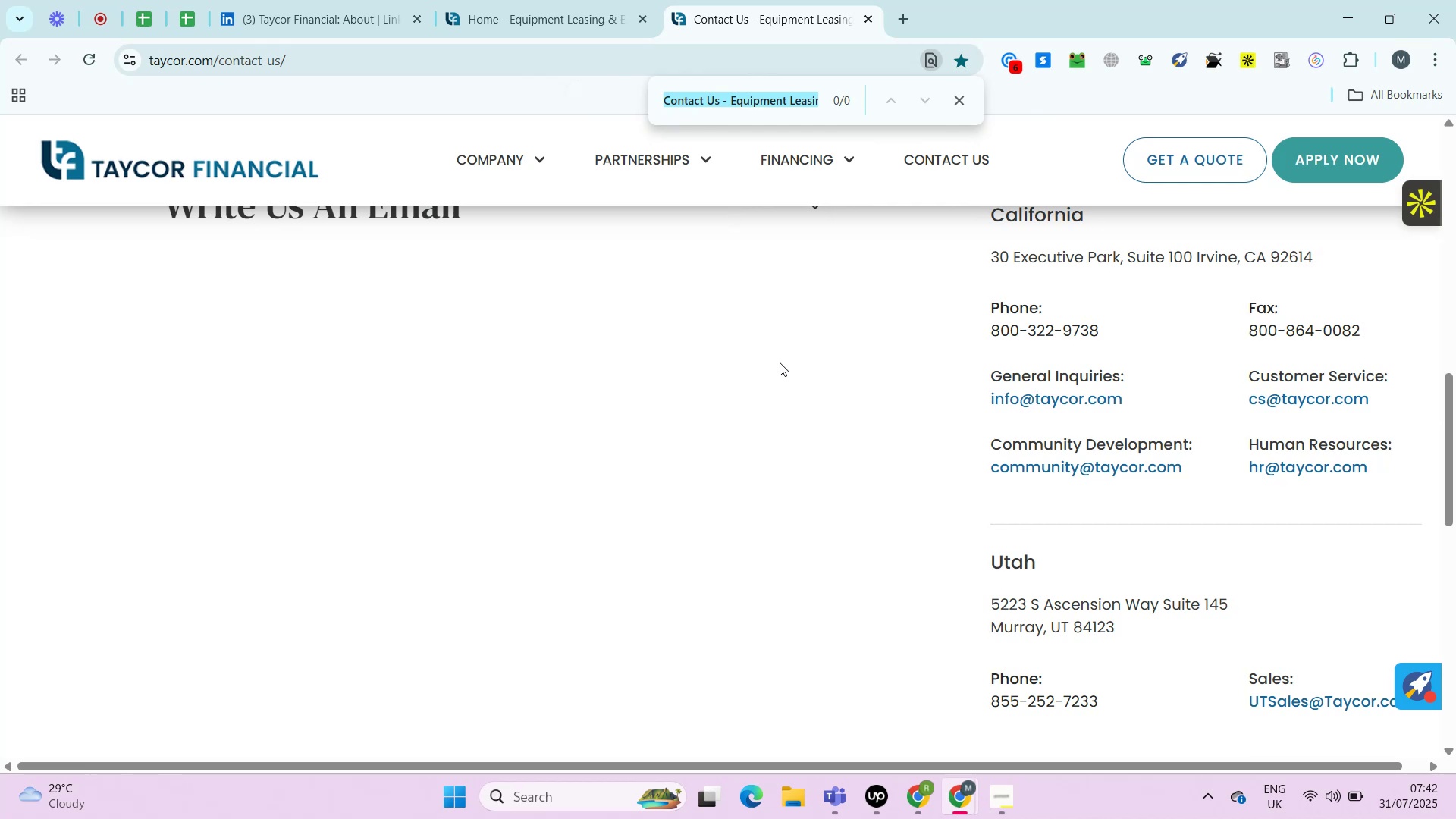 
key(Alt+Control+ControlRight)
 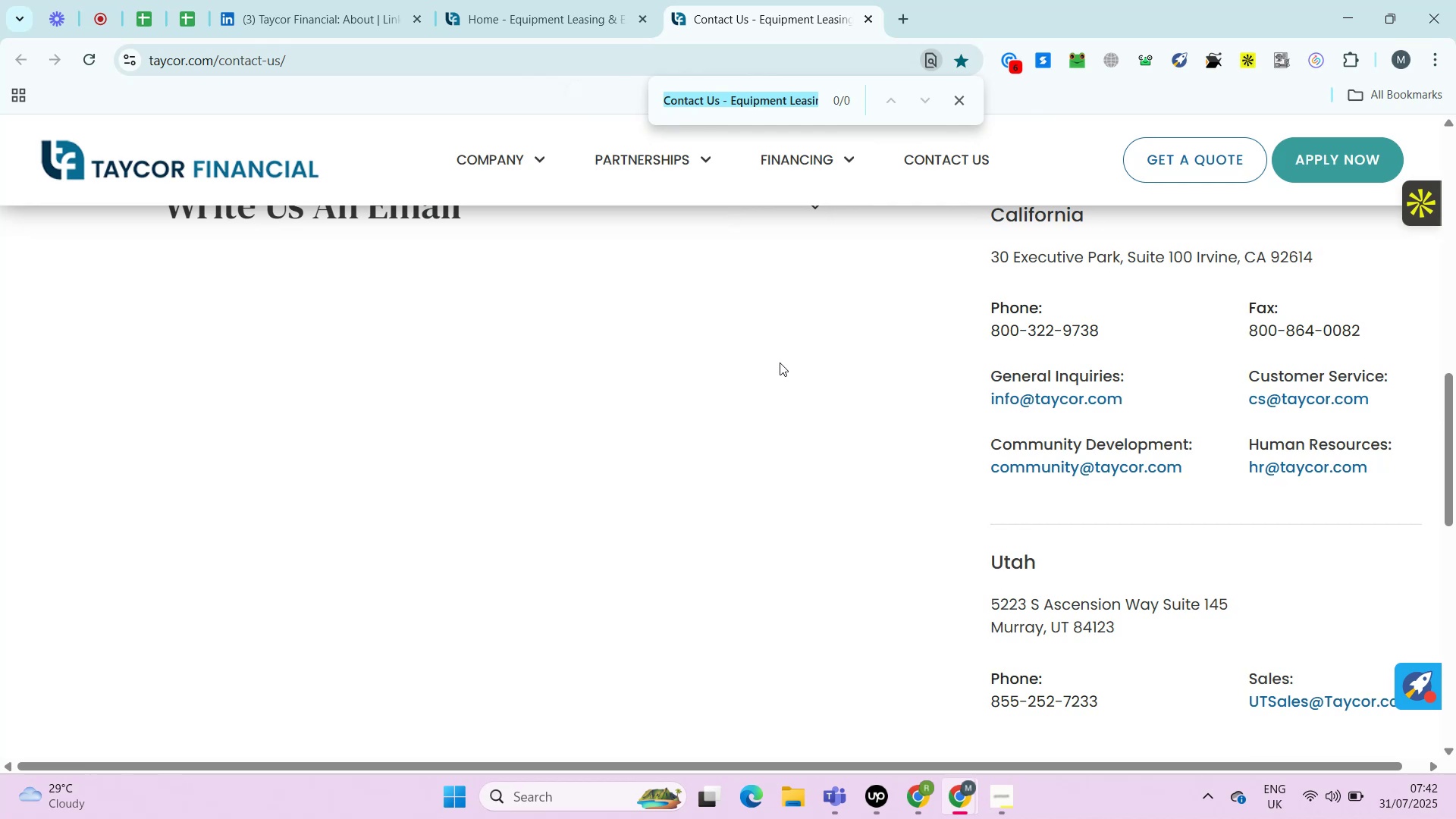 
key(Alt+Control+AltRight)
 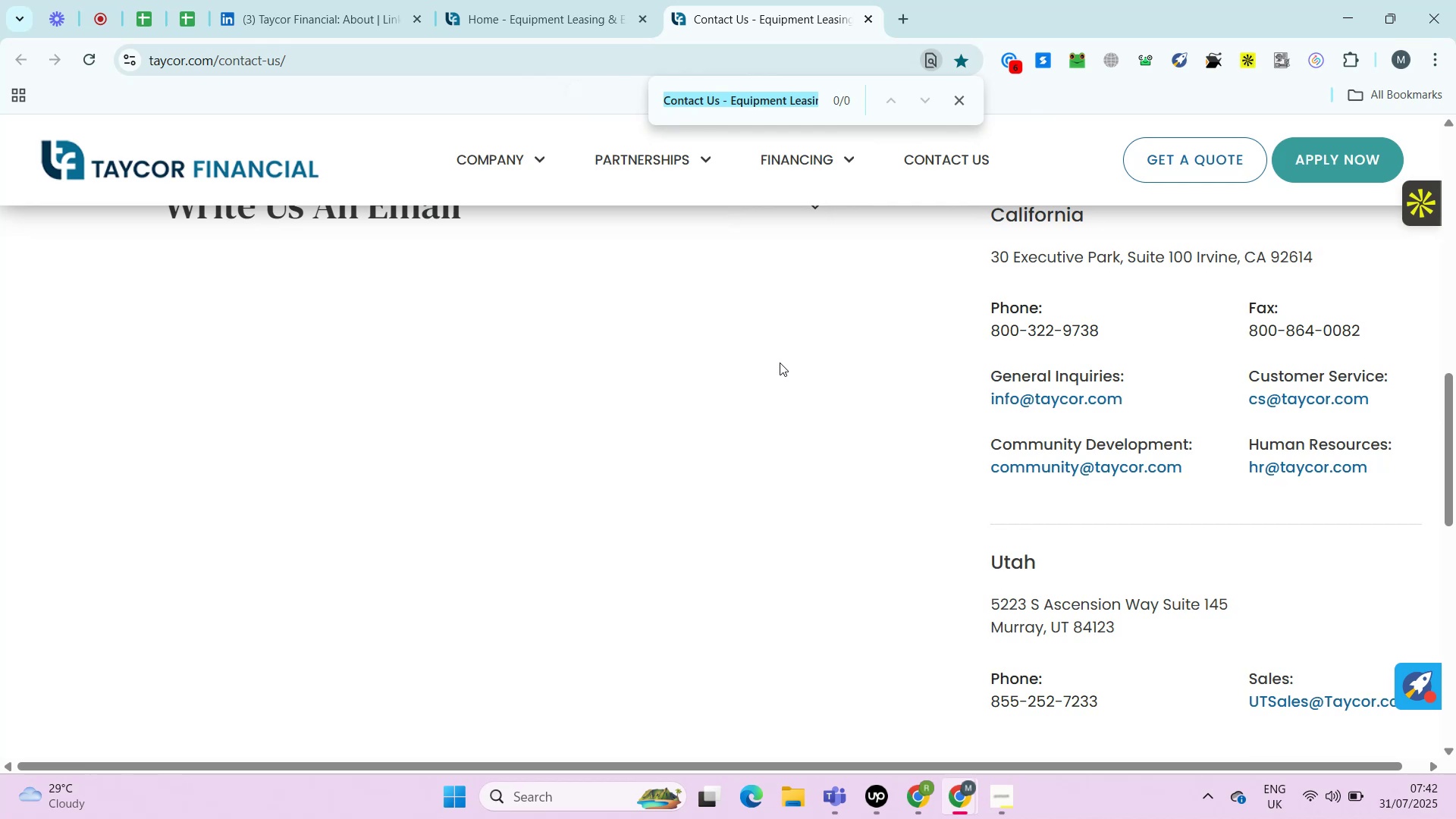 
key(Alt+Control+ControlRight)
 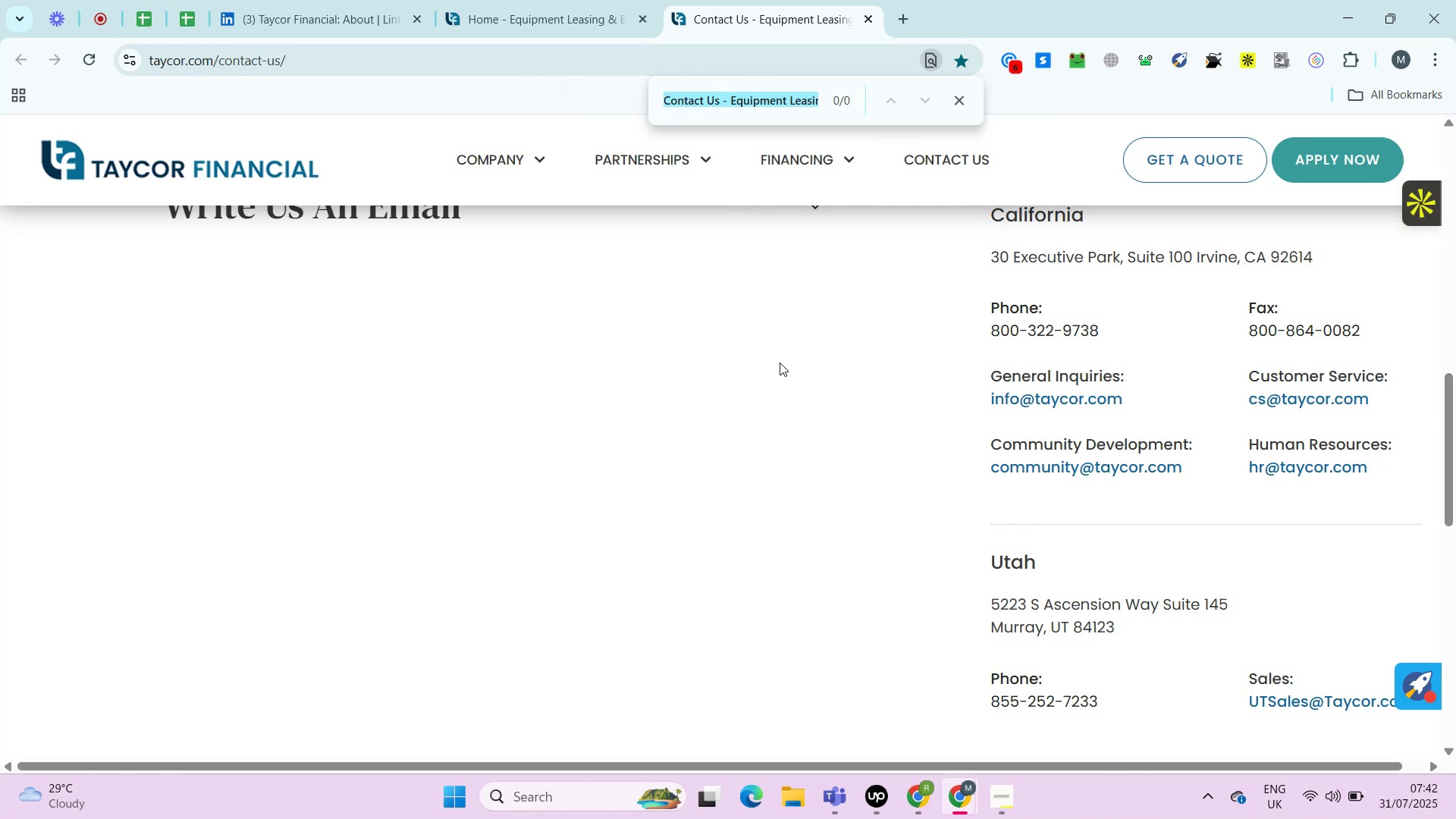 
key(Alt+Control+AltRight)
 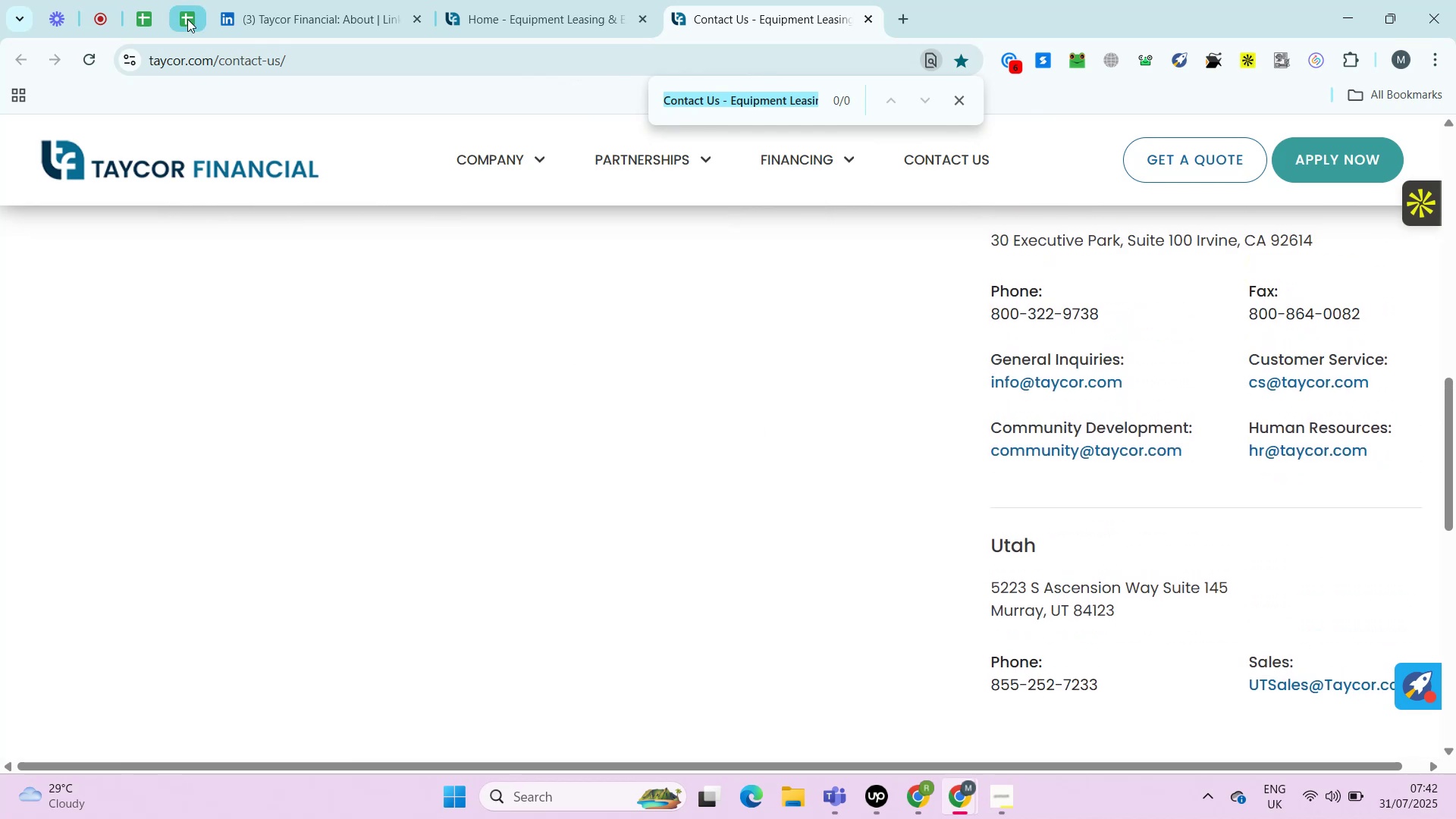 
wait(5.82)
 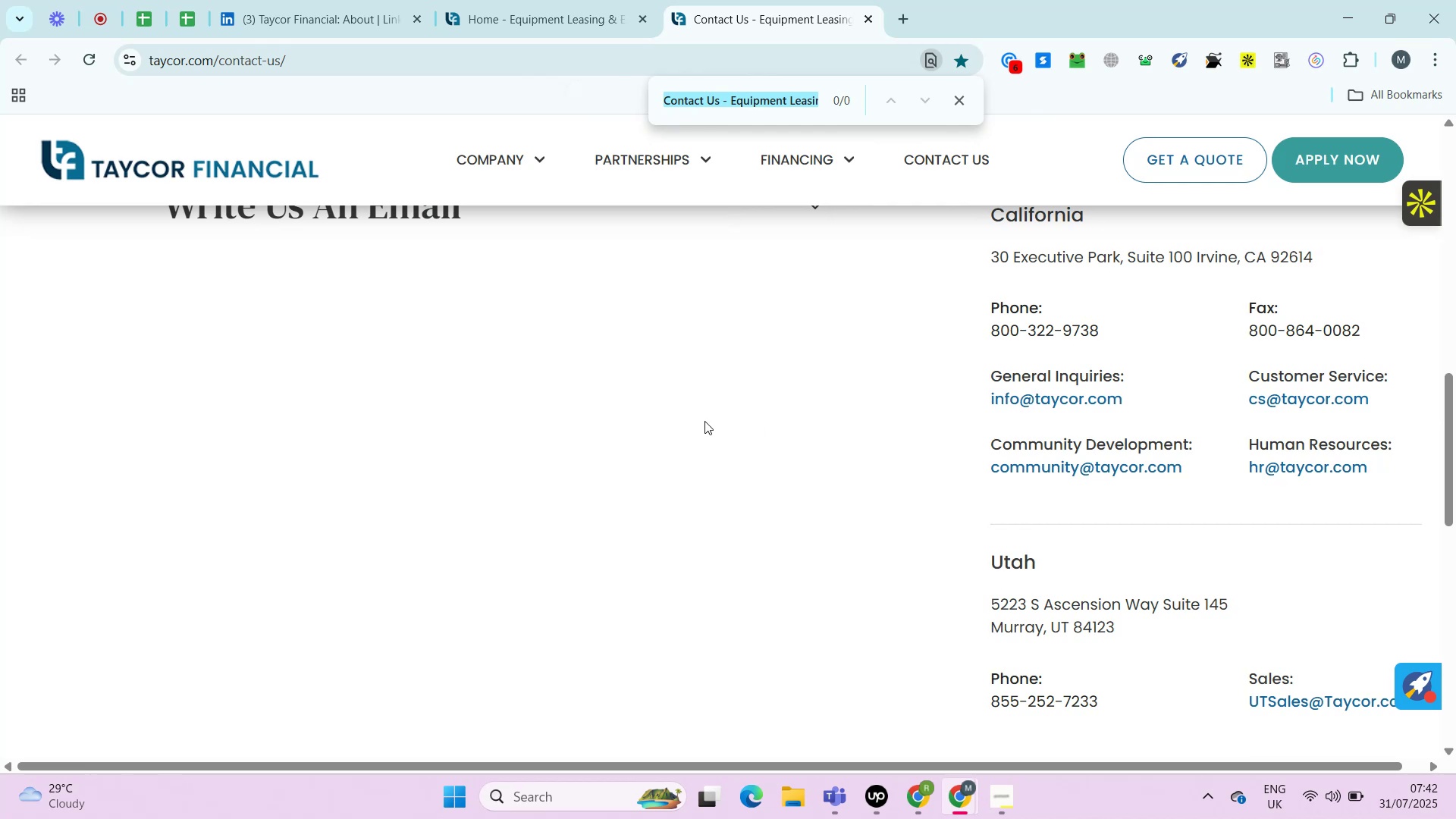 
left_click([187, 19])
 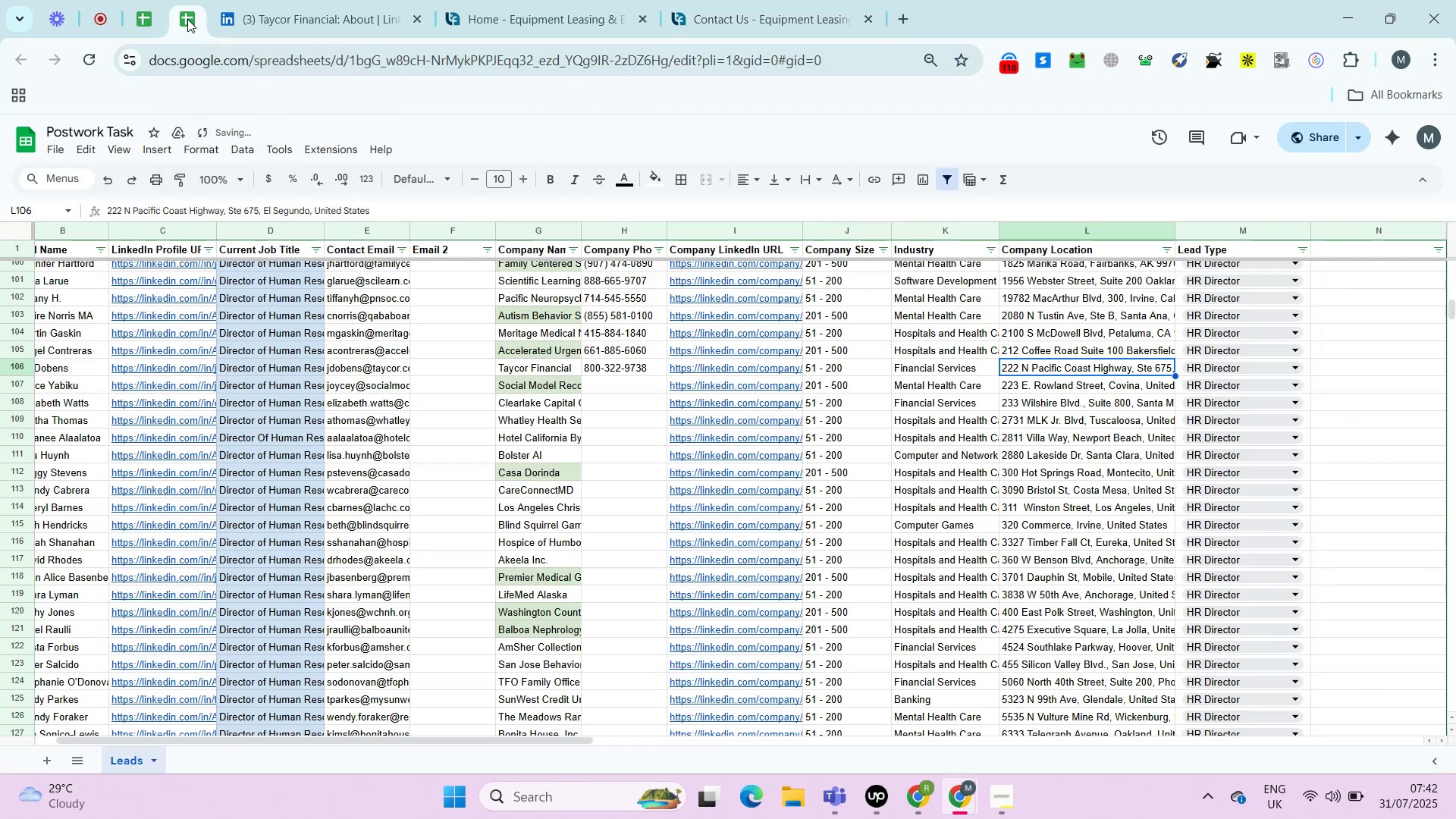 
key(ArrowLeft)
 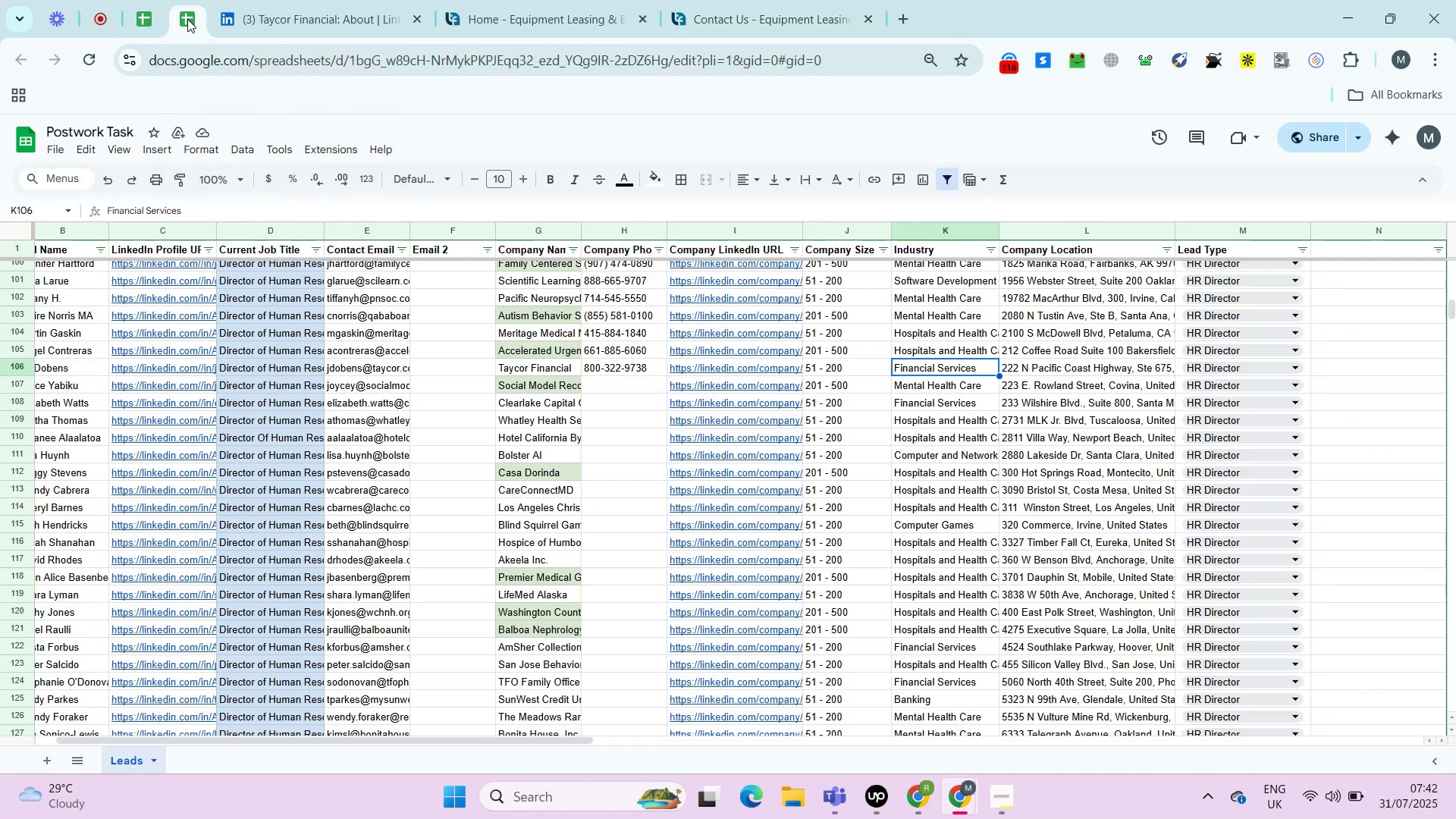 
key(ArrowRight)
 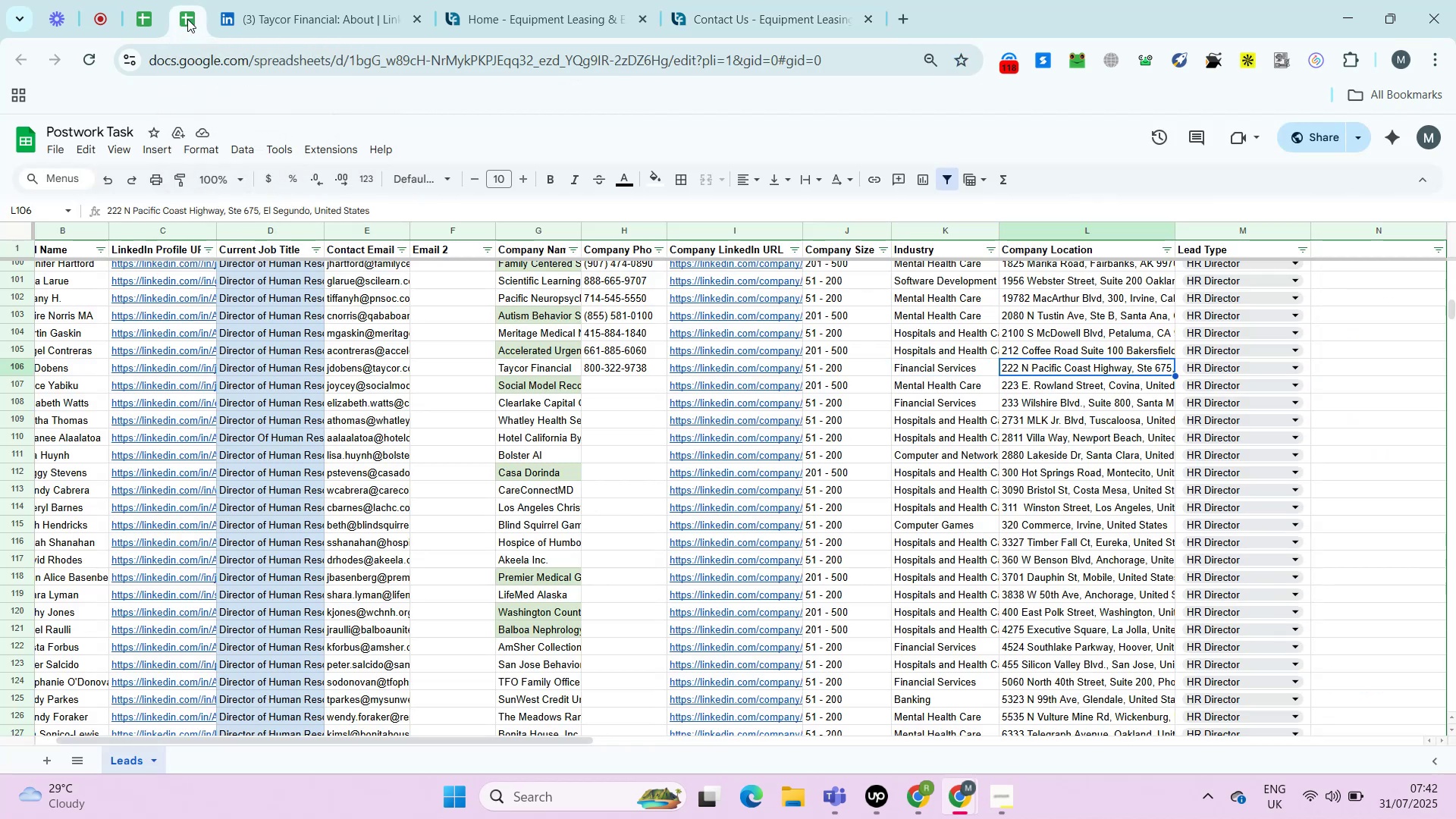 
key(Control+C)
 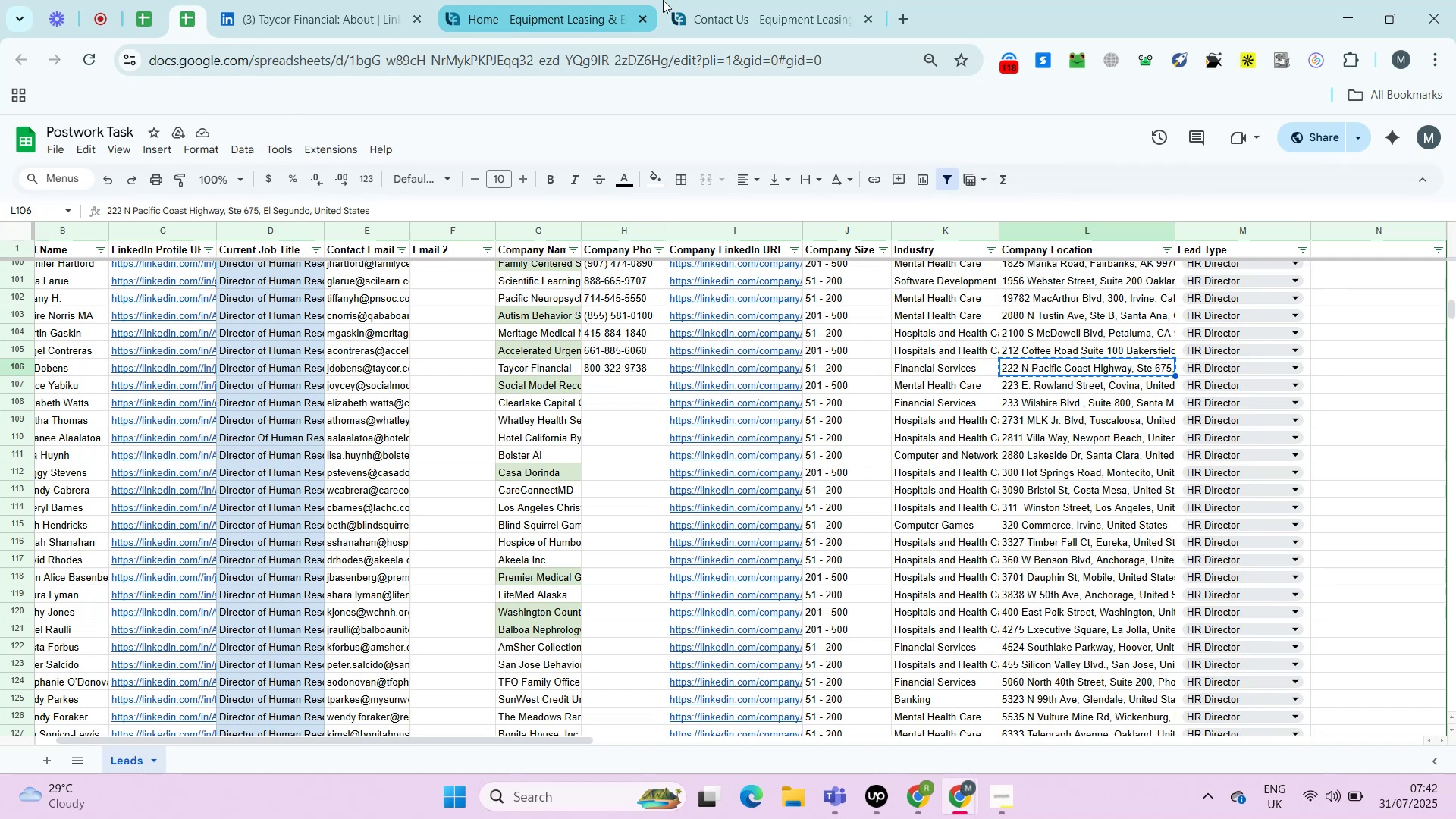 
left_click([731, 0])
 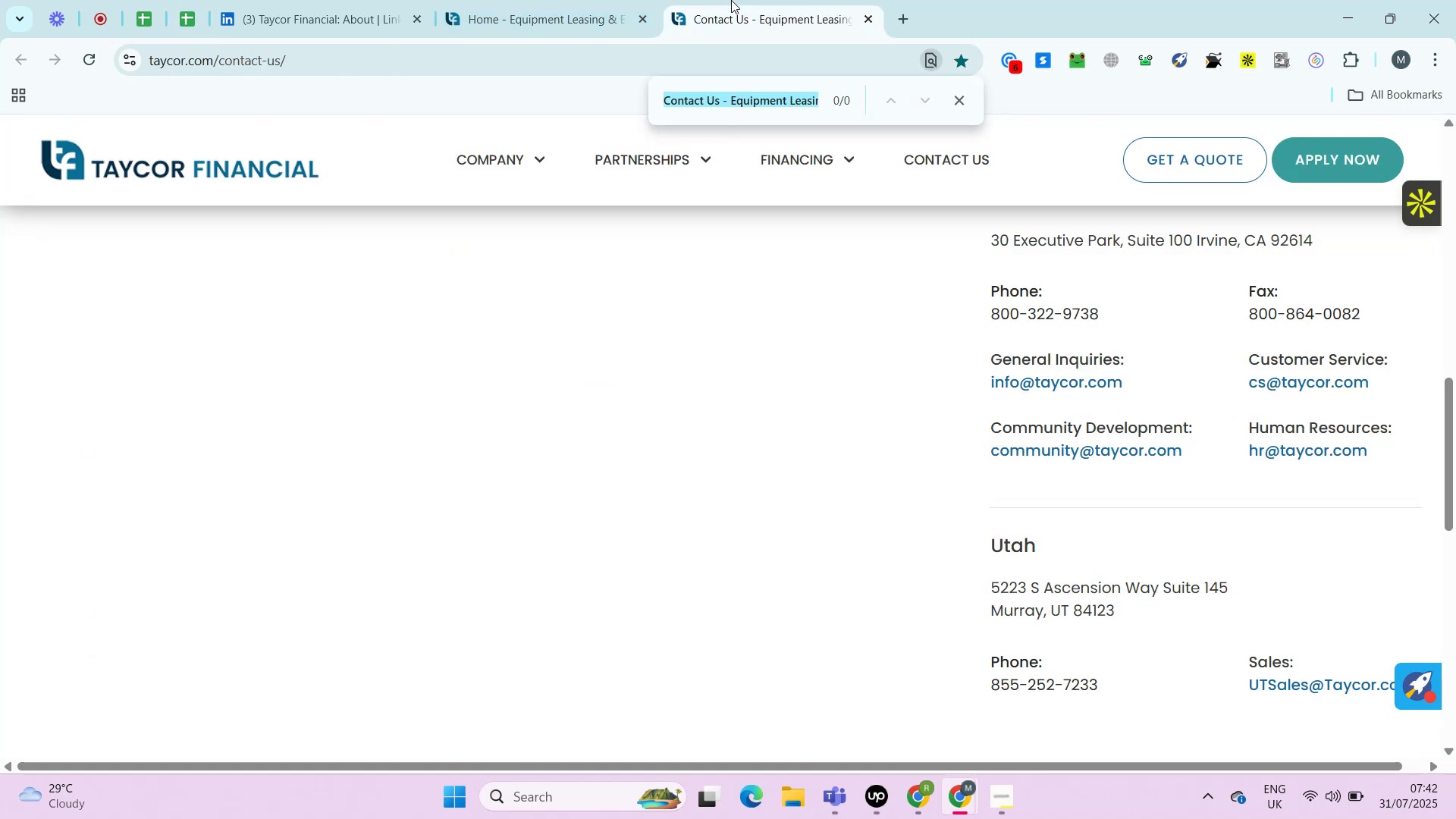 
key(Control+F)
 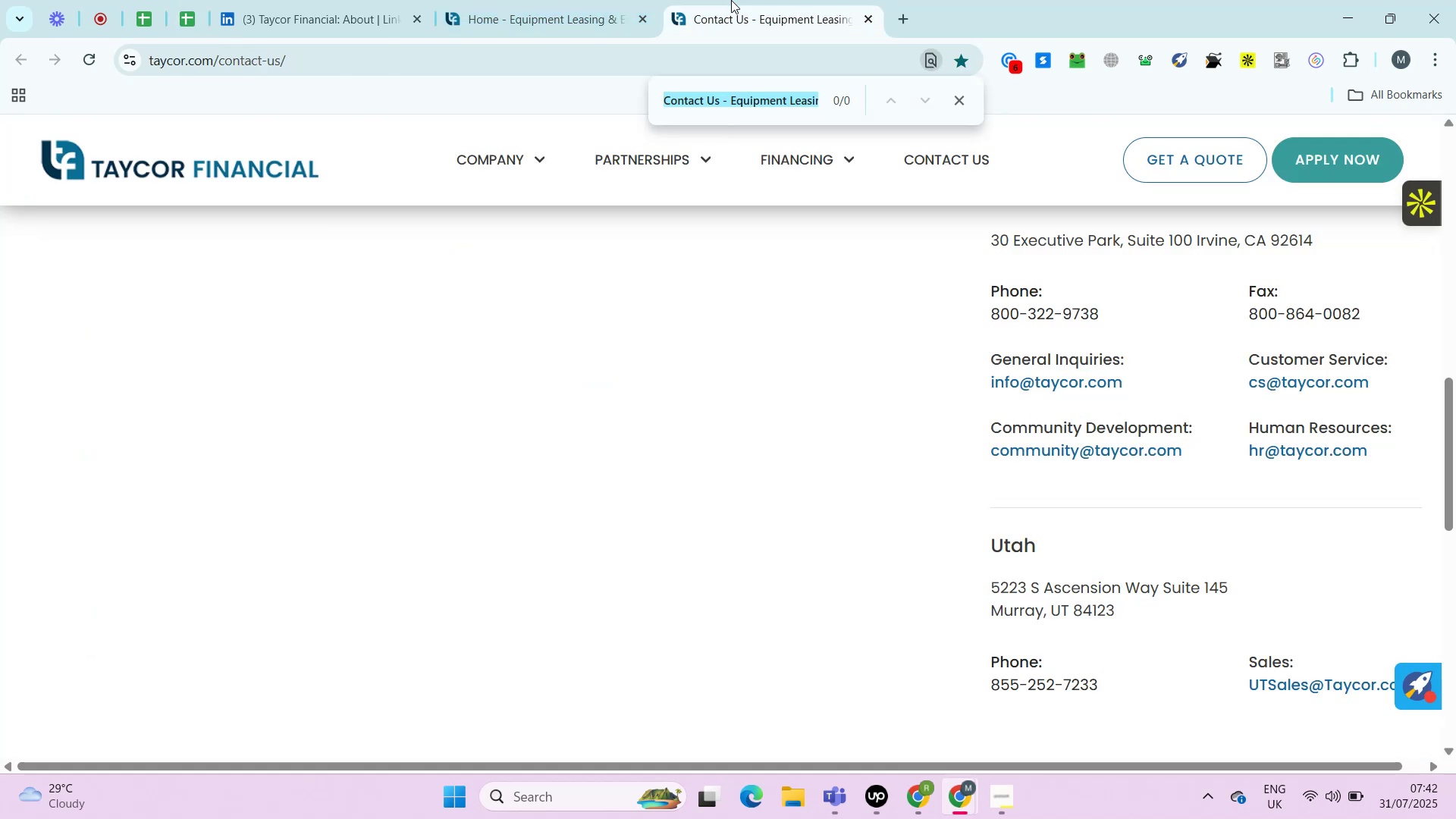 
key(Control+V)
 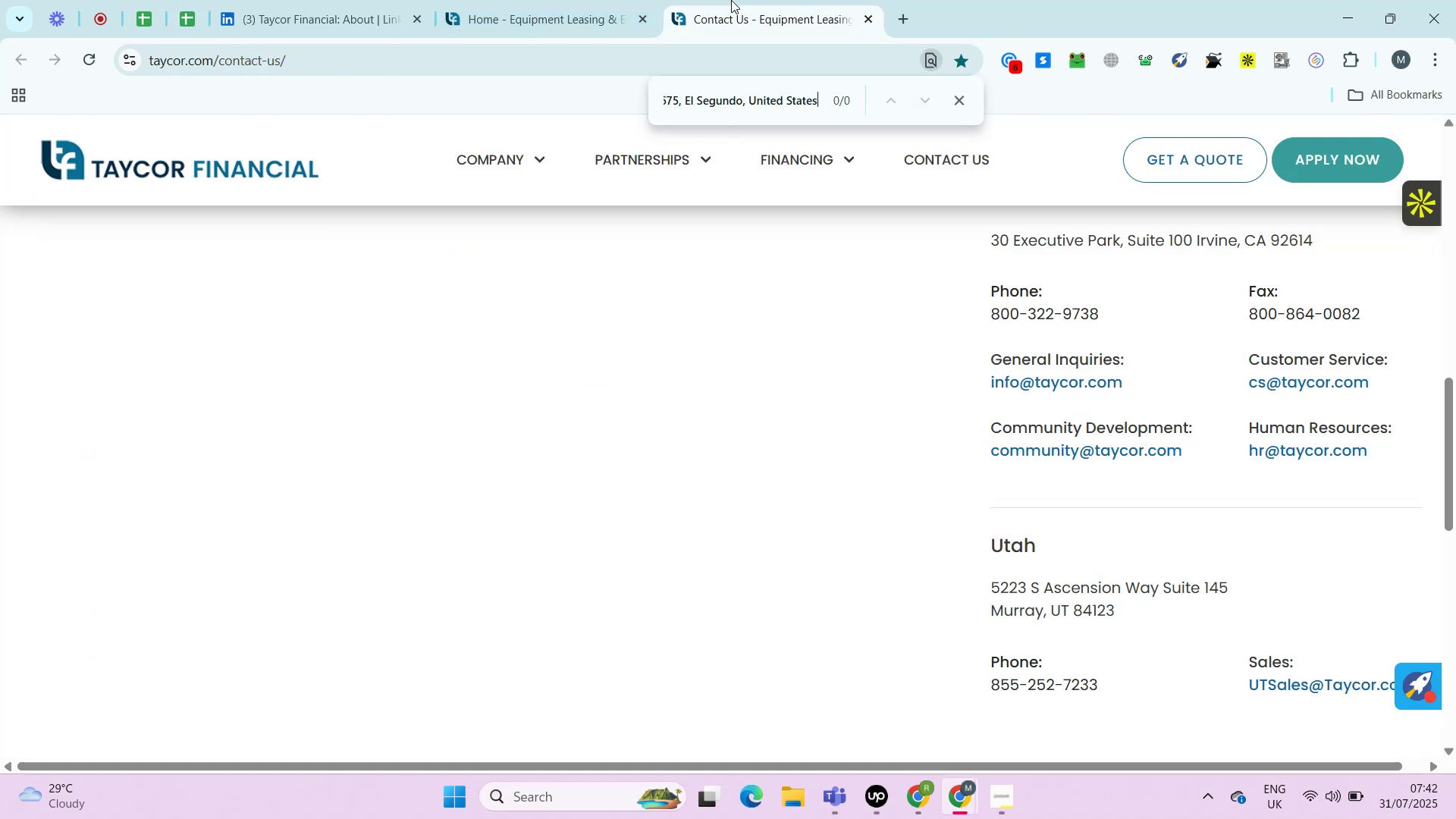 
key(Control+F)
 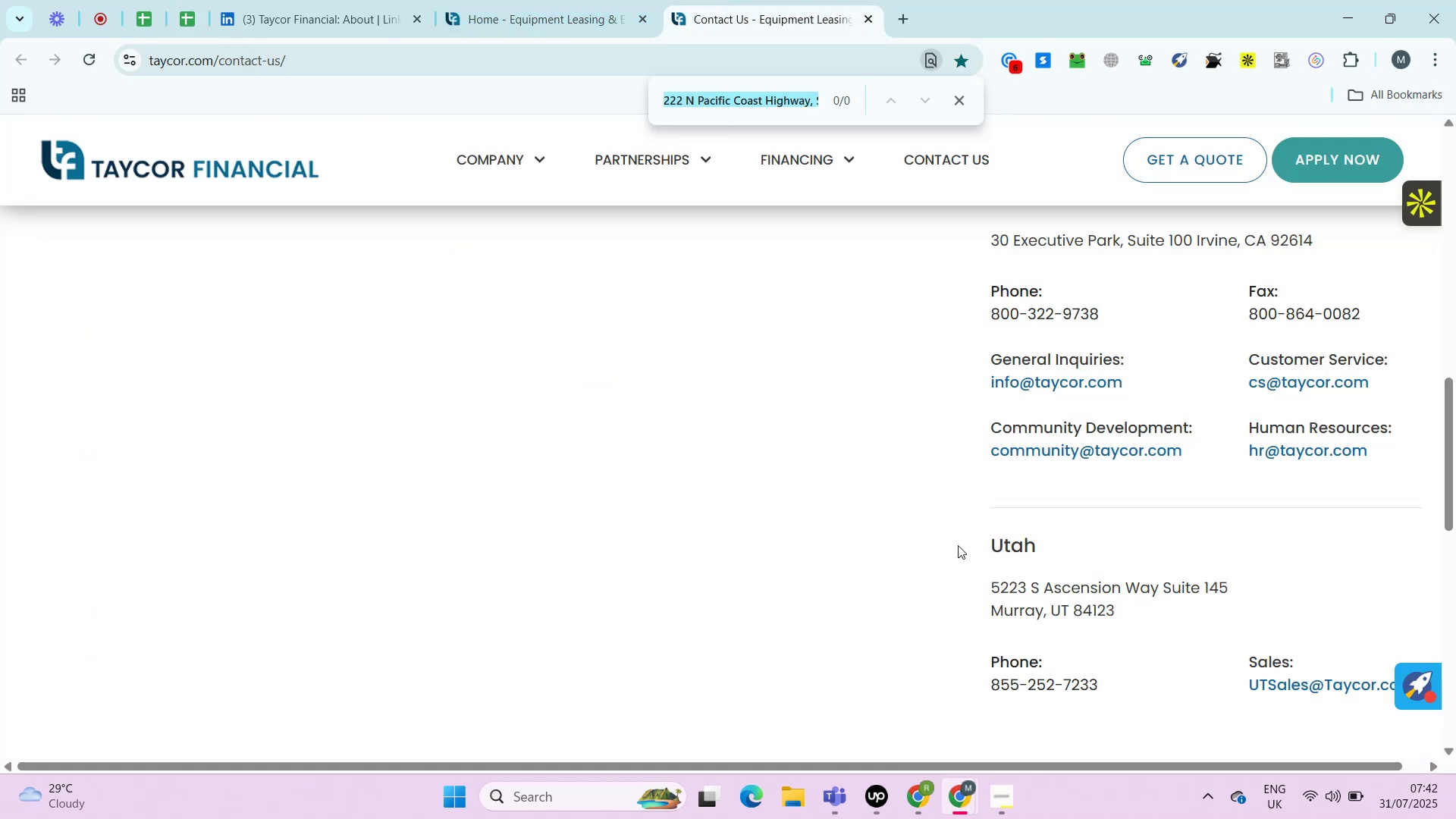 
mouse_move([937, 566])
 